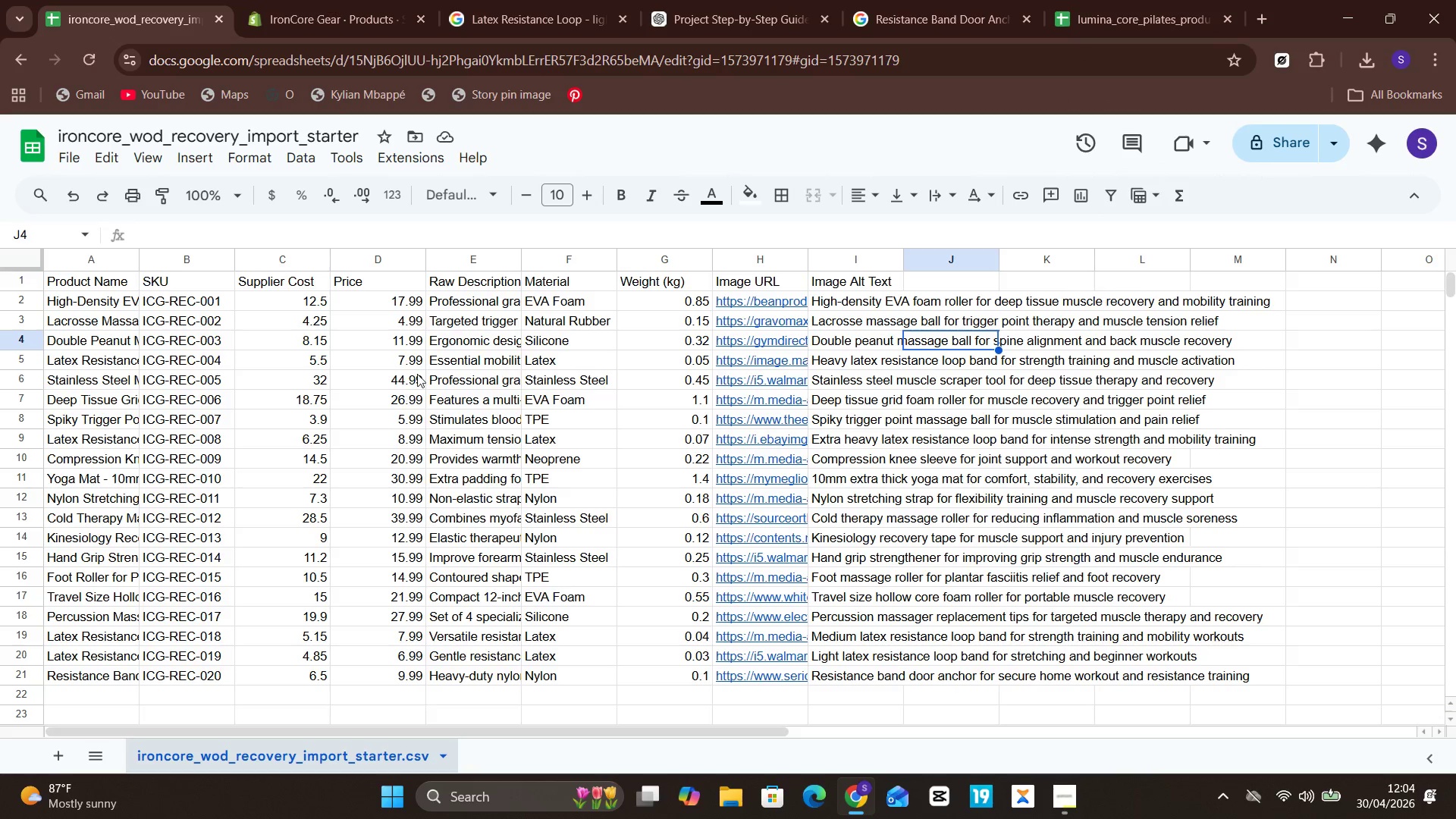 
left_click([436, 351])
 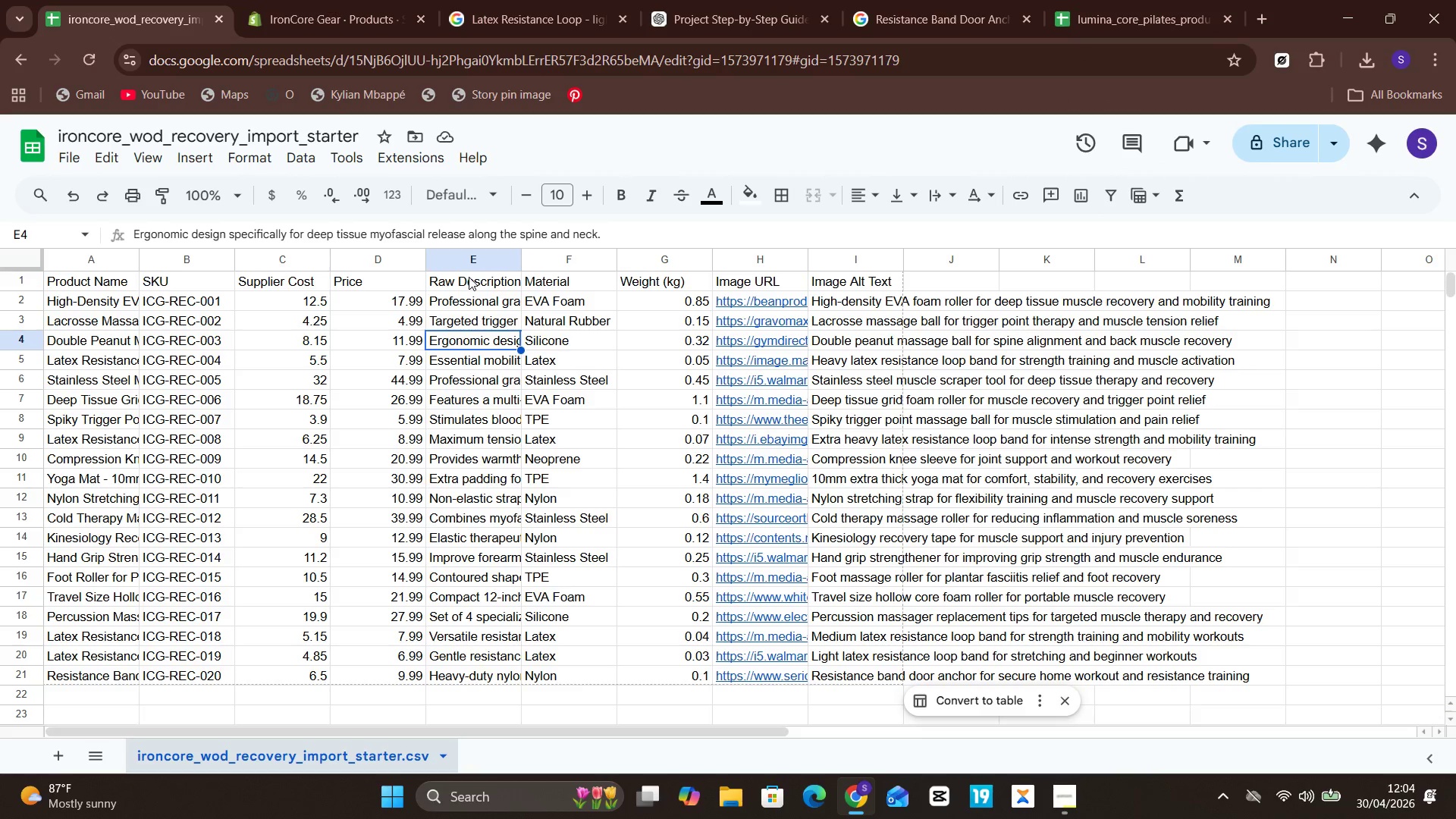 
left_click([463, 277])
 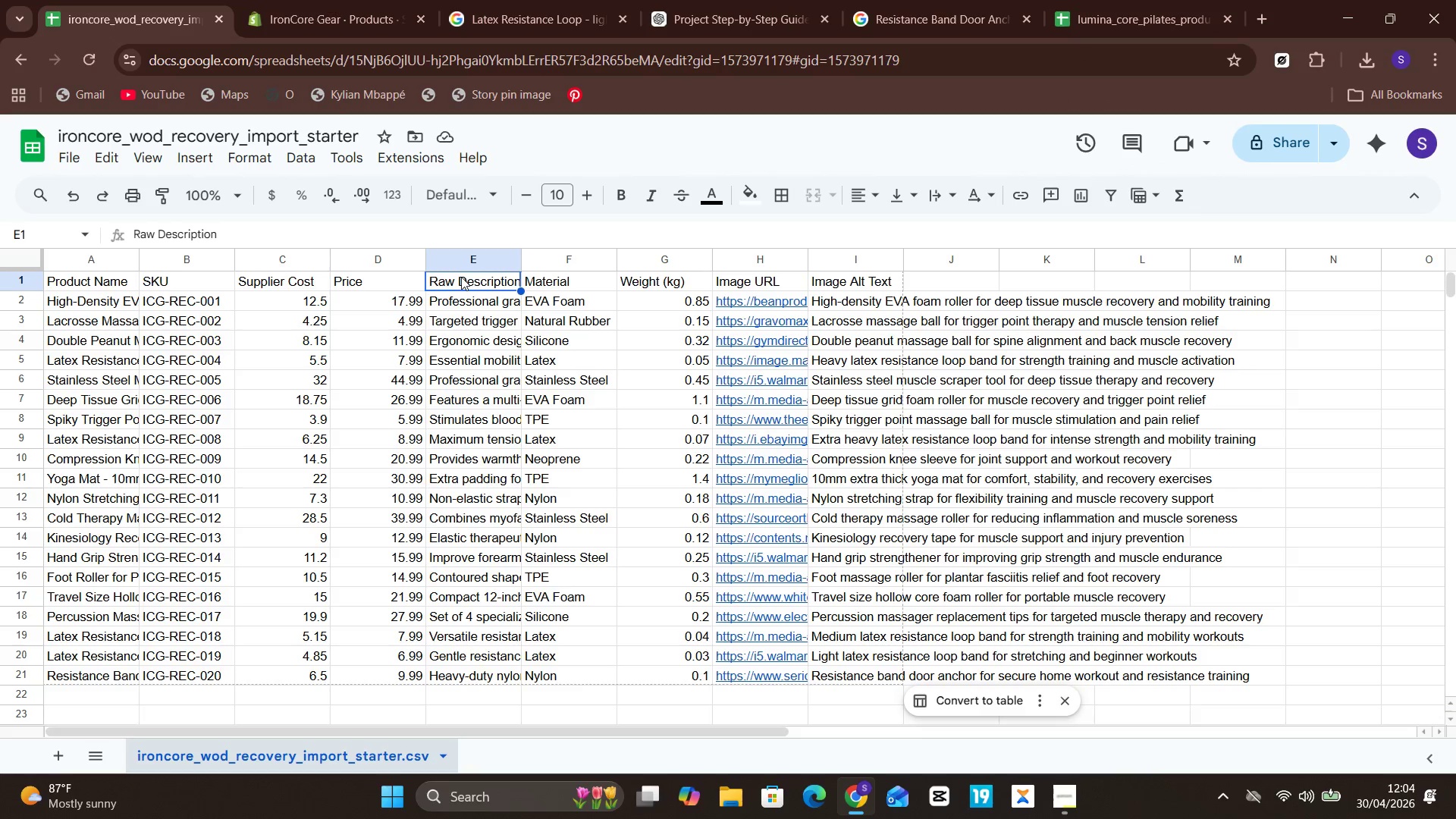 
double_click([461, 277])
 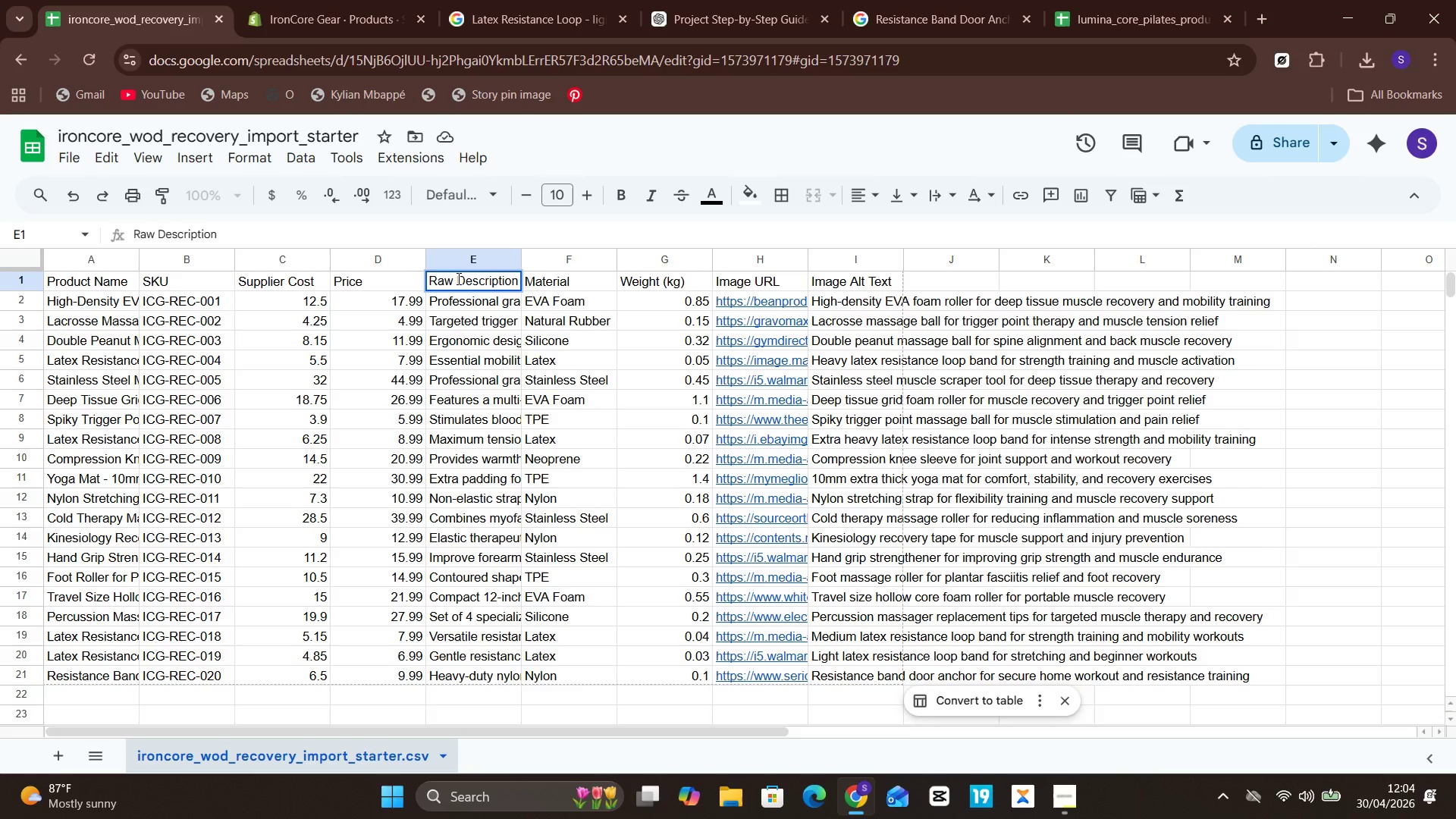 
left_click([457, 278])
 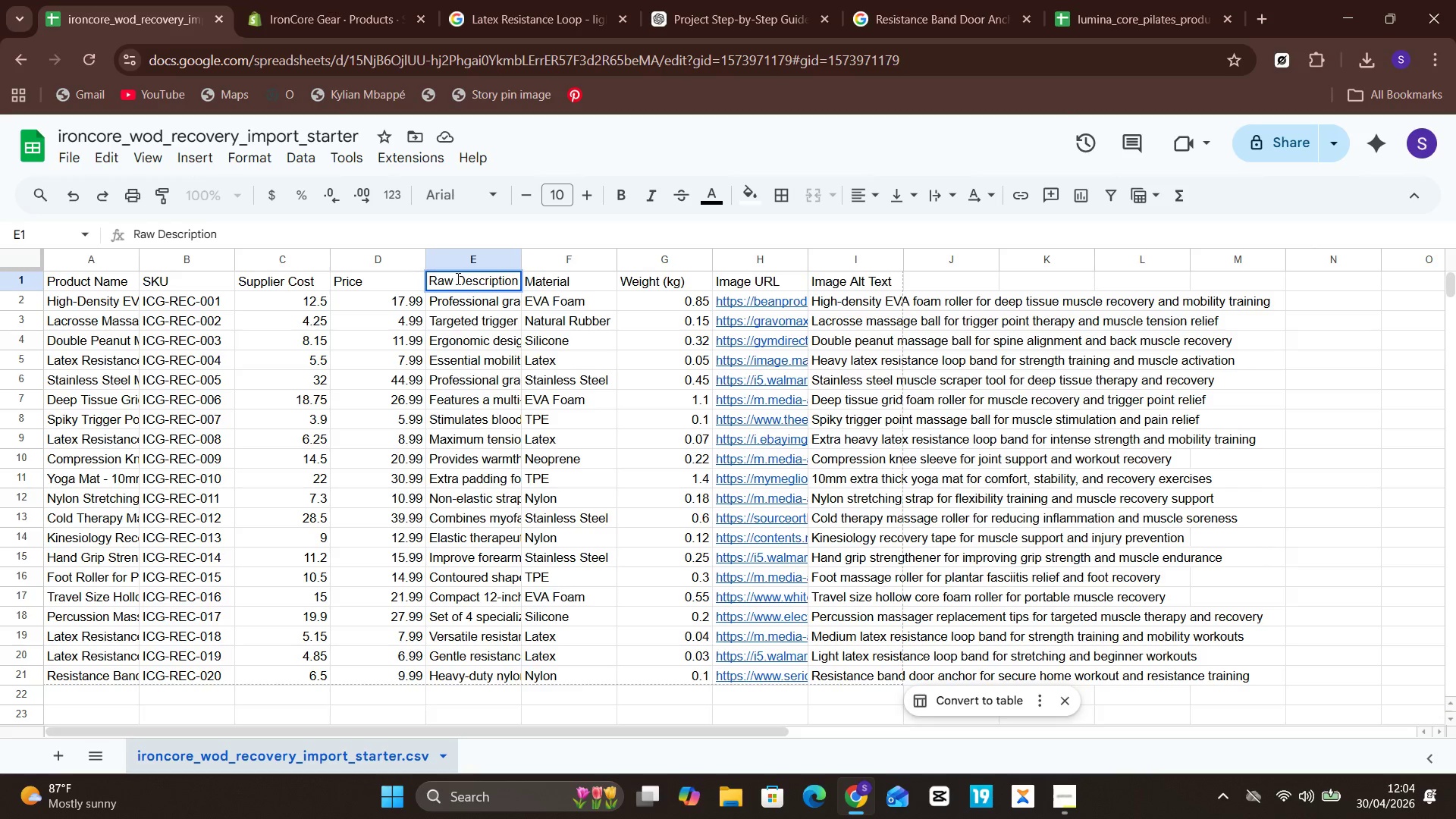 
key(Backspace)
 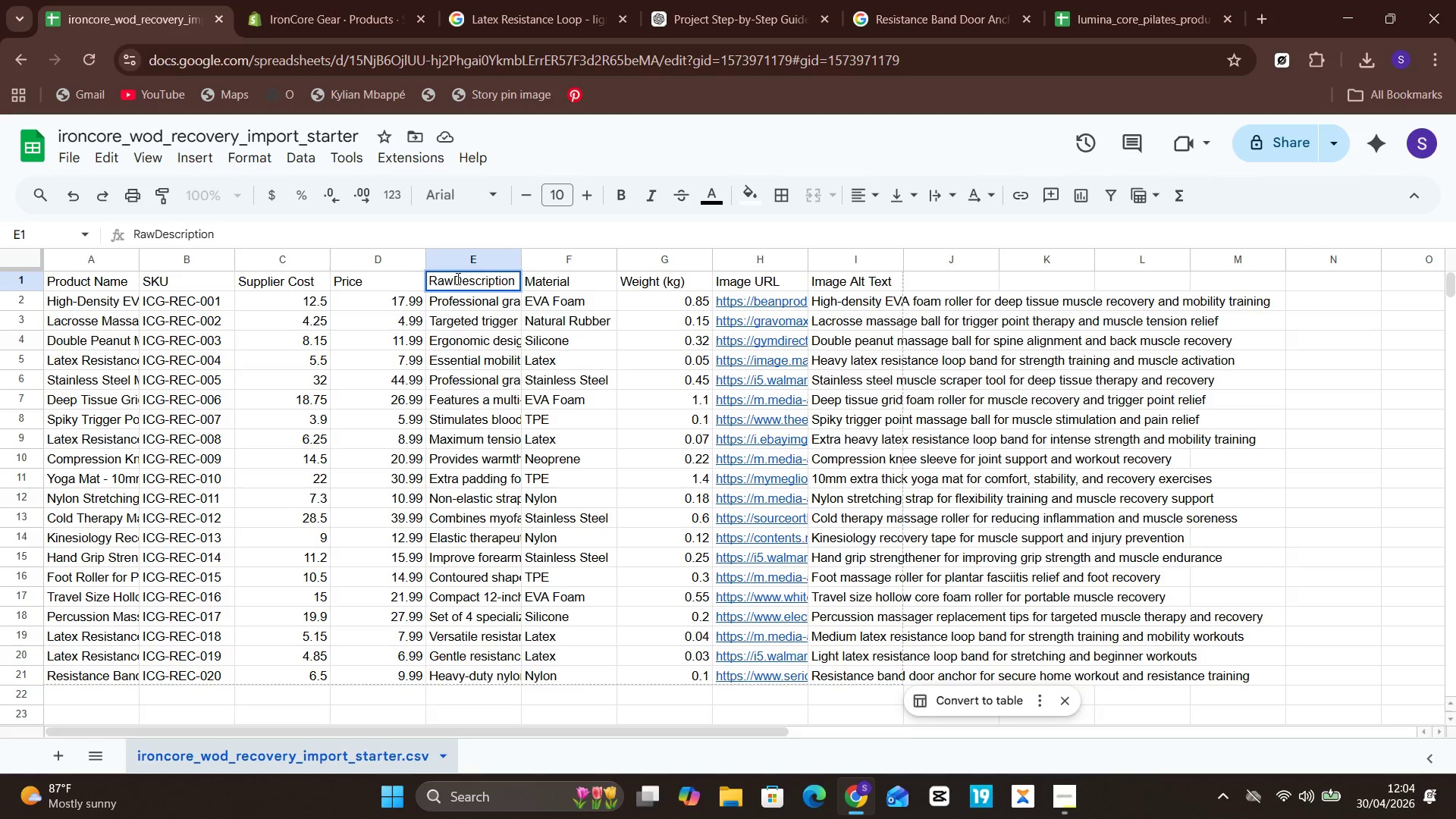 
hold_key(key=Backspace, duration=1.08)
 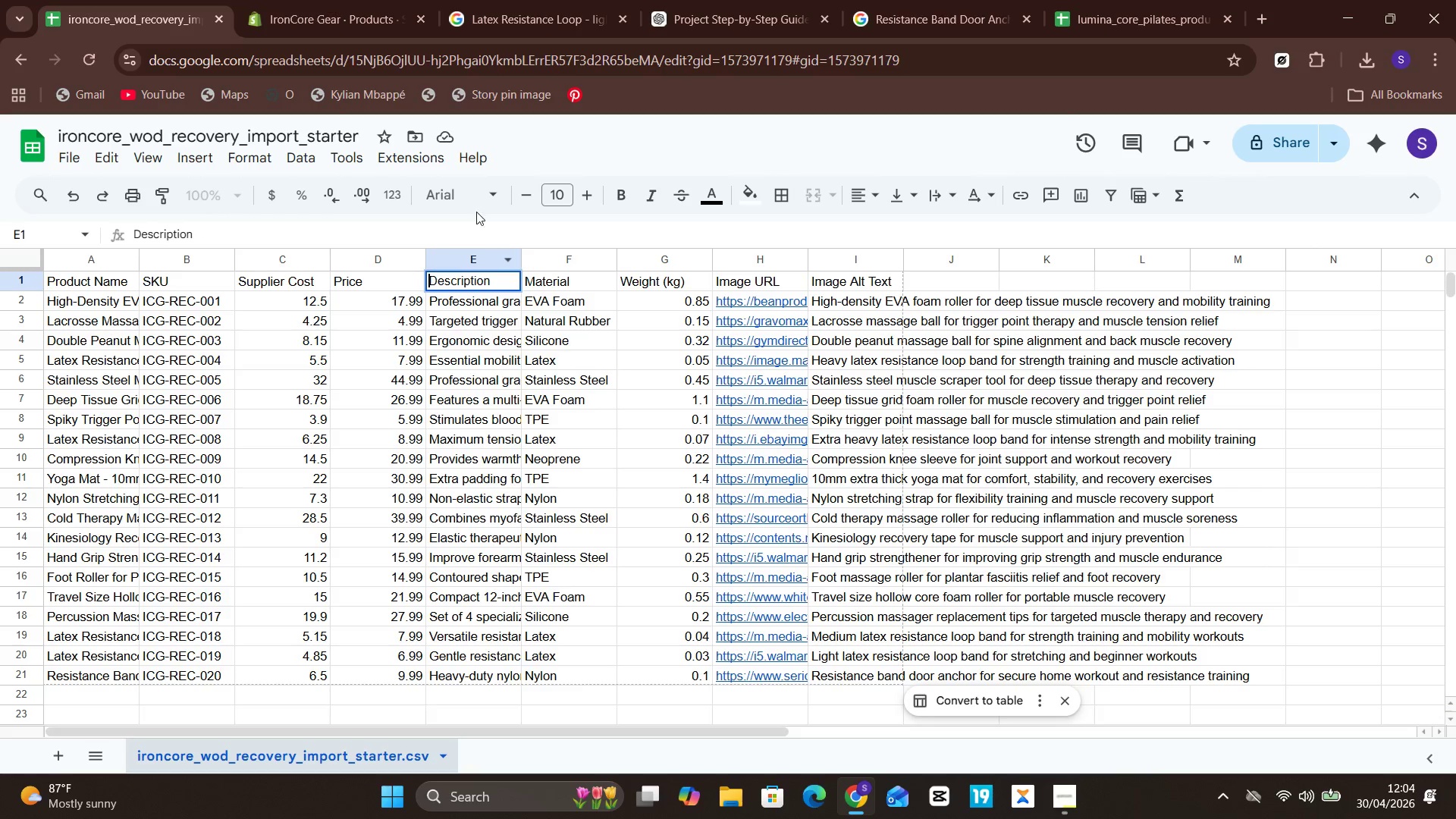 
left_click([408, 326])
 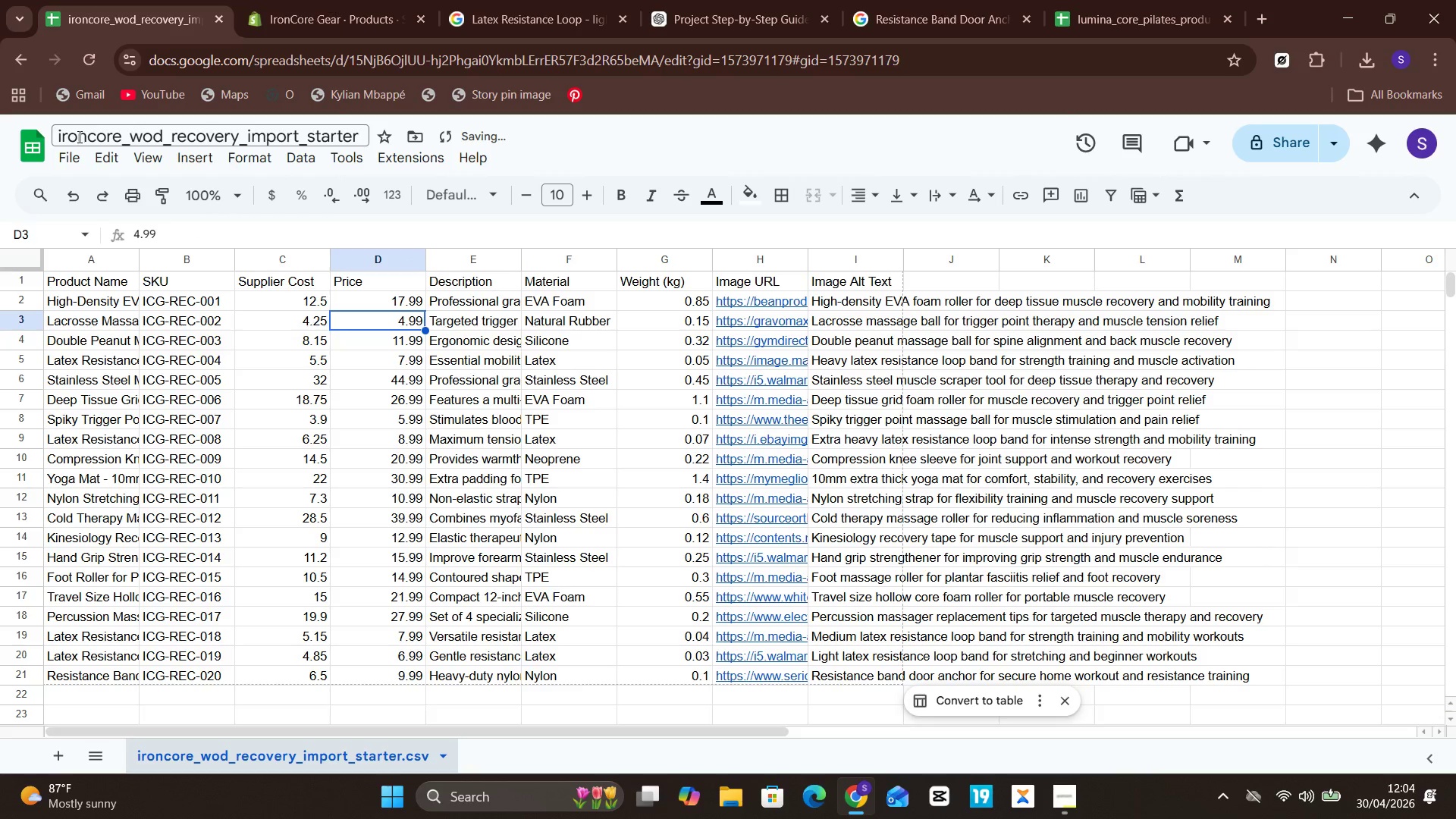 
left_click([71, 159])
 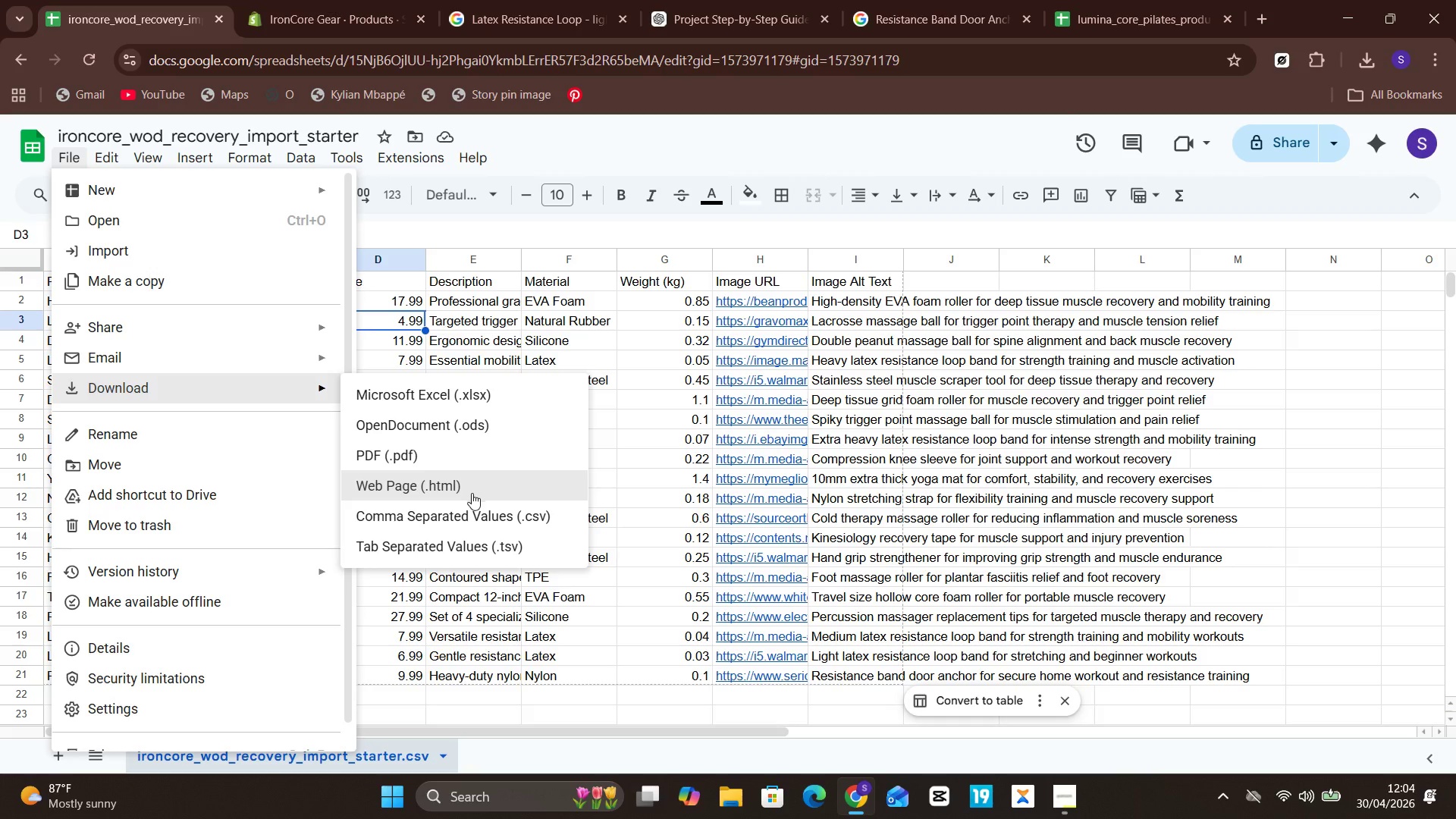 
wait(5.33)
 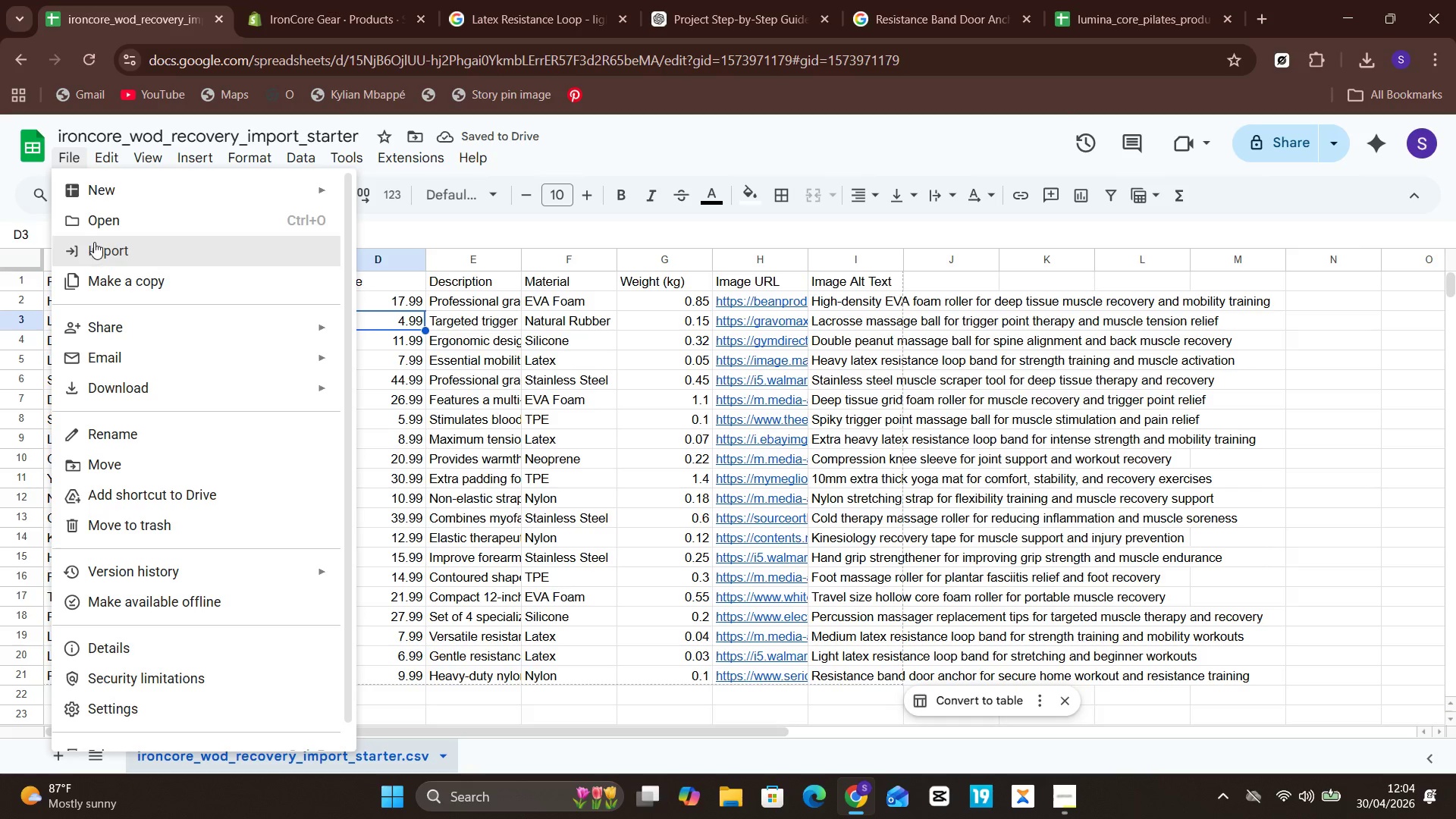 
left_click([471, 510])
 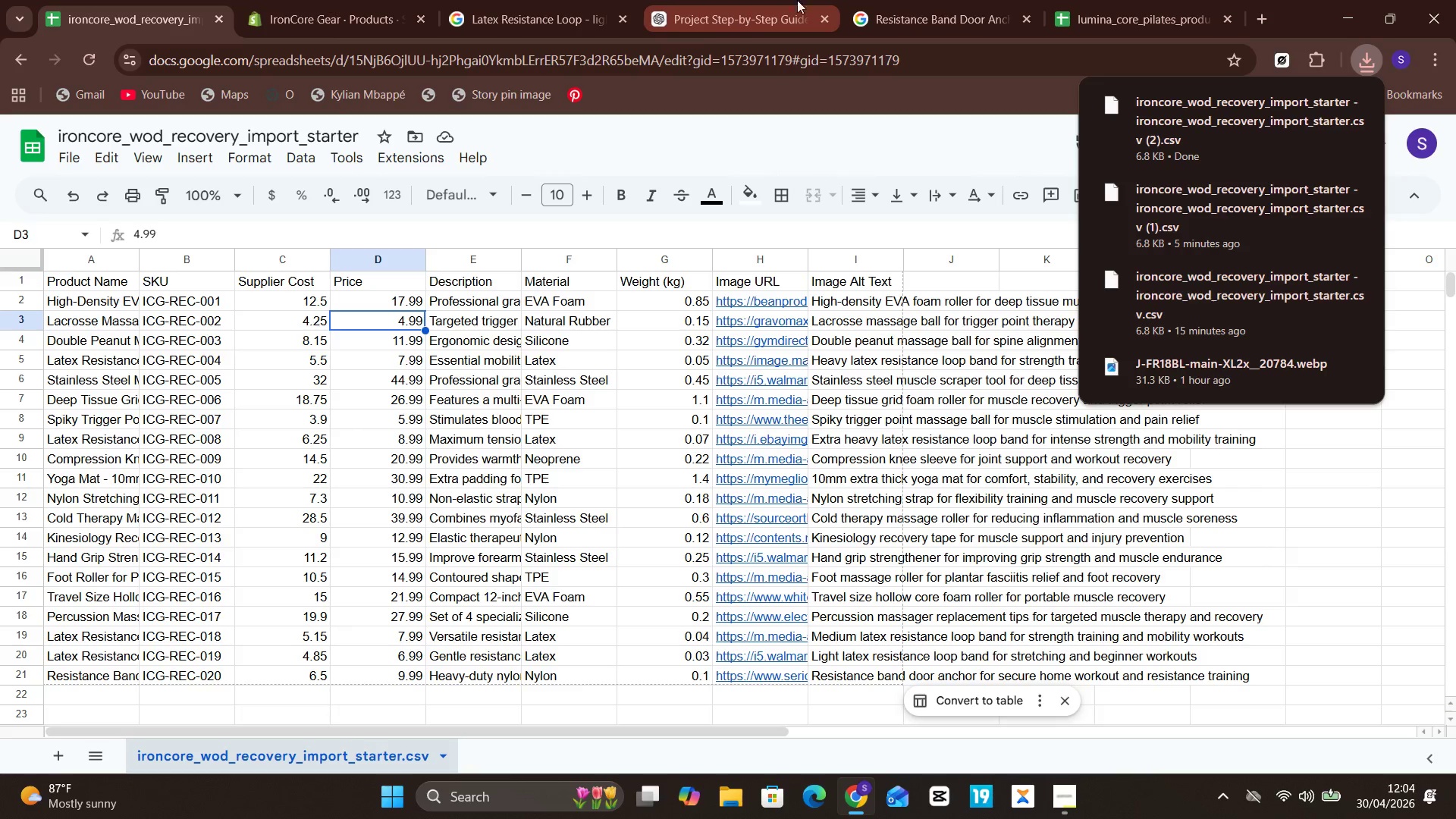 
wait(5.17)
 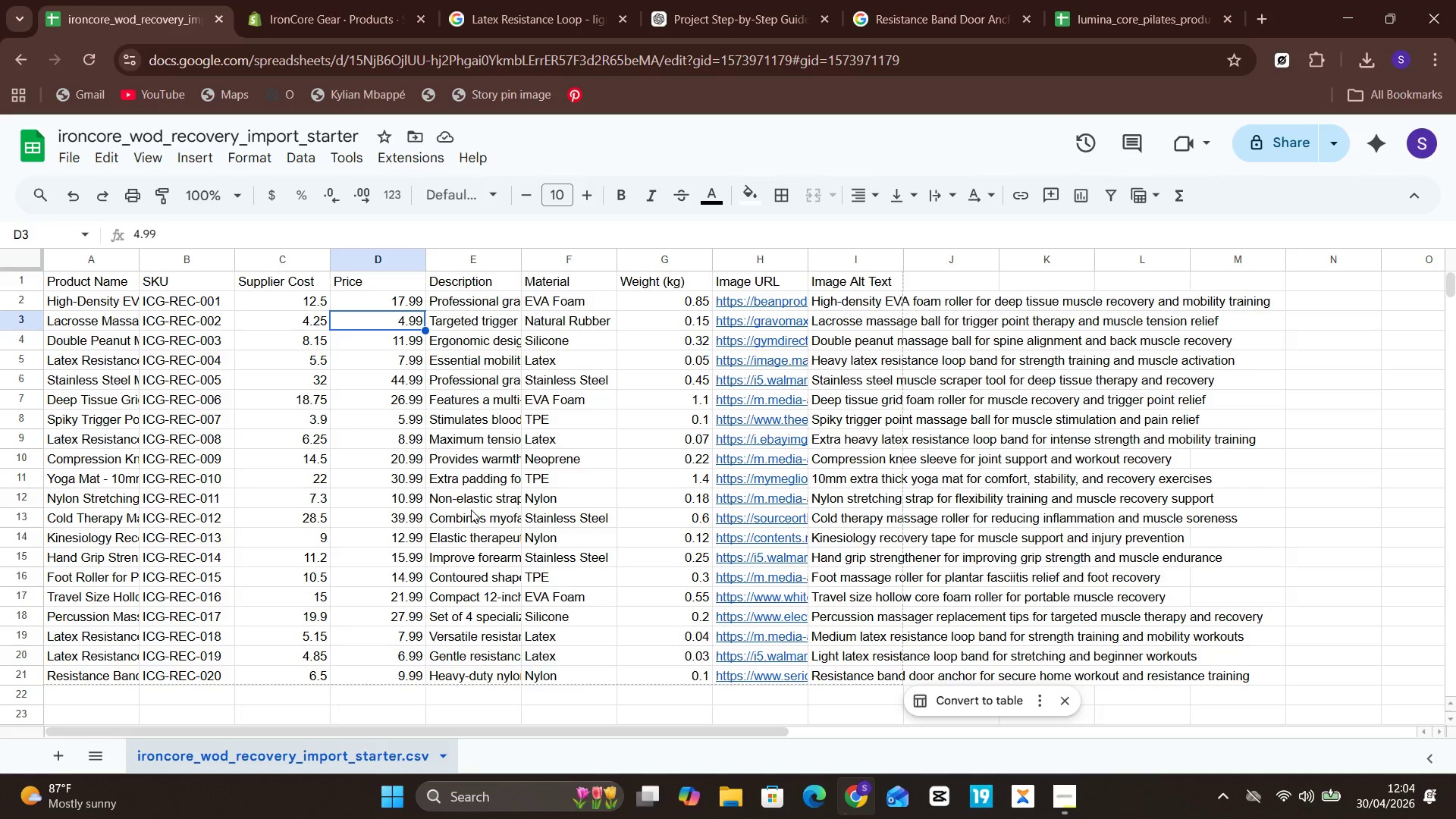 
left_click([359, 0])
 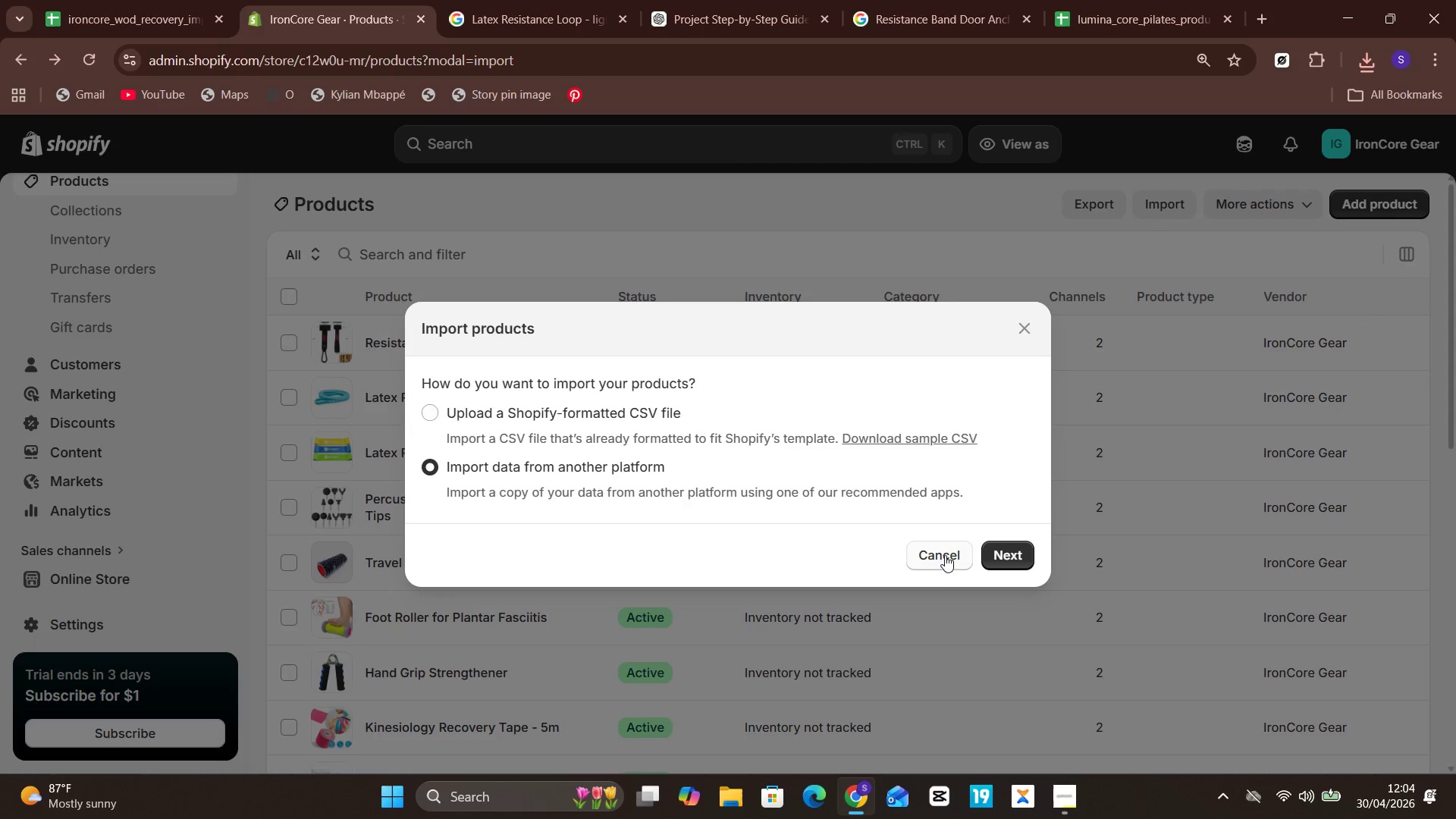 
left_click([651, 447])
 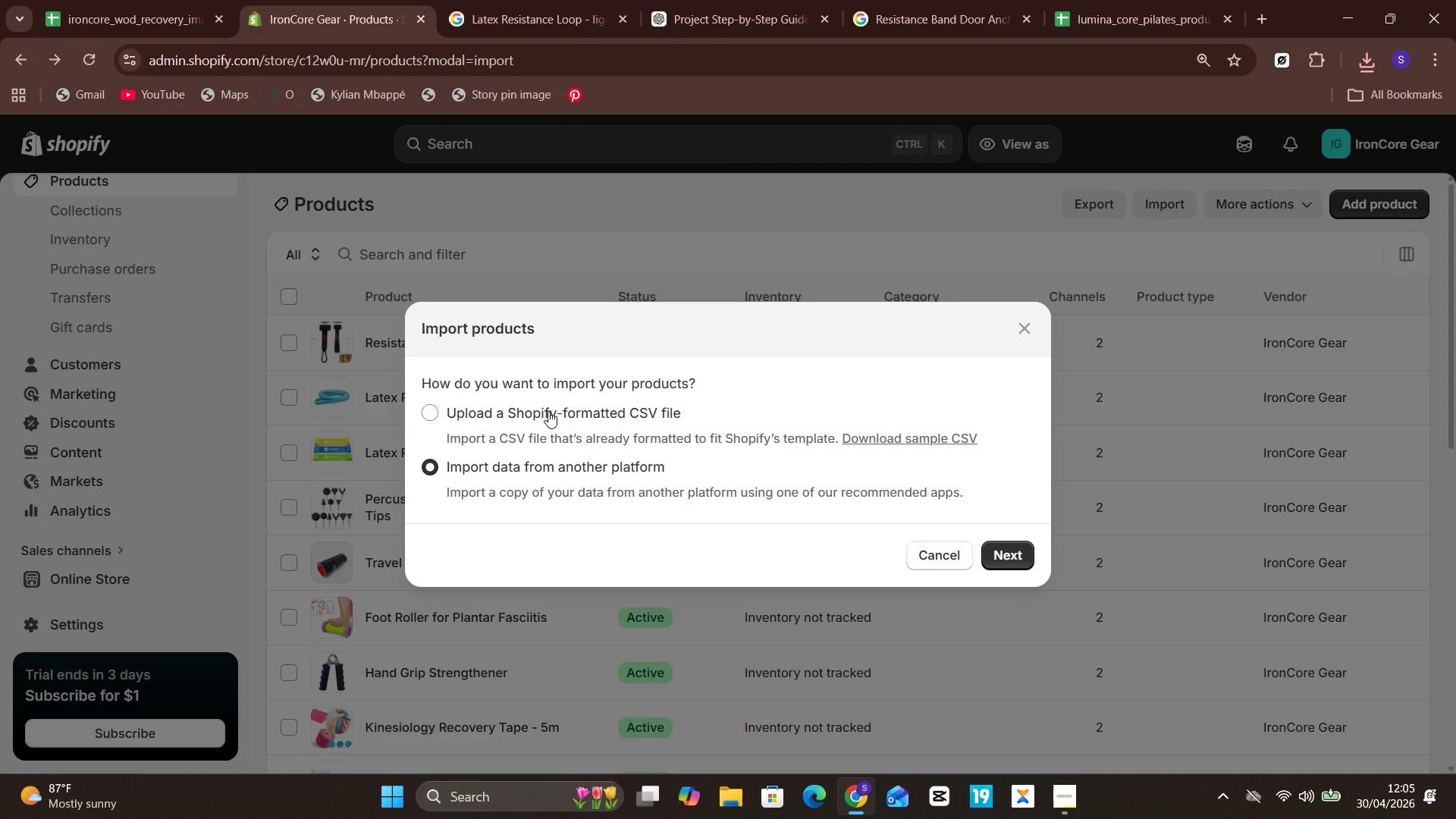 
left_click([548, 411])
 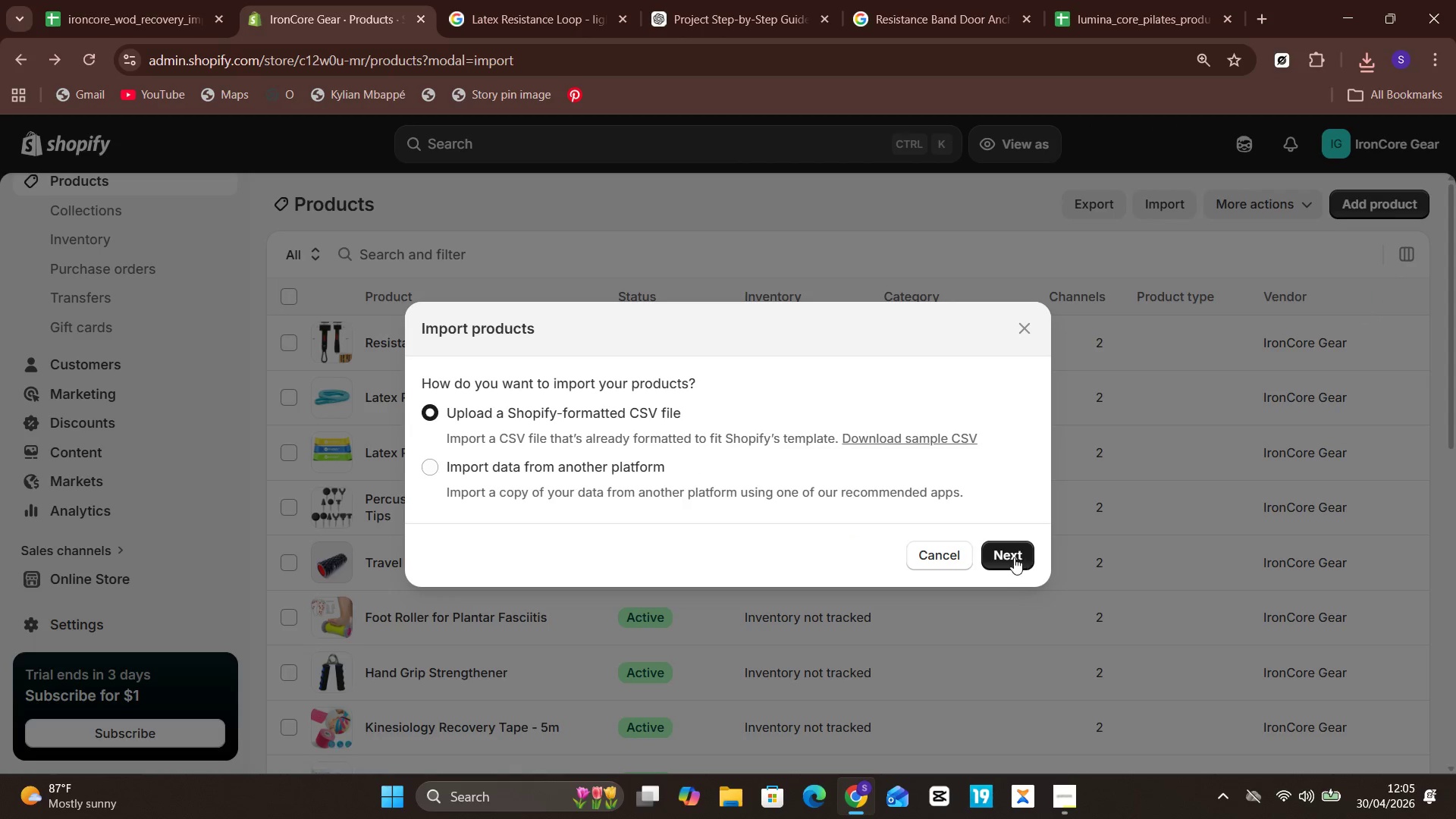 
left_click([1012, 555])
 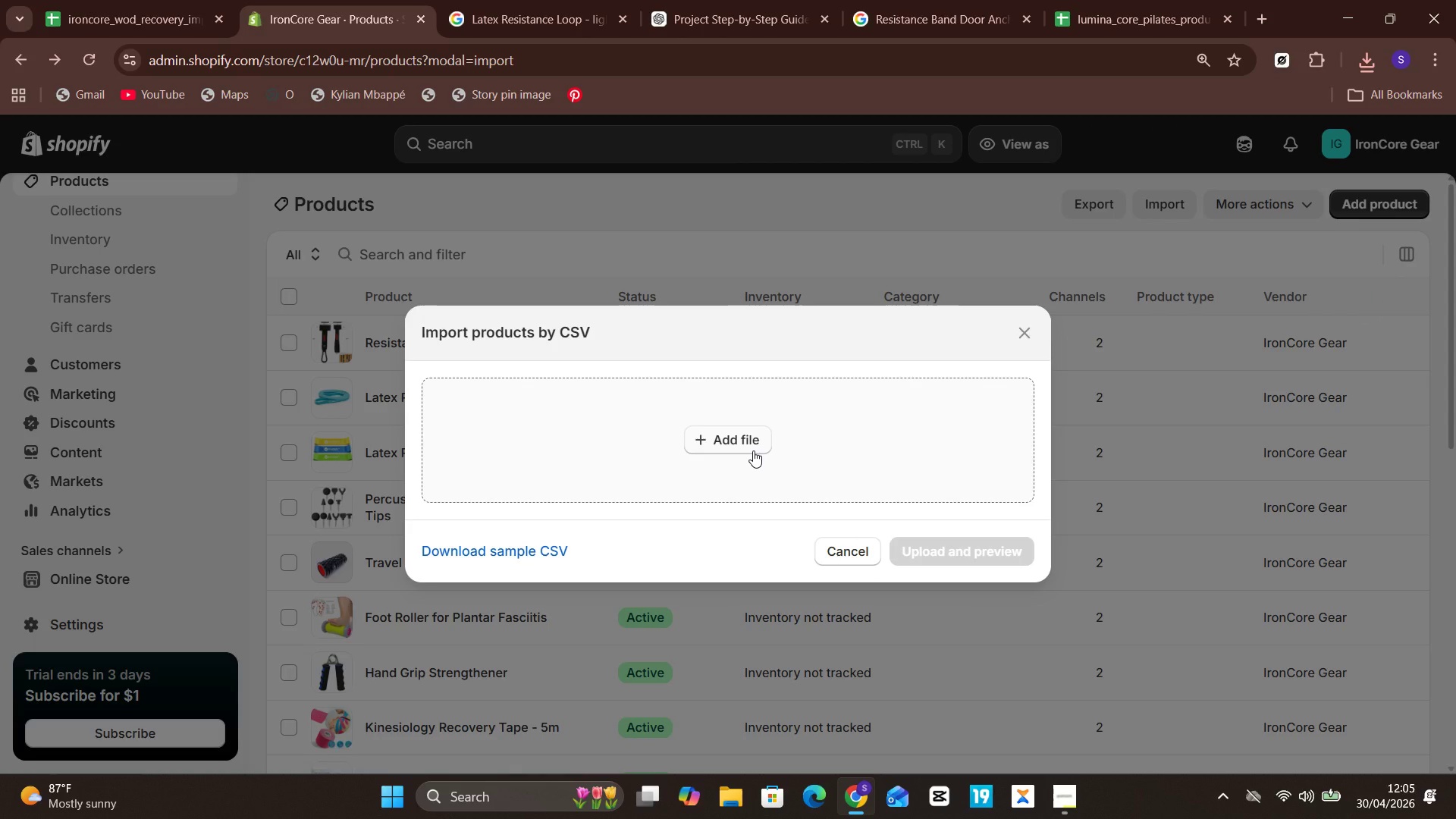 
left_click([753, 446])
 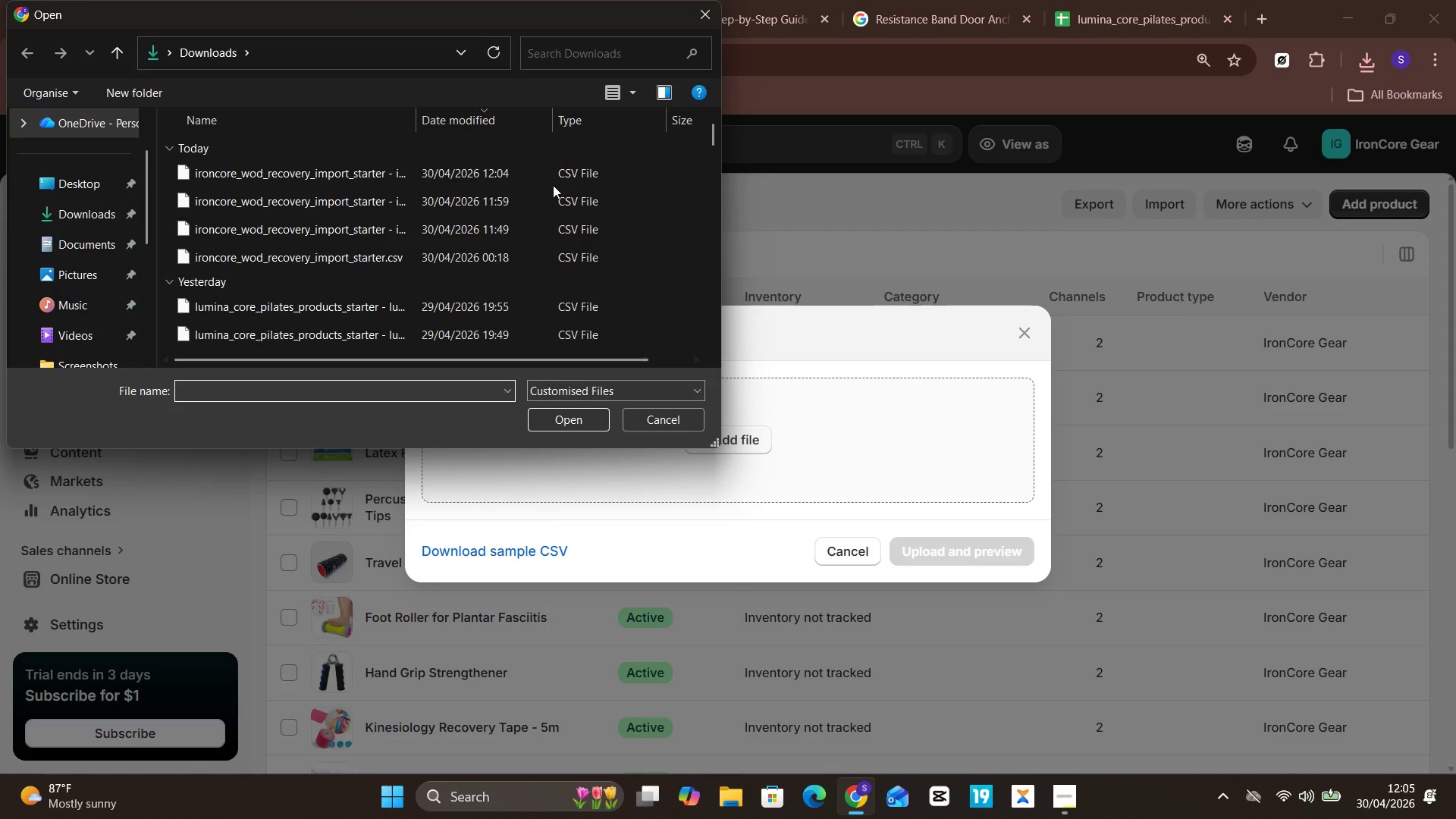 
left_click([539, 181])
 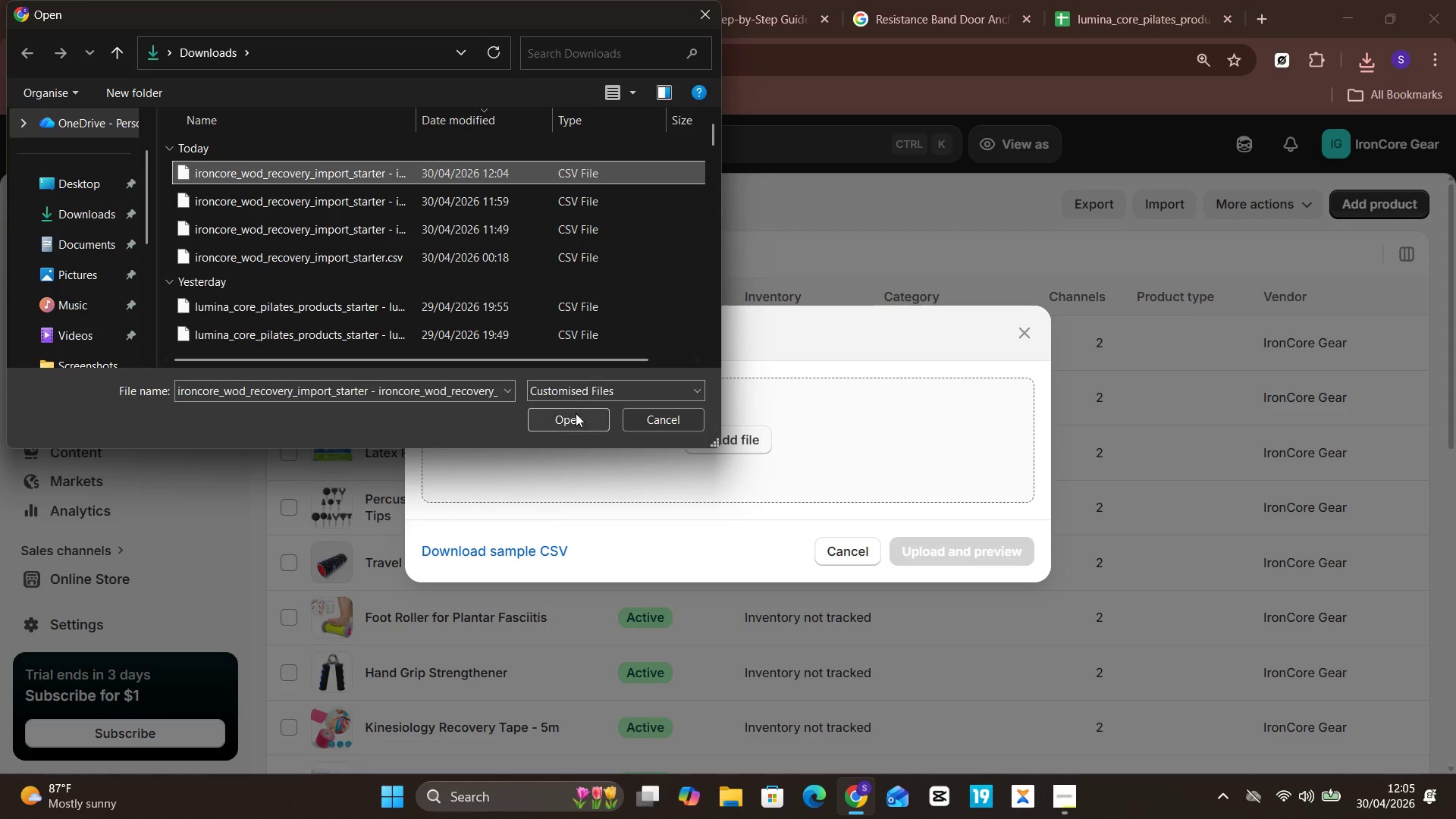 
left_click([576, 414])
 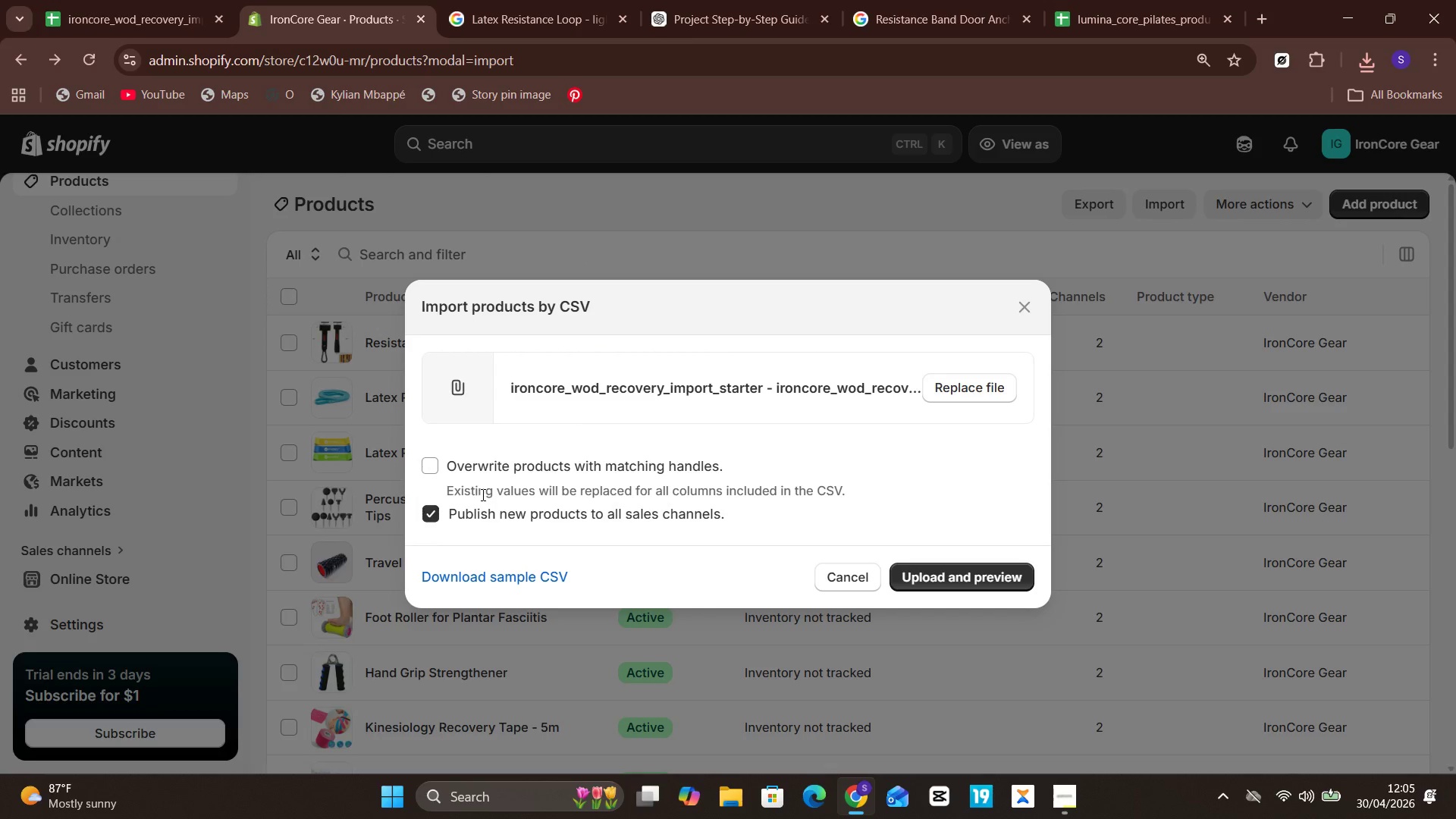 
left_click([428, 475])
 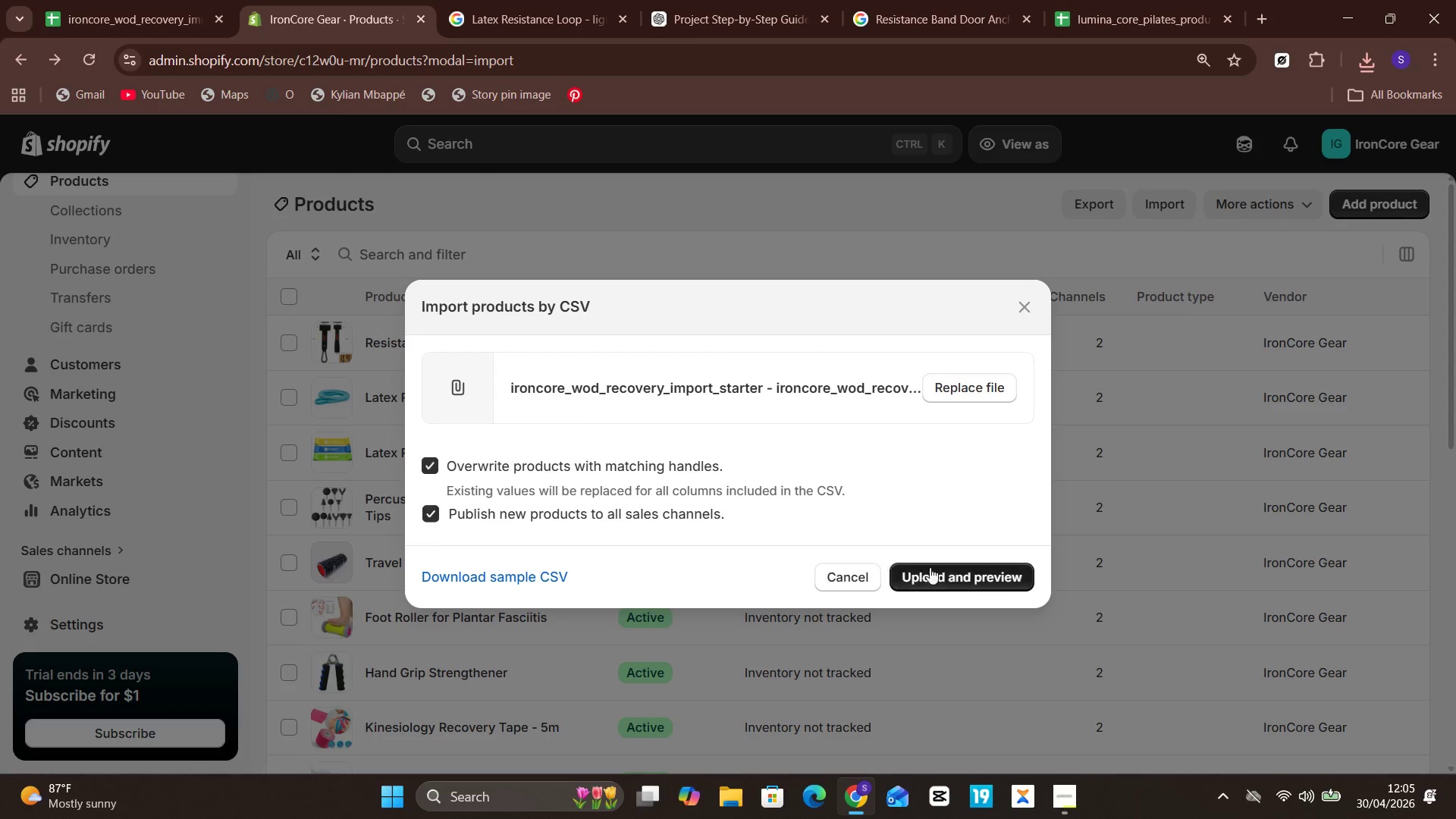 
left_click([943, 570])
 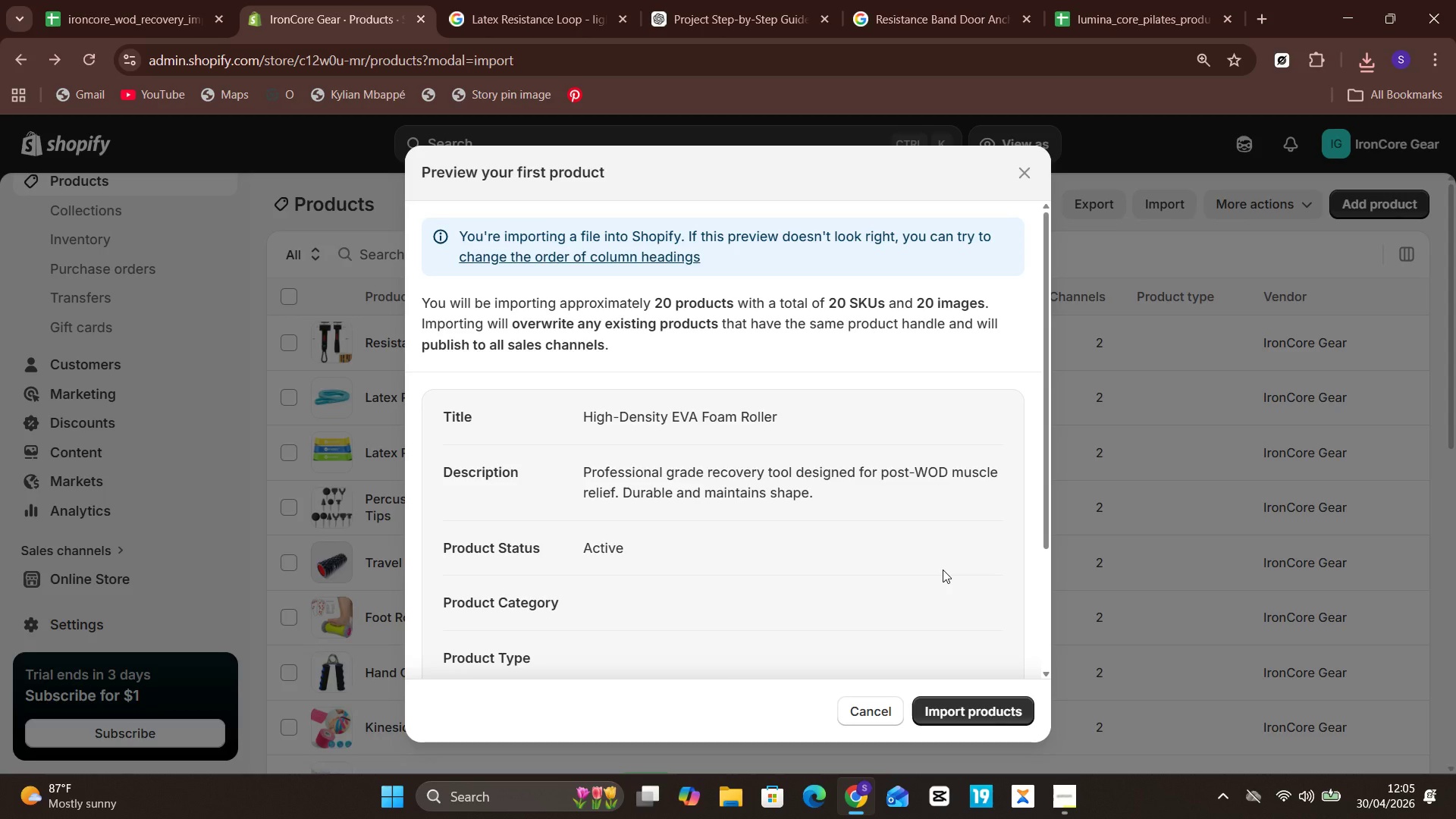 
wait(24.81)
 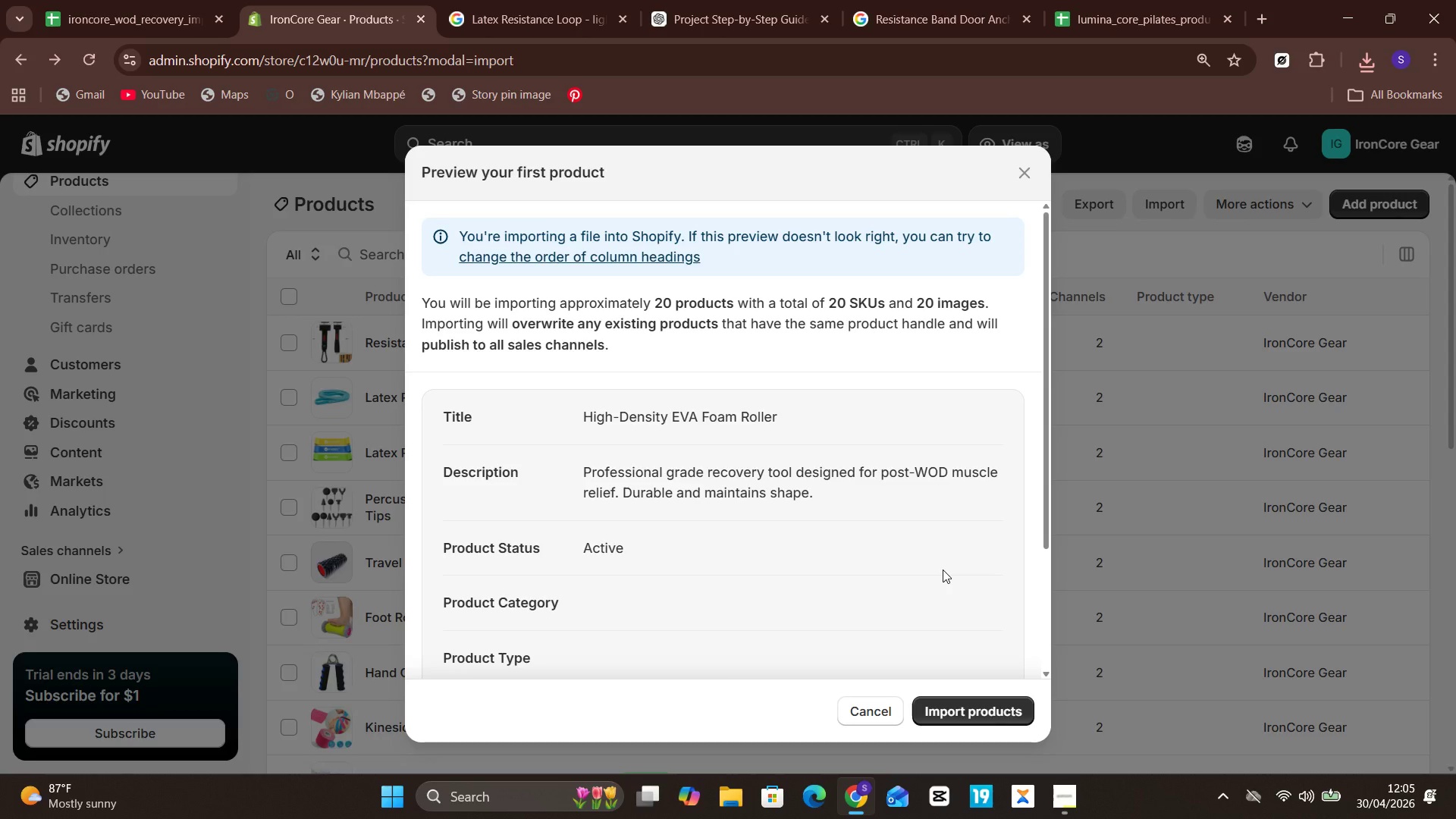 
left_click([956, 700])
 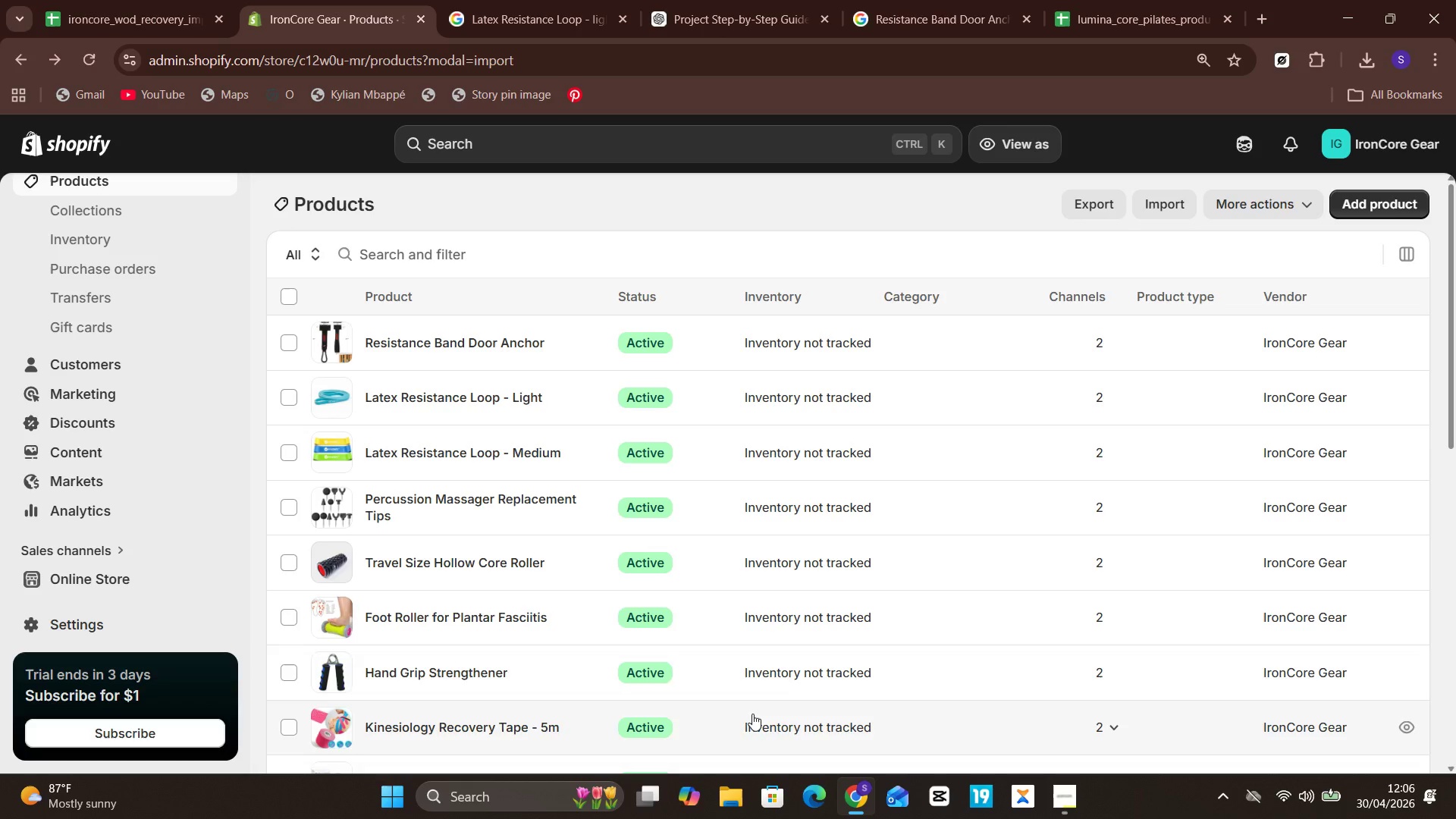 
wait(73.08)
 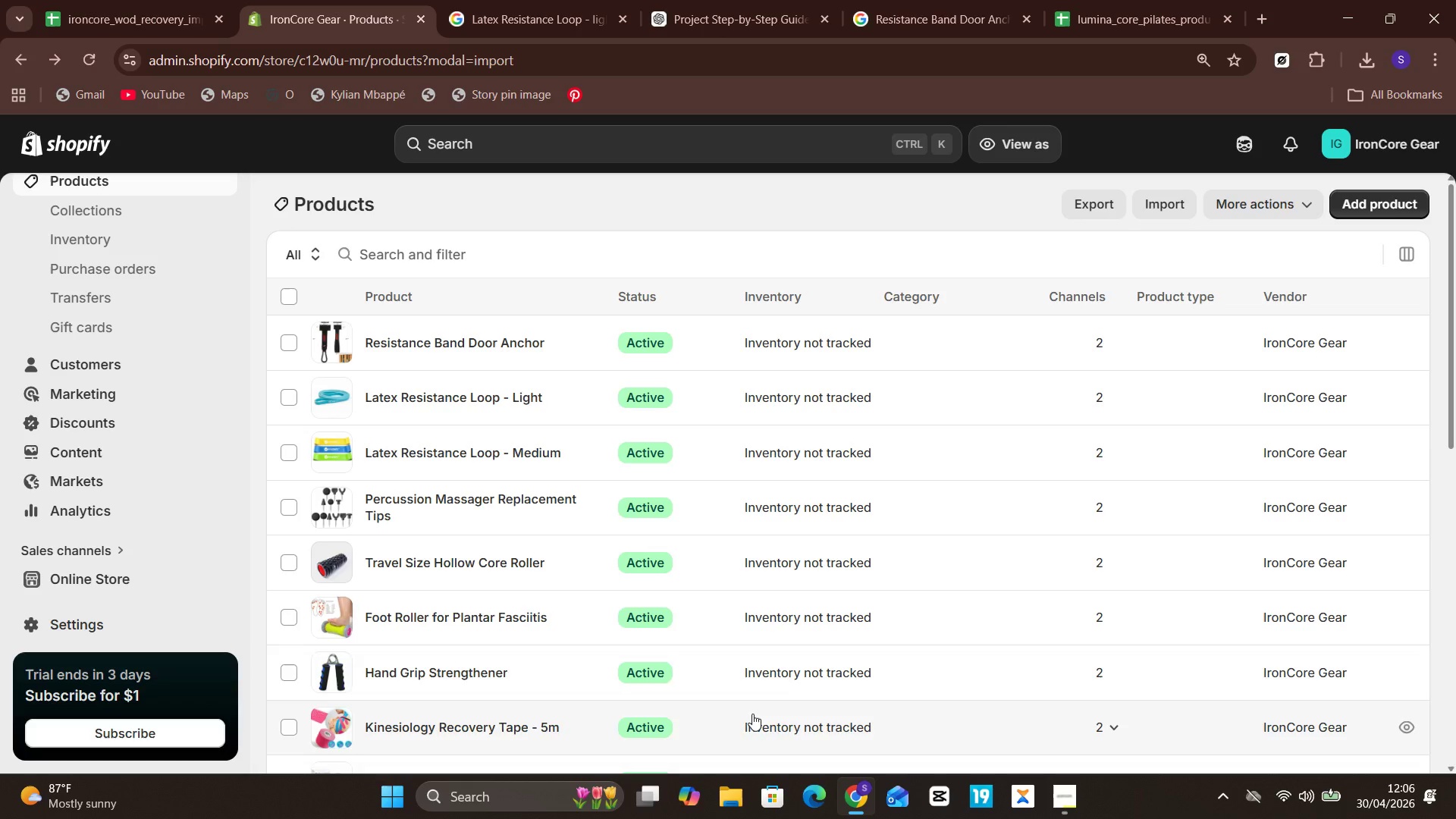 
left_click([444, 349])
 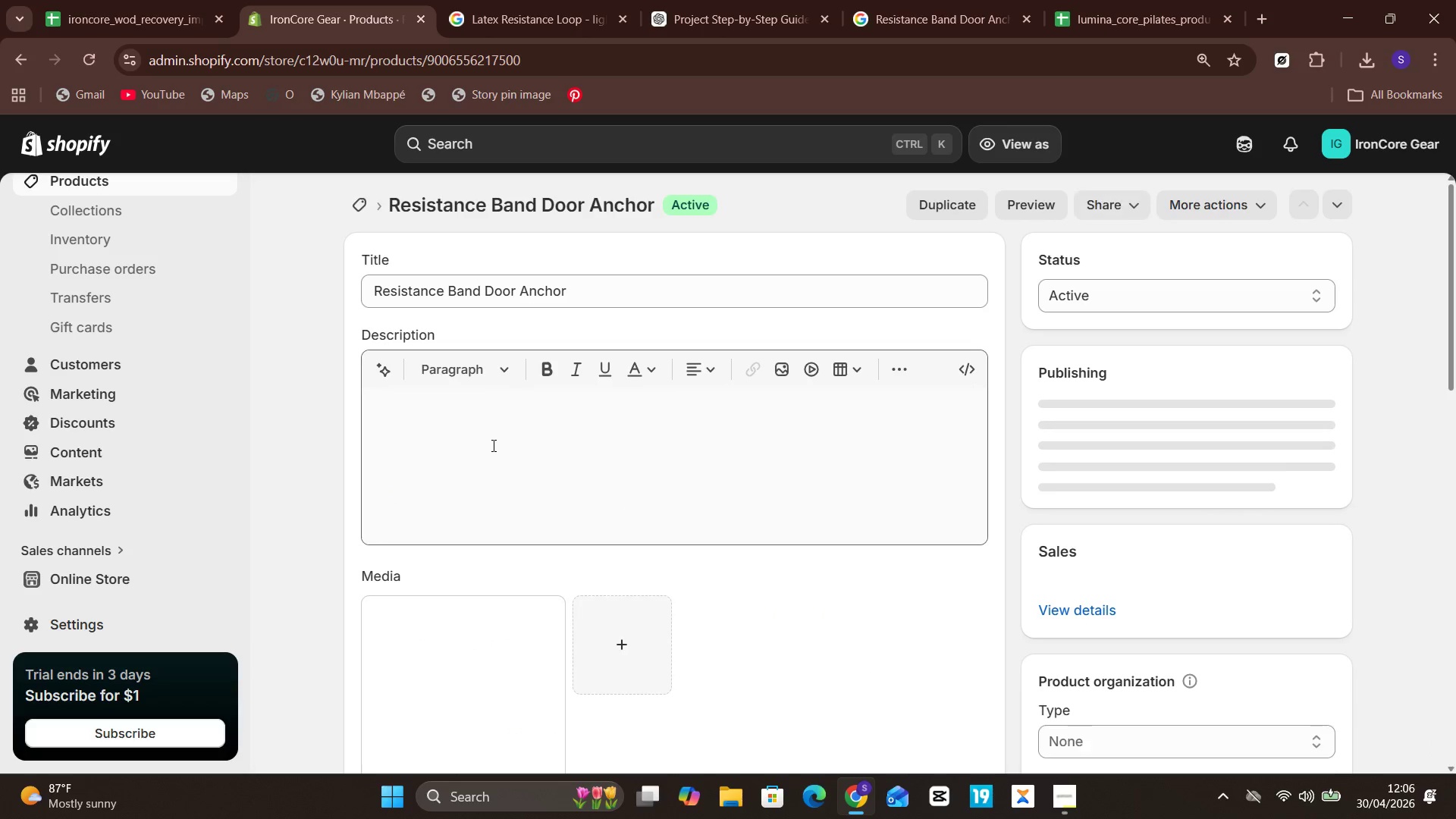 
left_click([492, 445])
 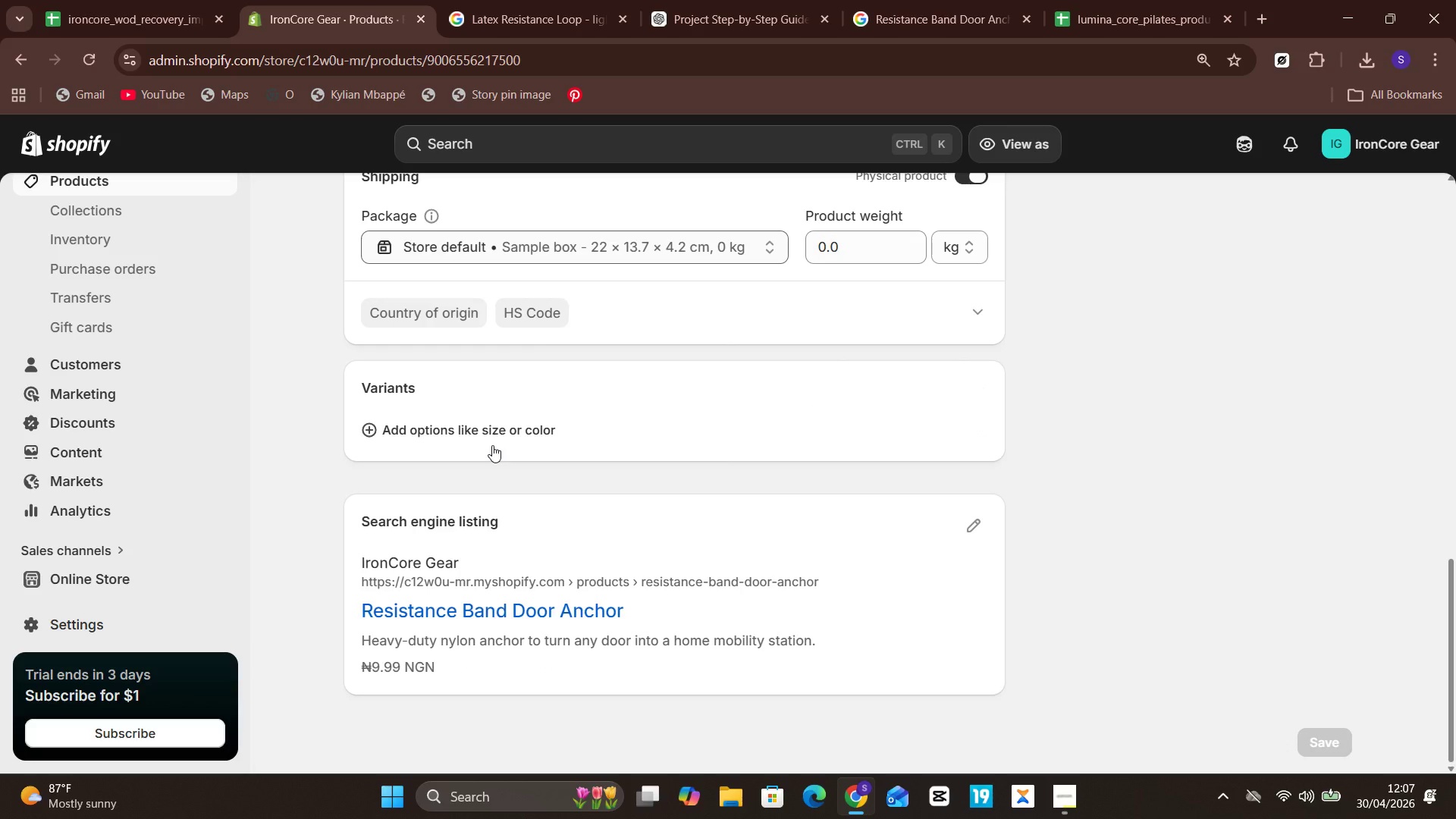 
wait(11.98)
 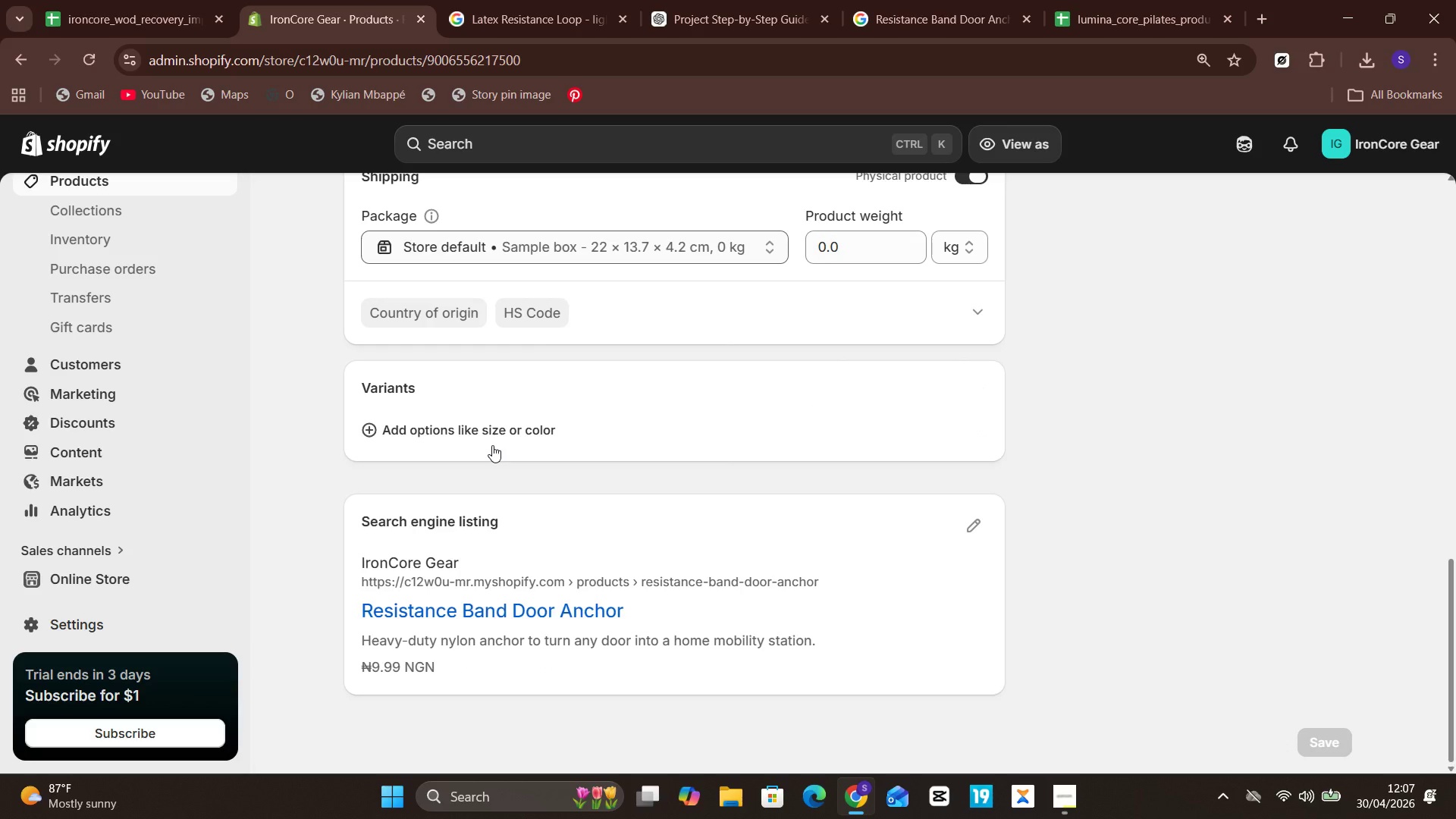 
left_click([582, 447])
 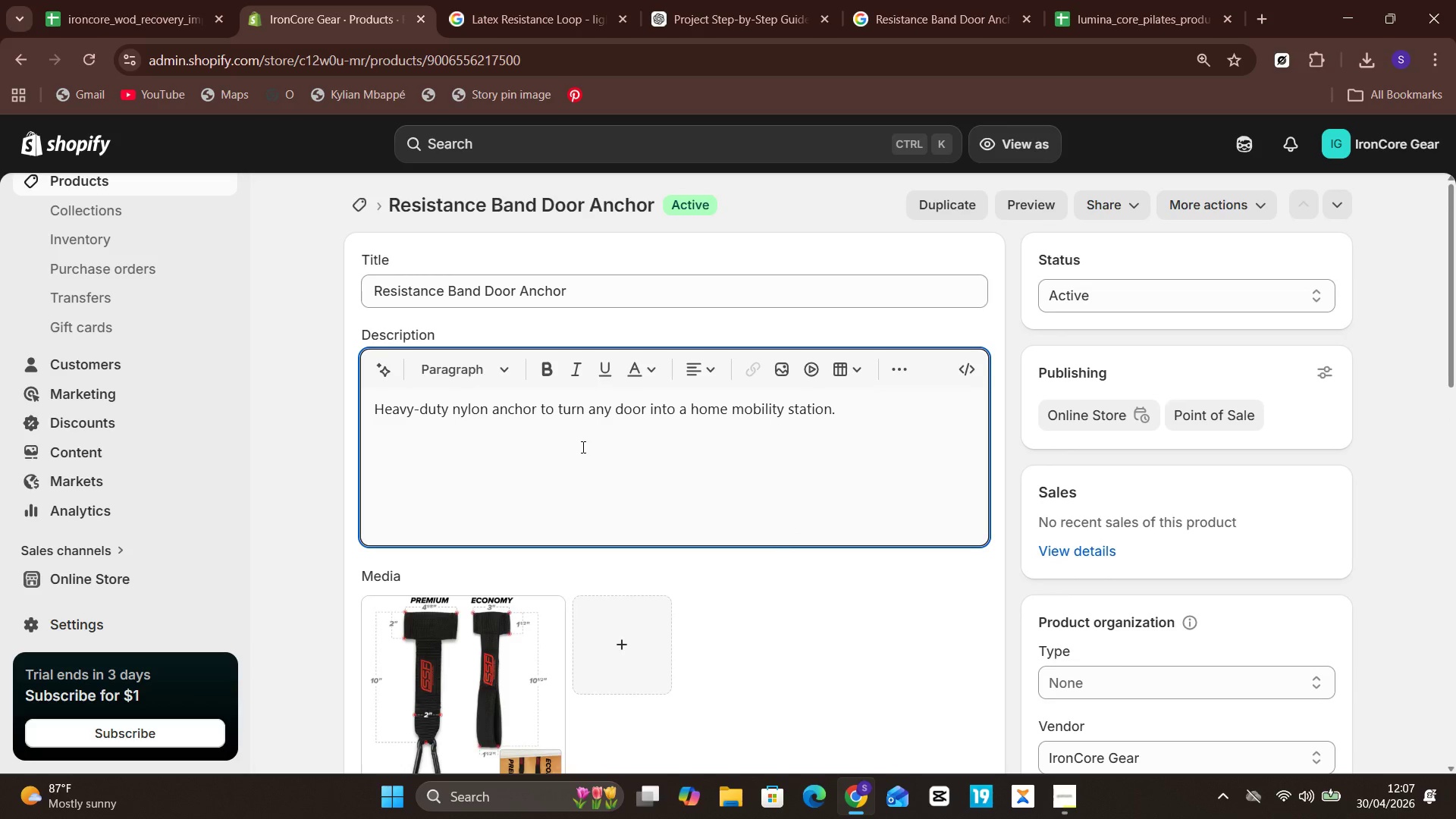 
wait(8.3)
 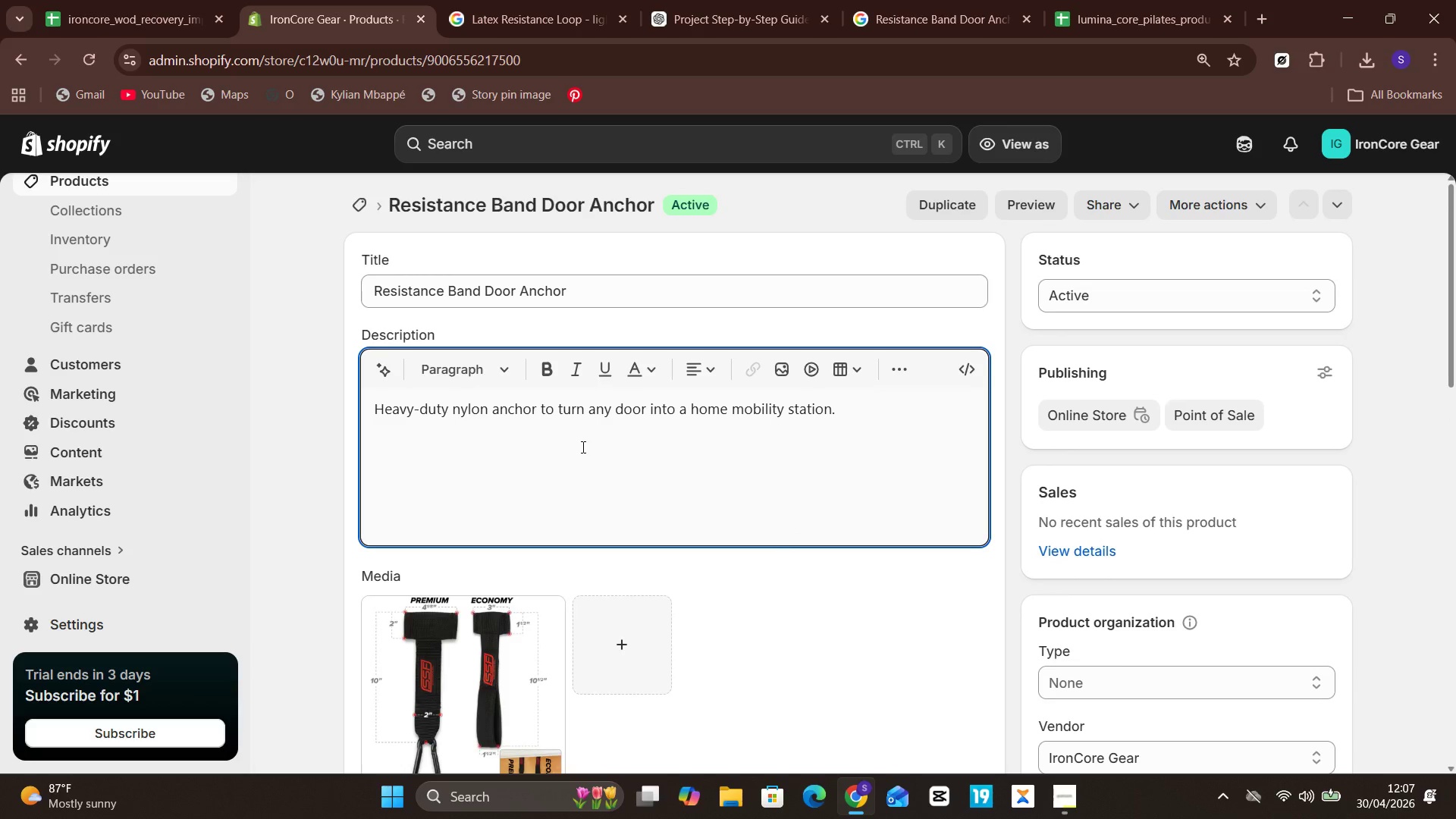 
left_click([118, 189])
 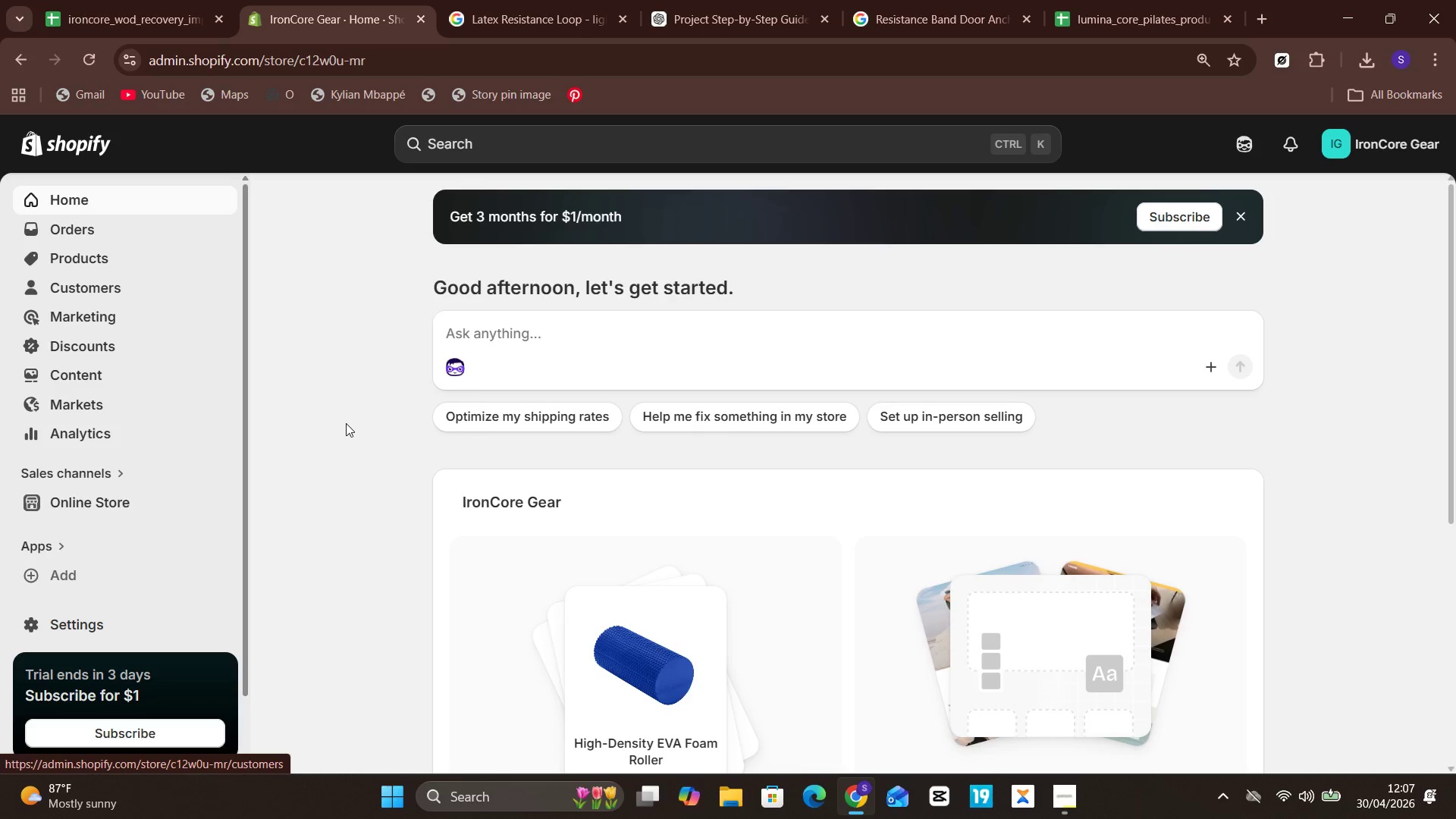 
wait(10.3)
 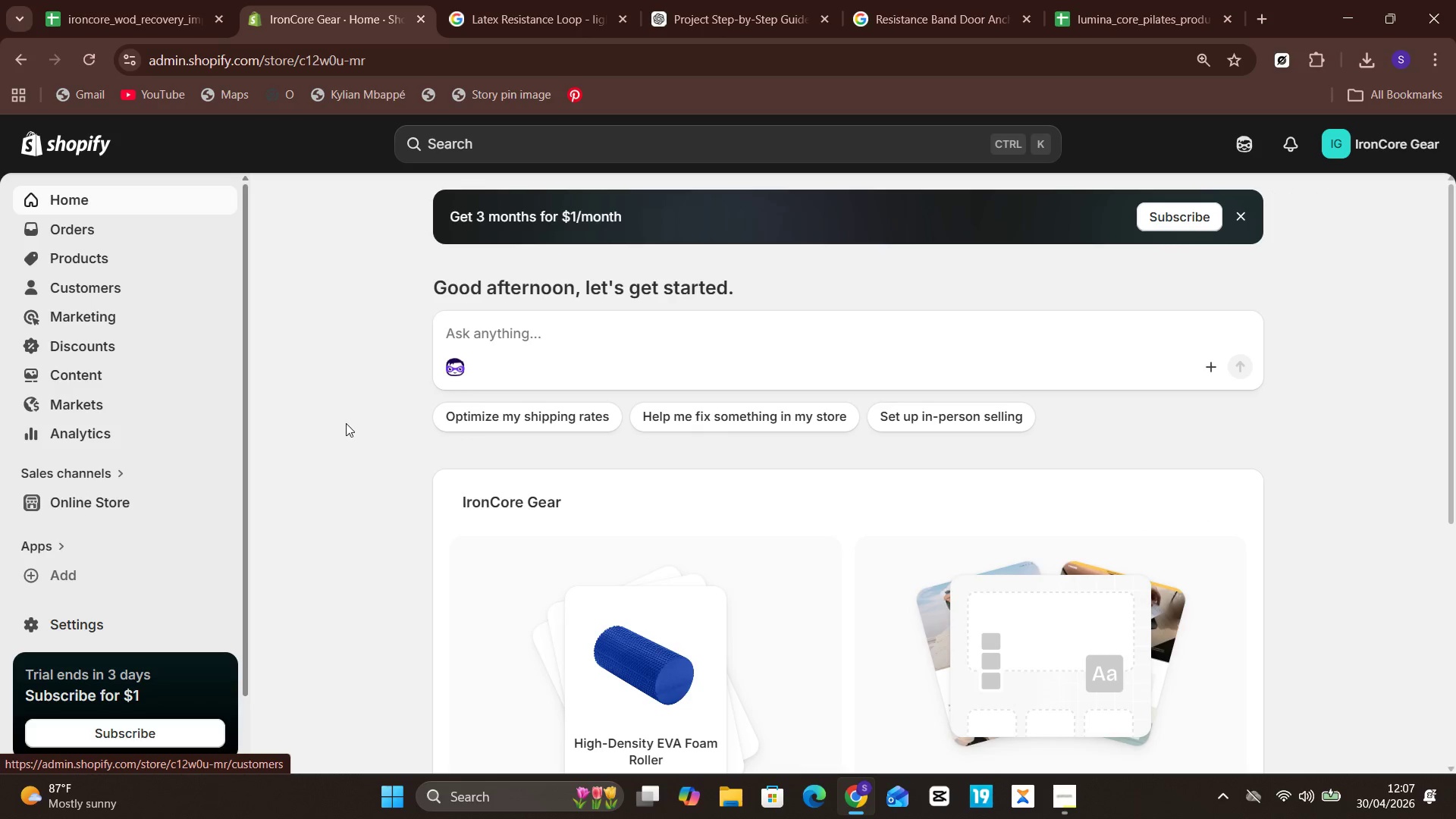 
left_click([134, 0])
 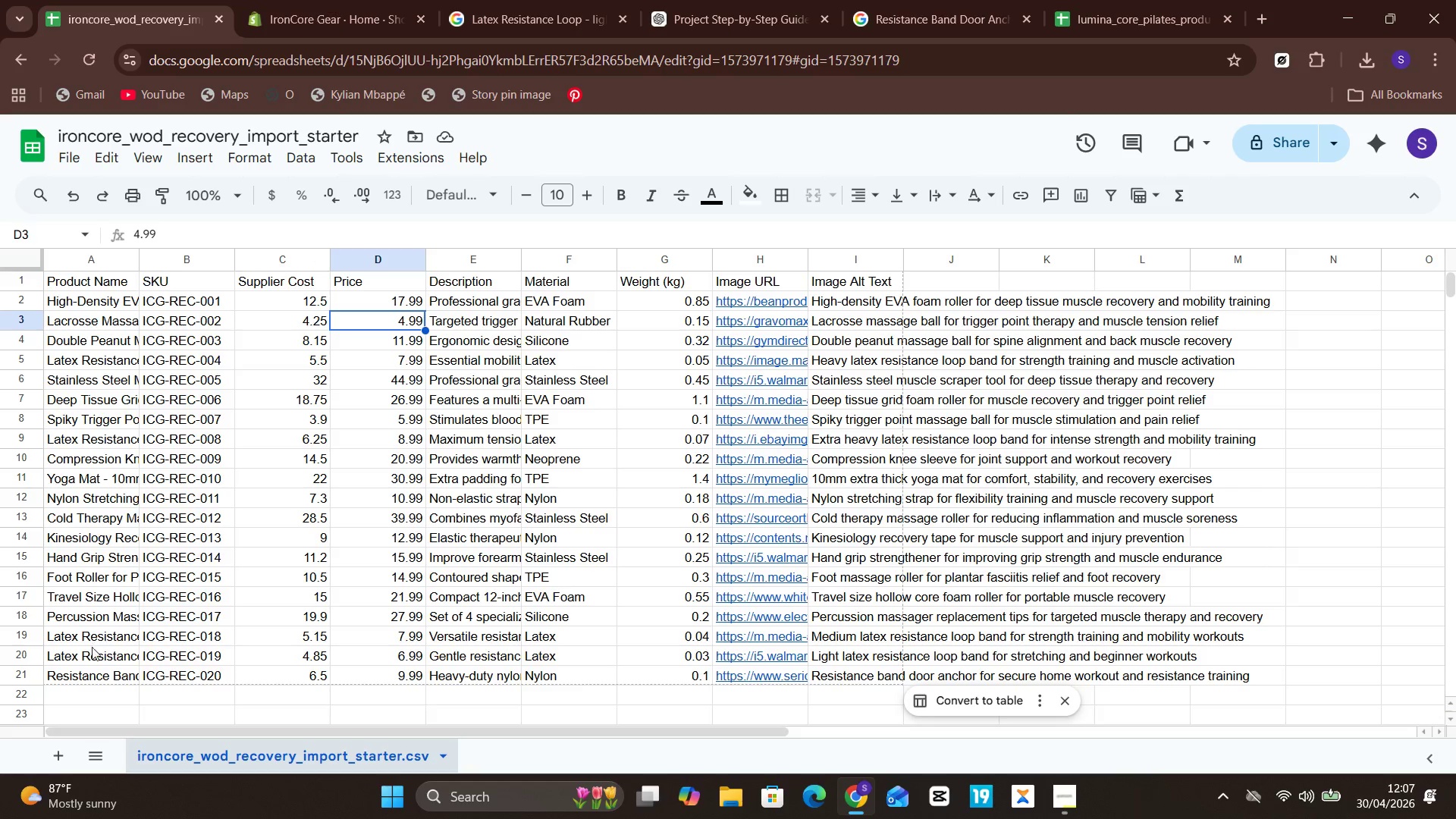 
wait(9.8)
 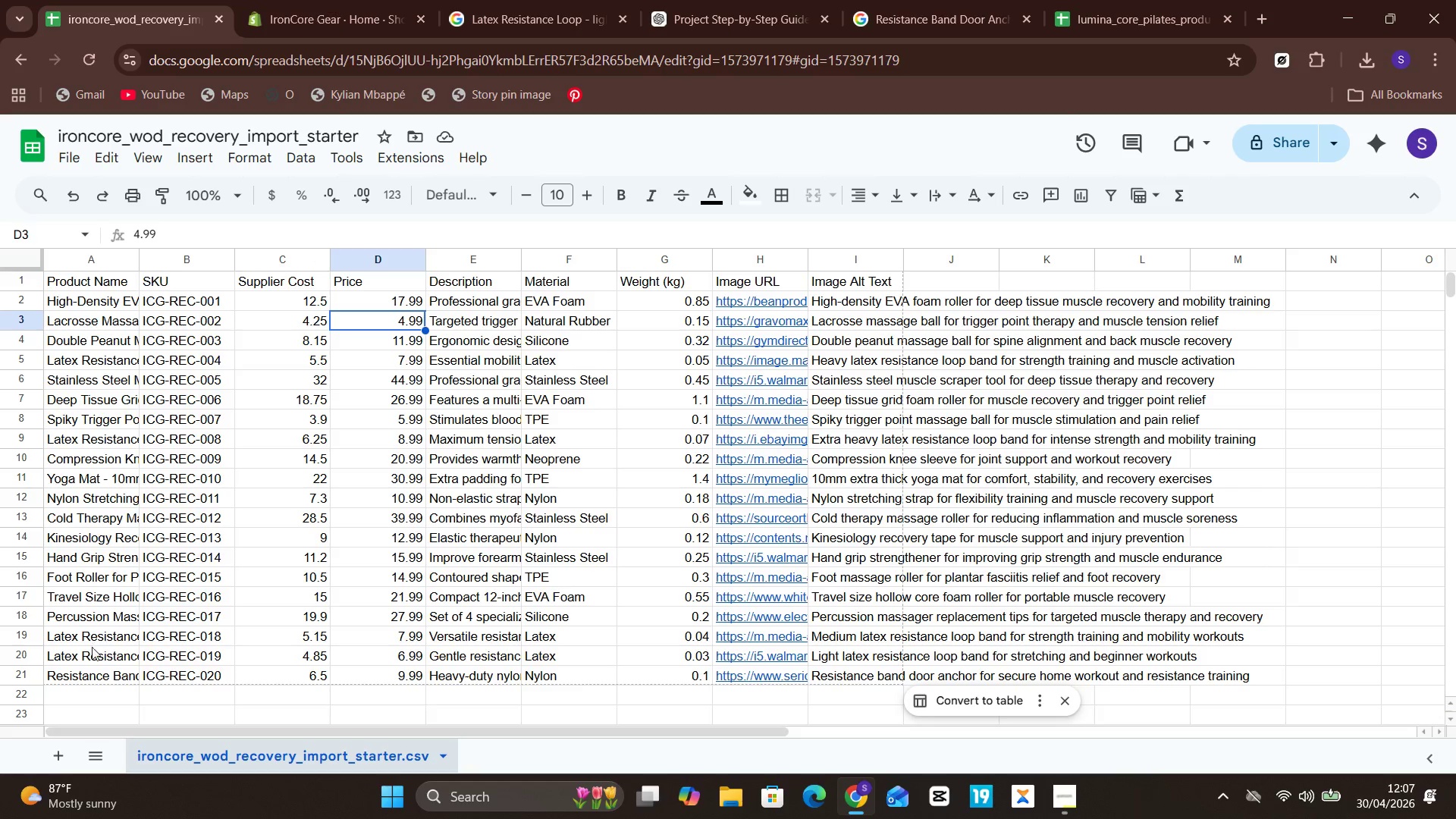 
left_click([83, 677])
 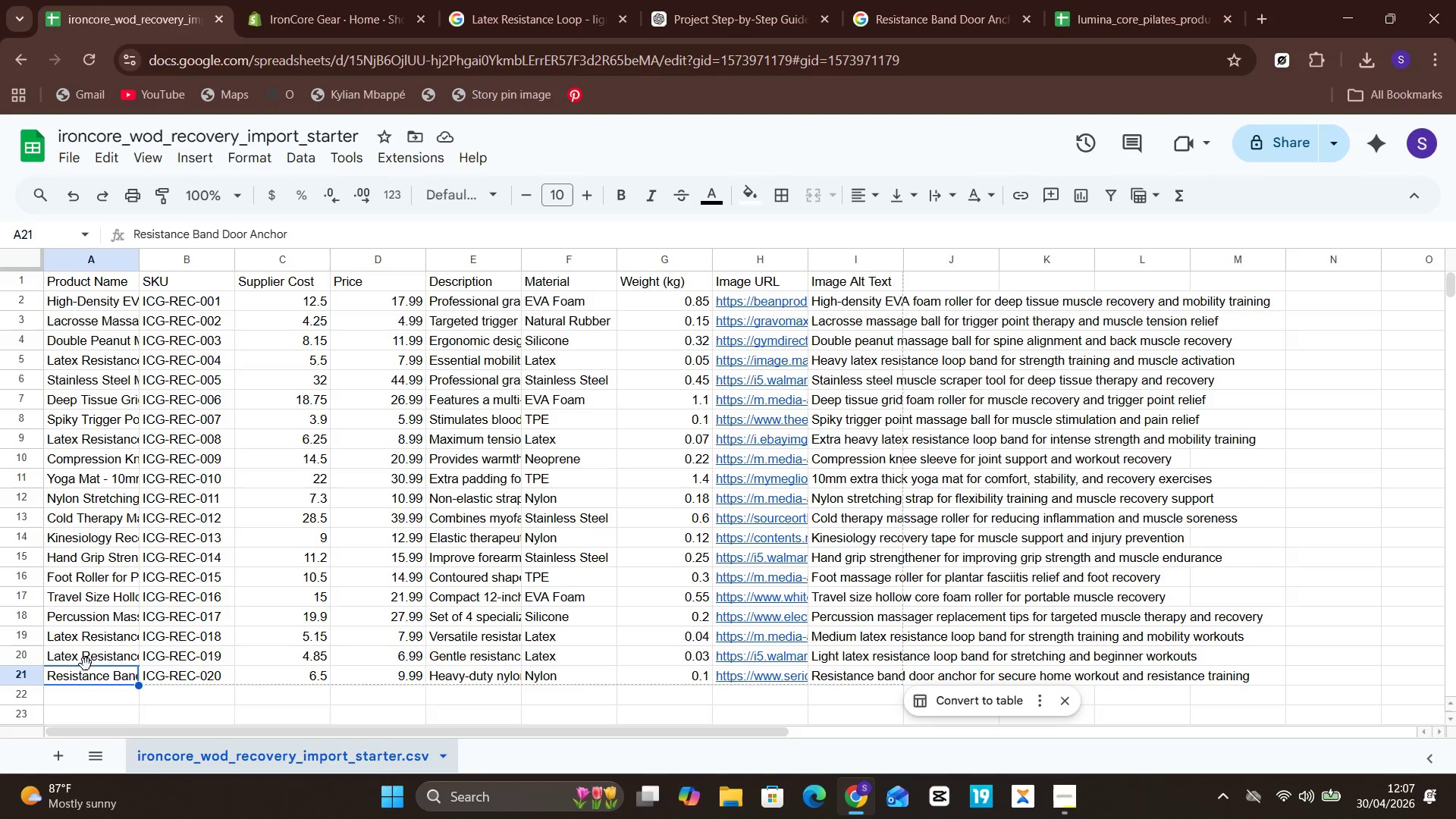 
left_click([87, 657])
 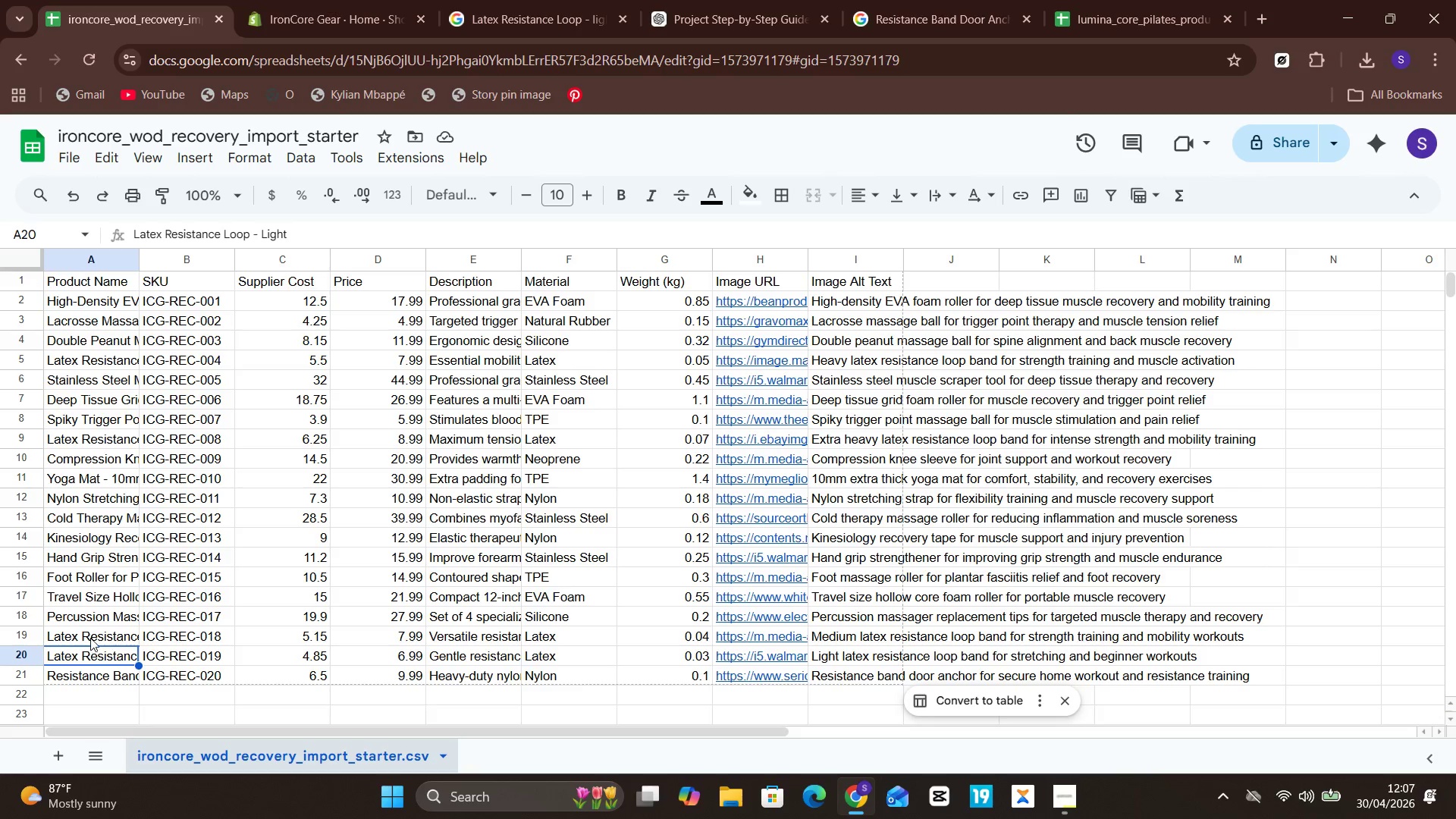 
left_click([90, 636])
 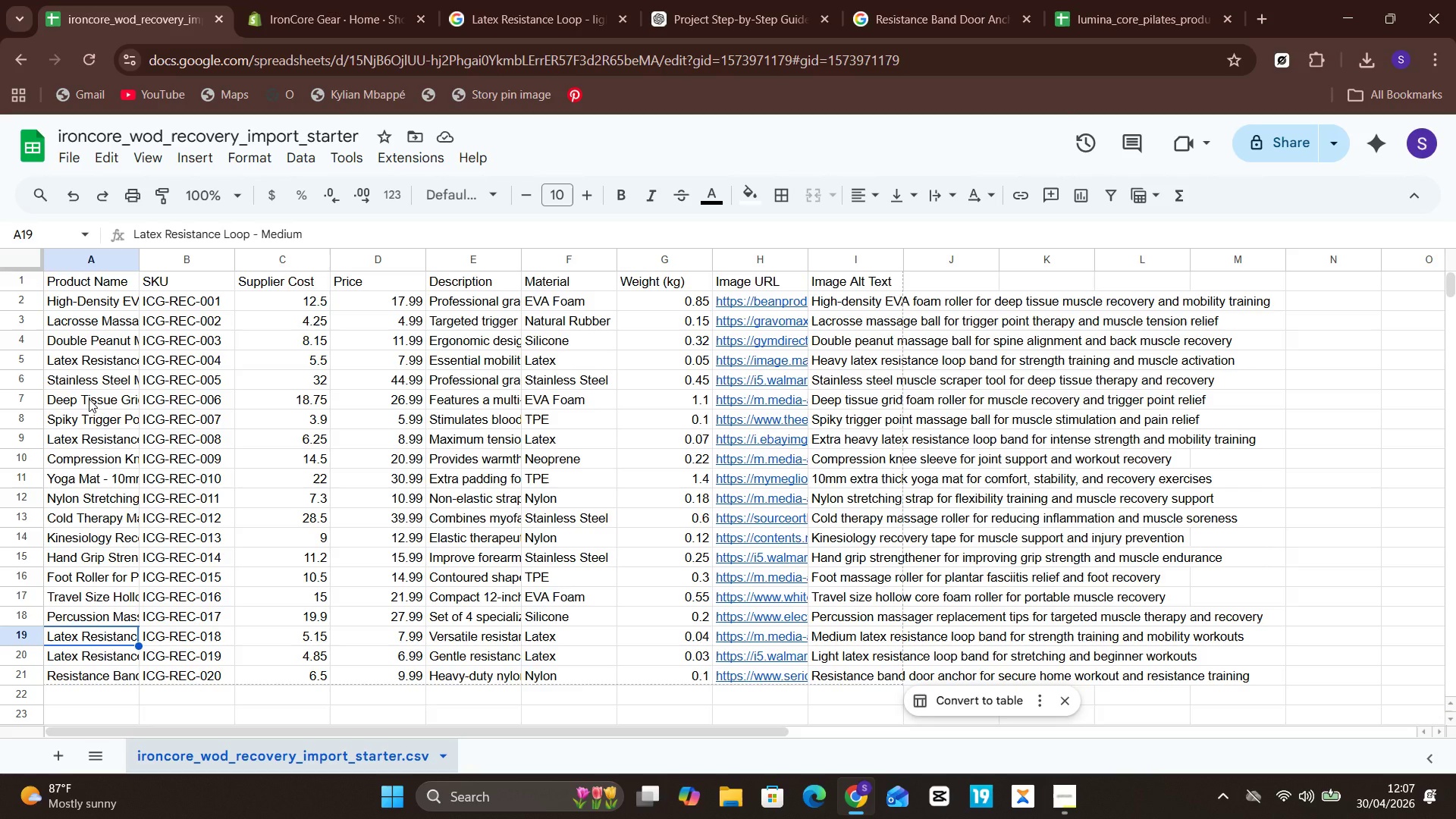 
left_click([105, 276])
 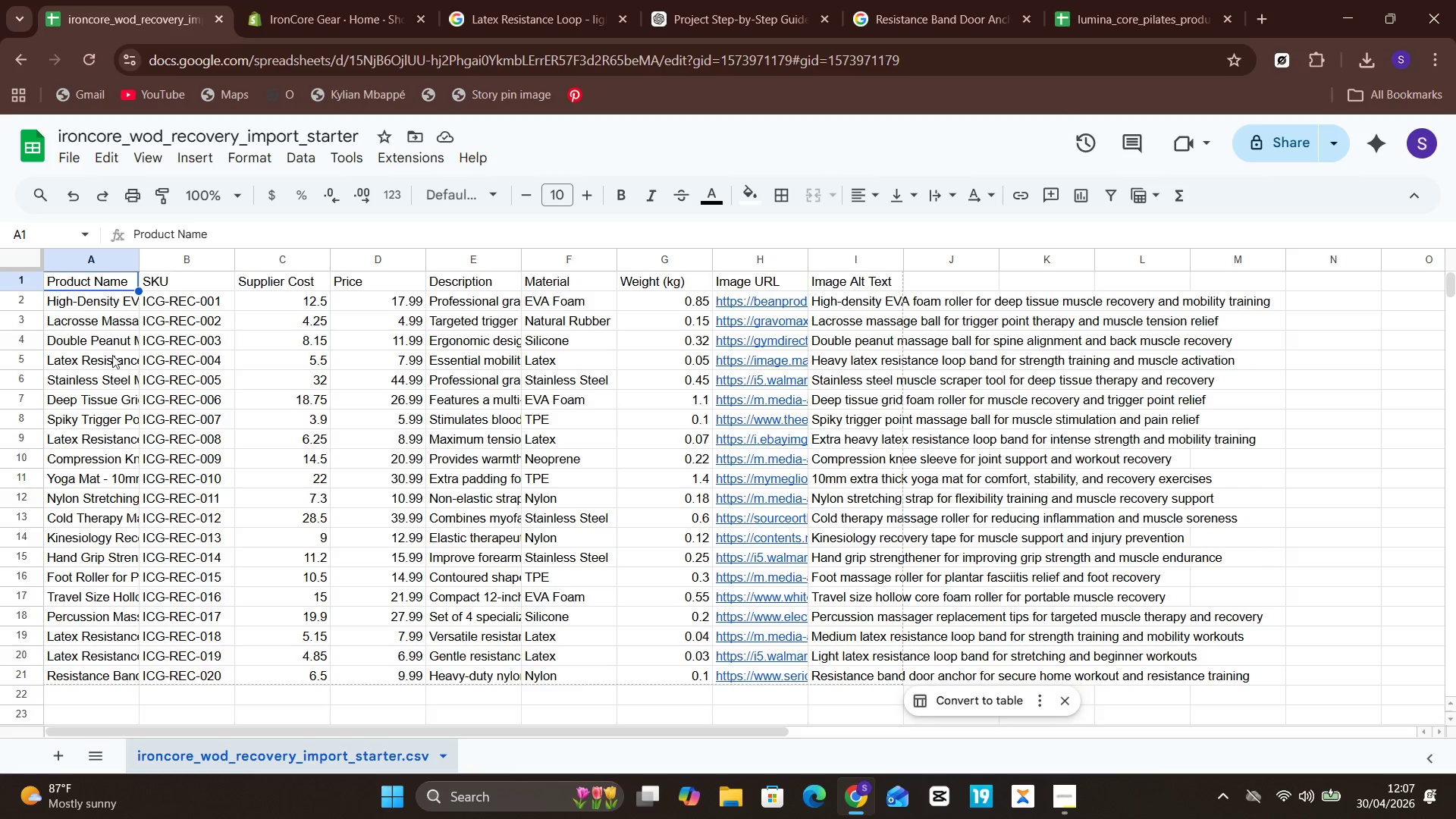 
left_click([112, 357])
 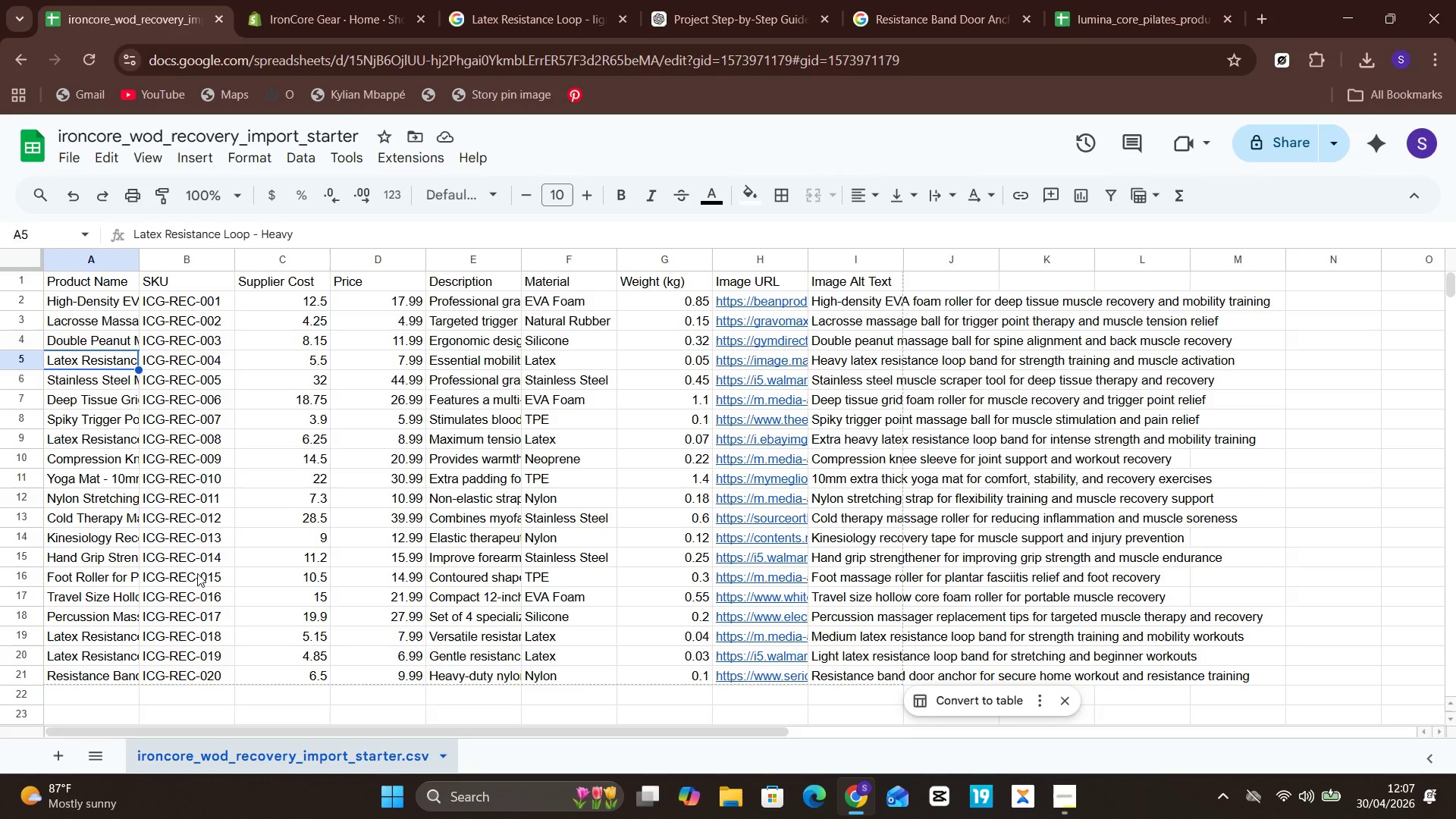 
left_click([121, 486])
 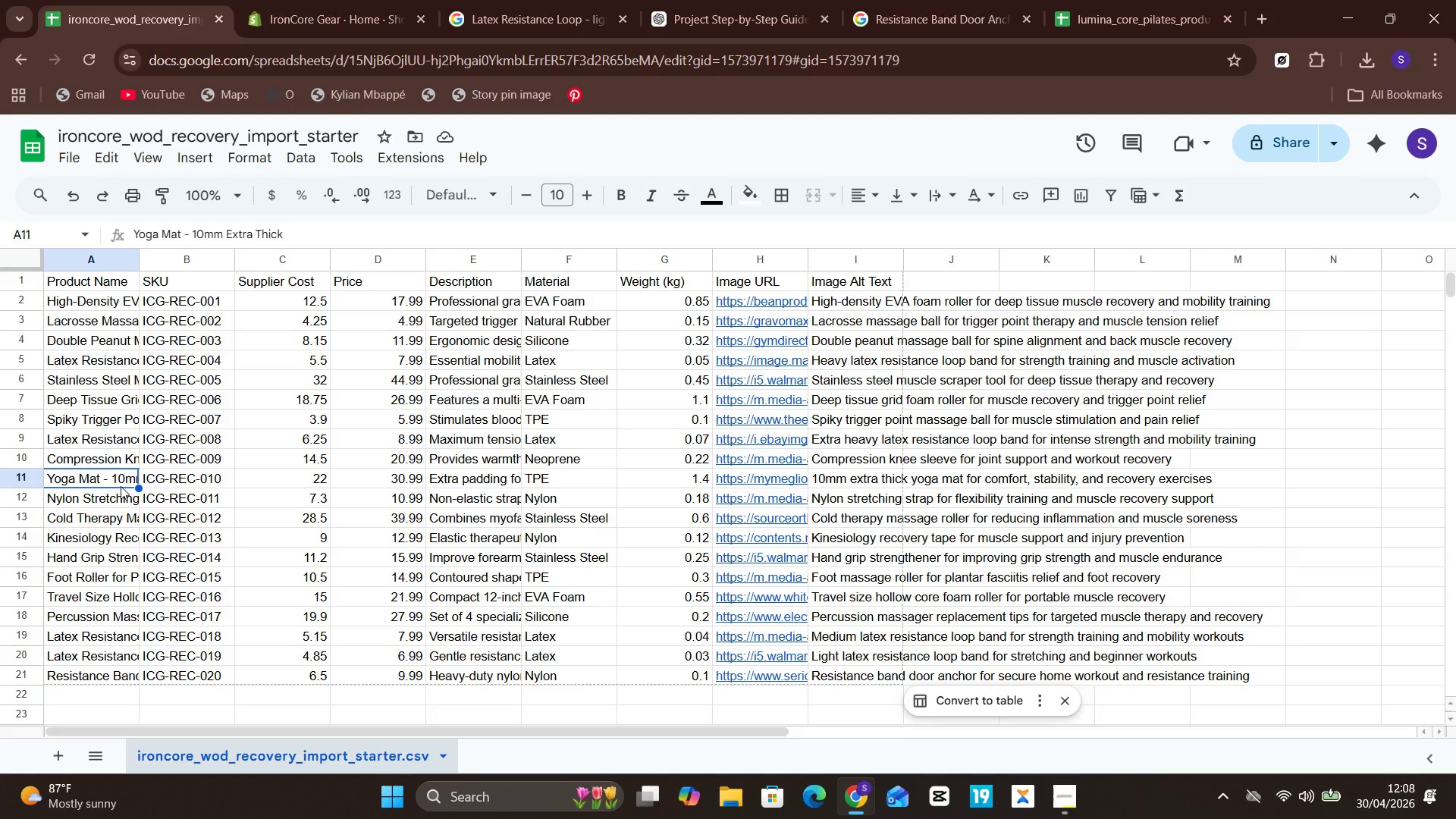 
wait(45.23)
 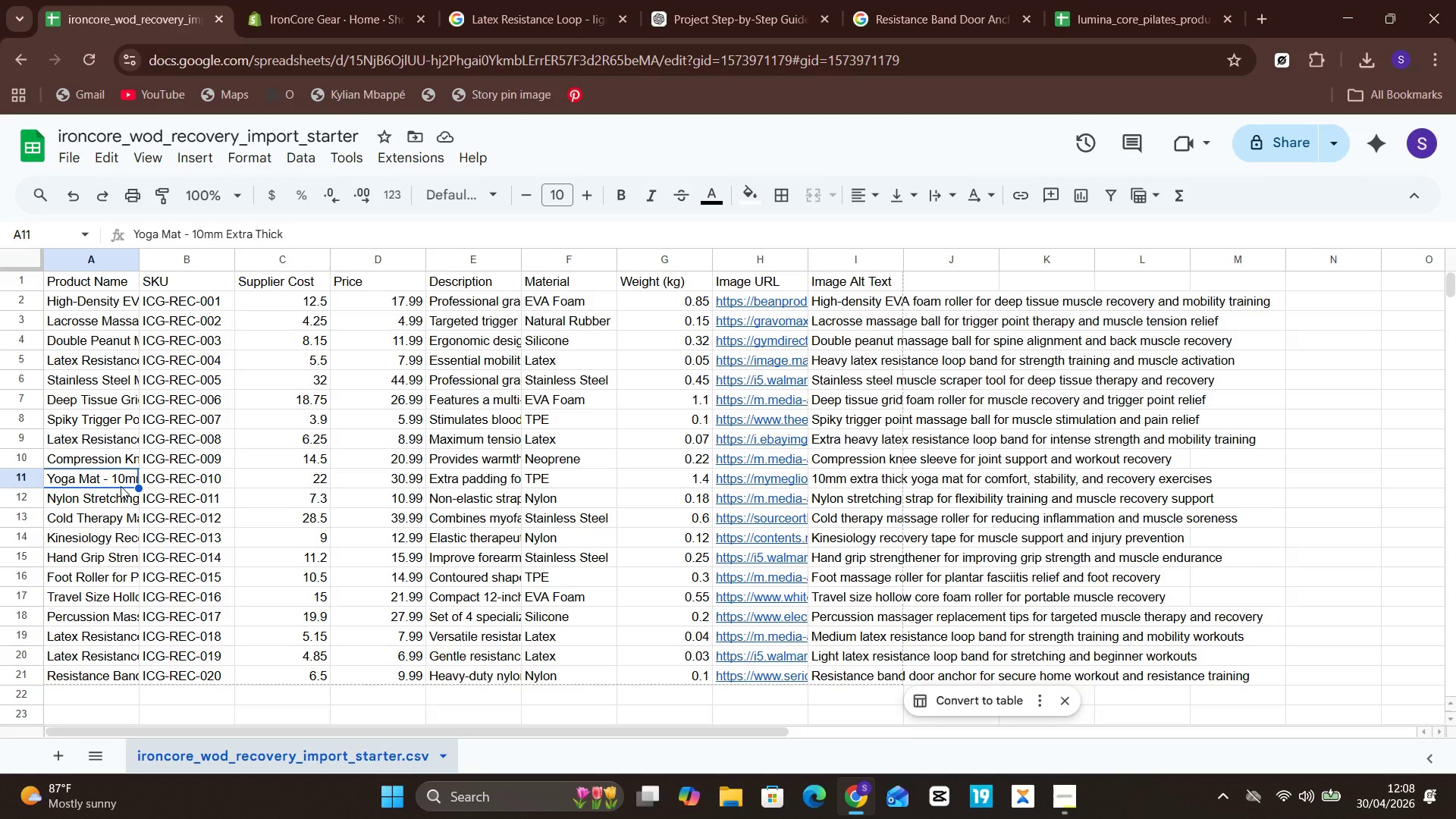 
left_click([275, 0])
 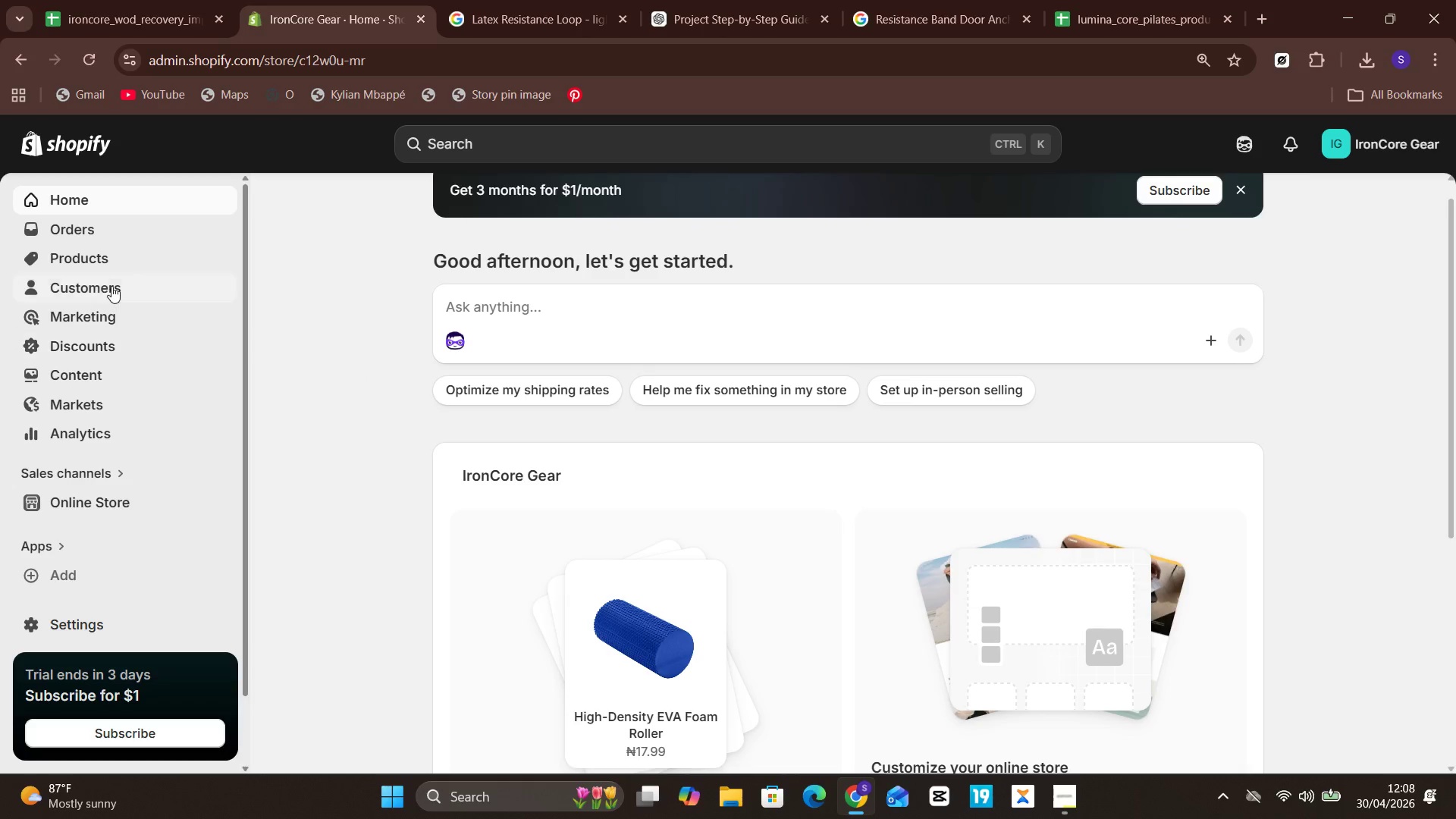 
left_click([137, 262])
 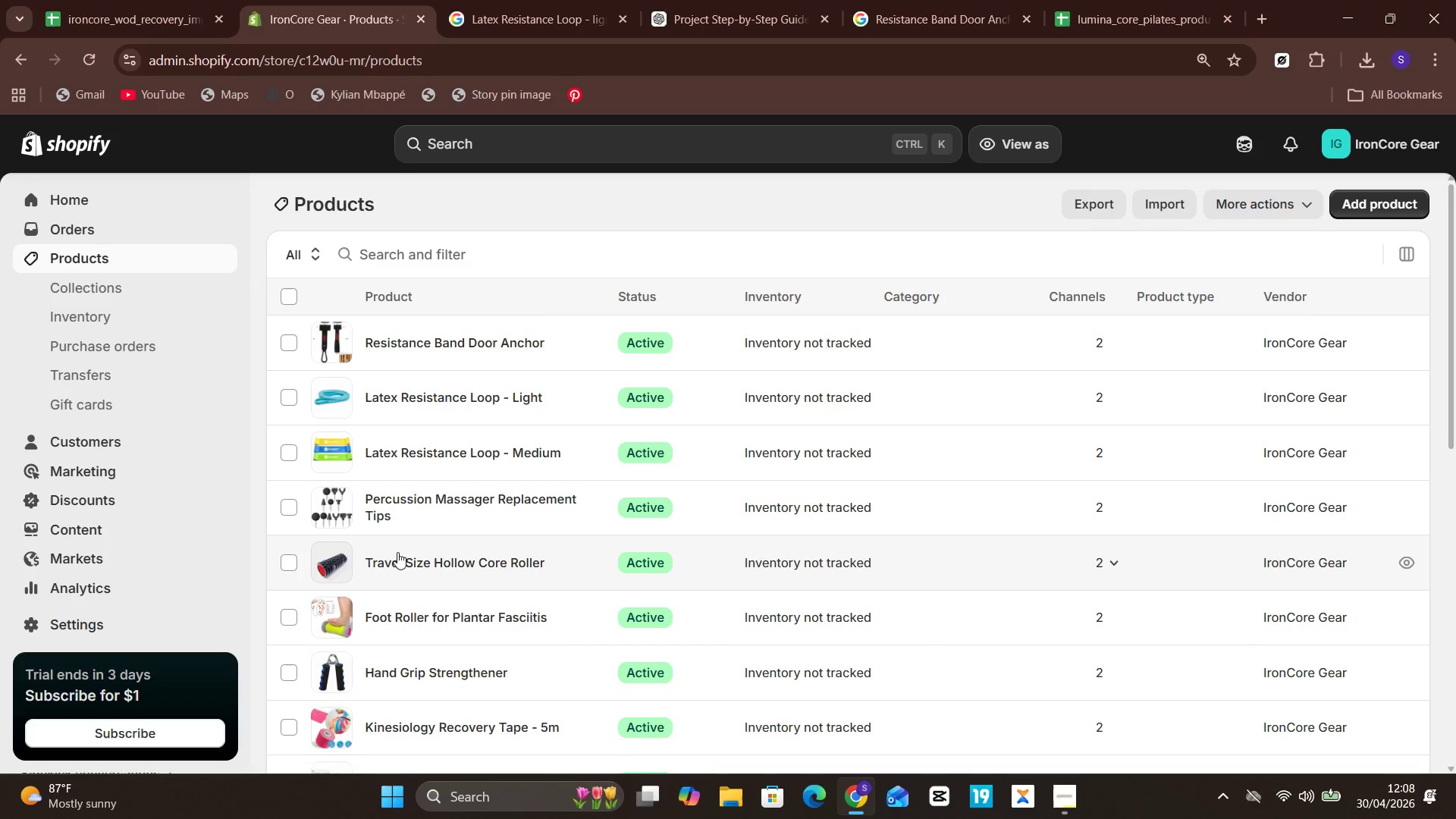 
left_click([400, 557])
 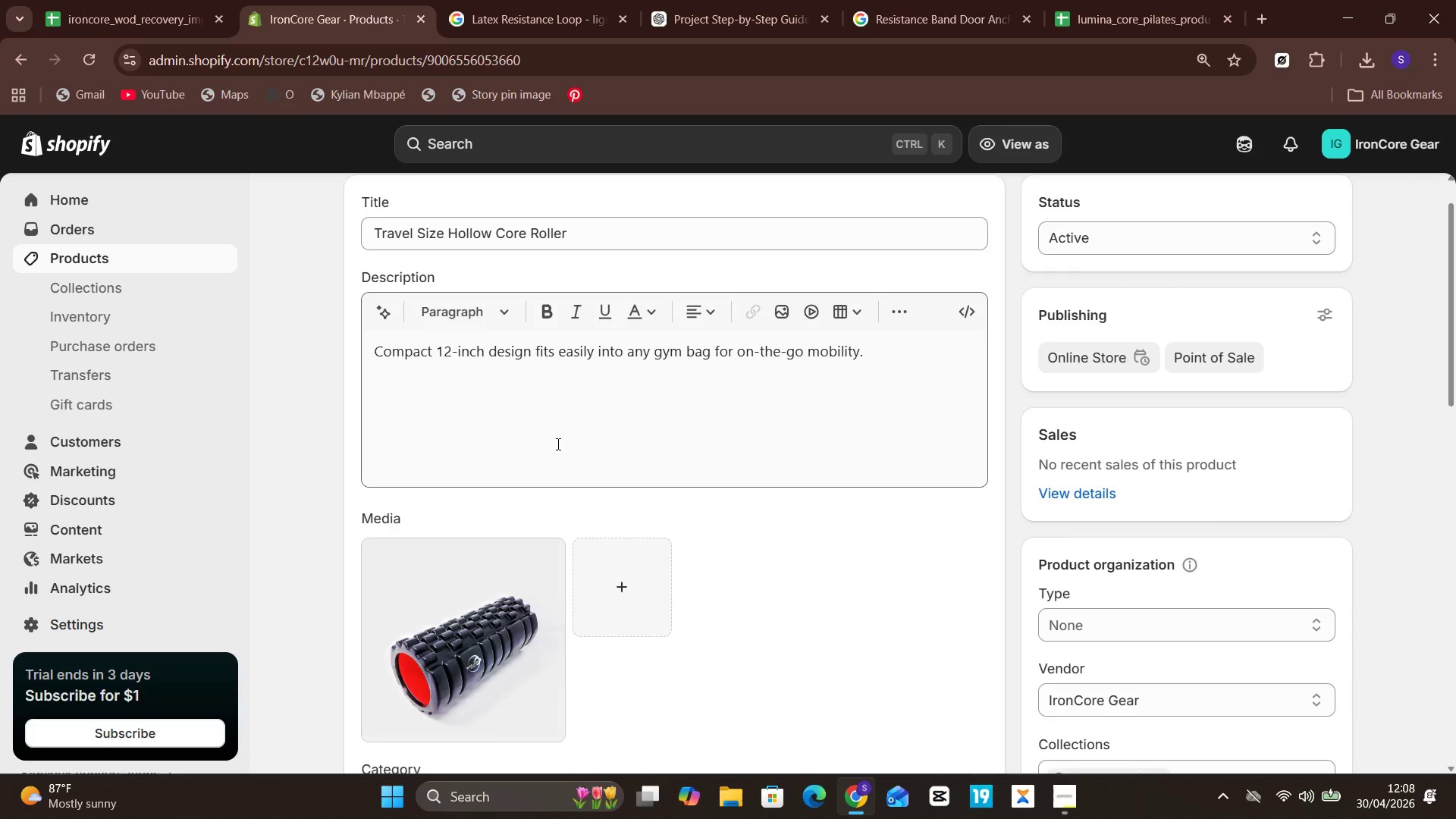 
wait(17.2)
 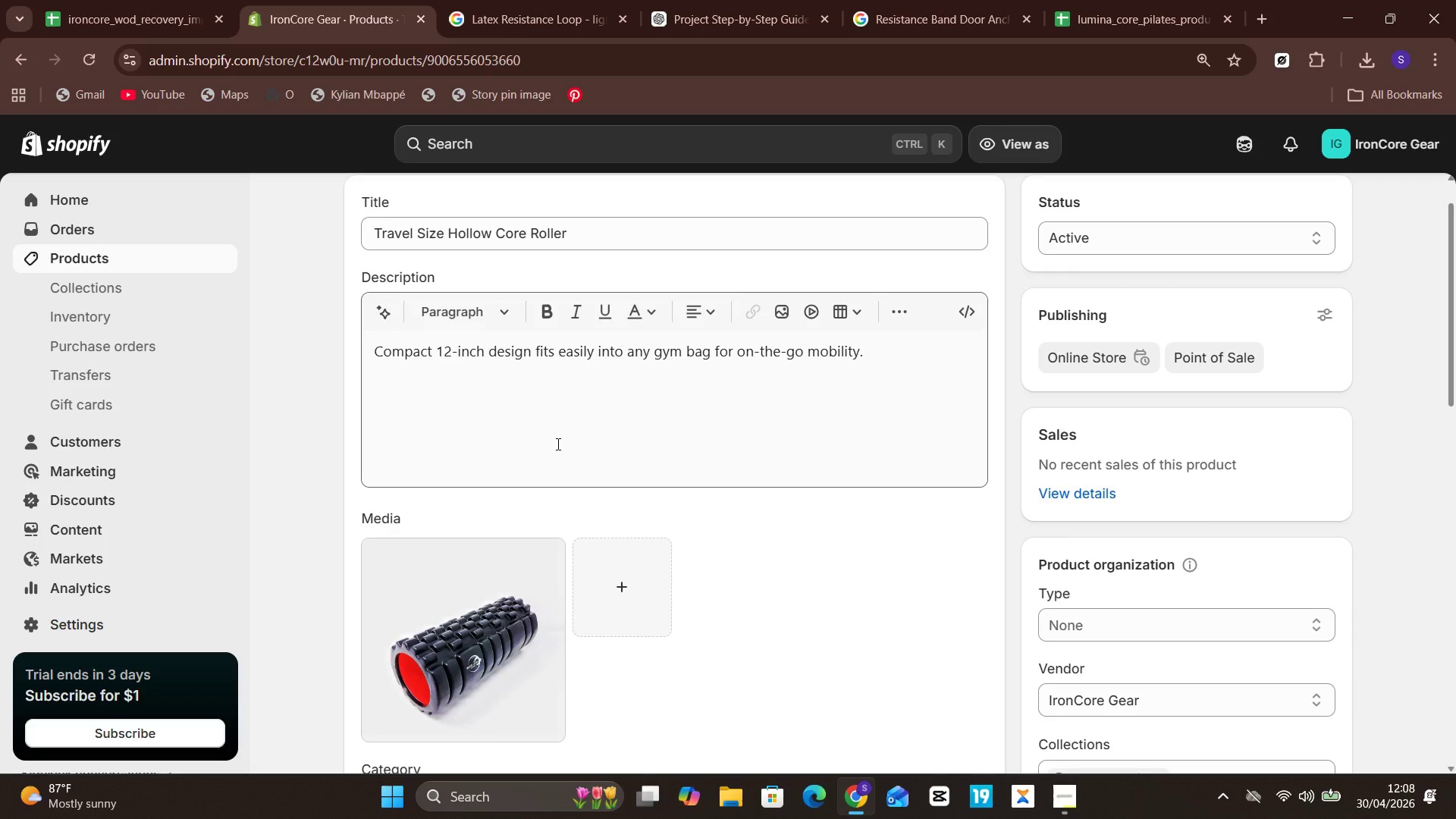 
left_click([570, 398])
 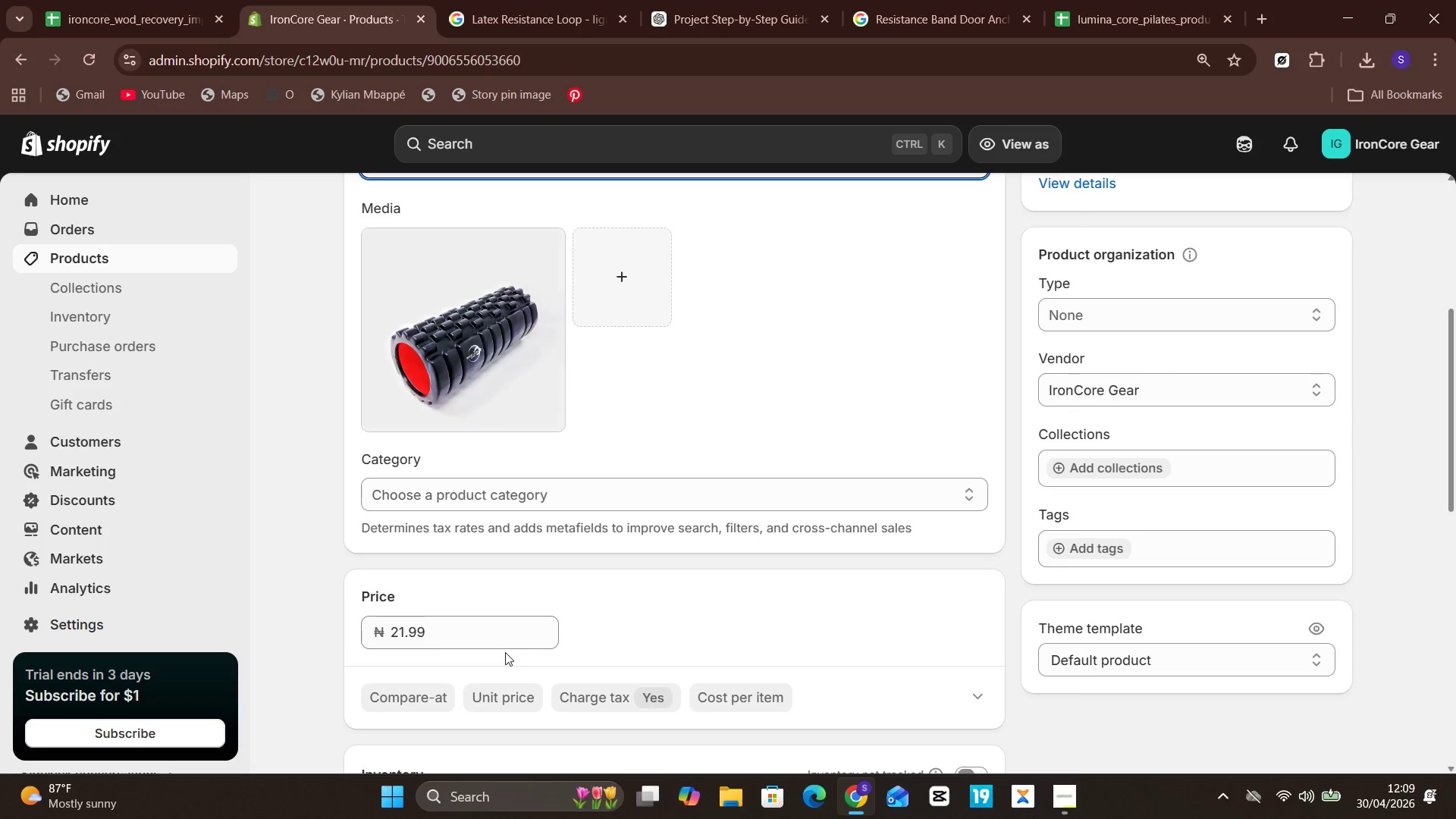 
left_click([522, 435])
 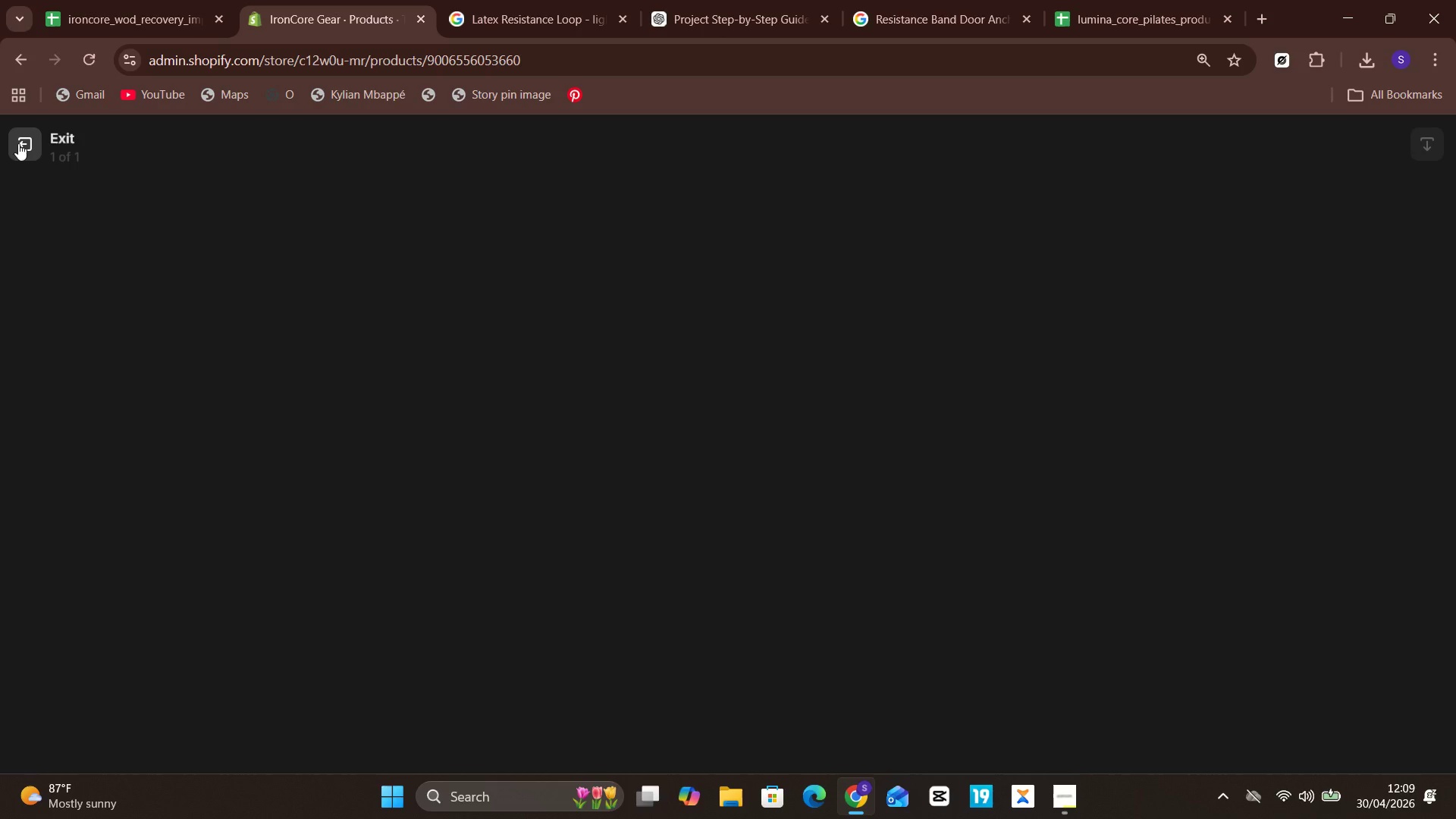 
left_click([16, 142])
 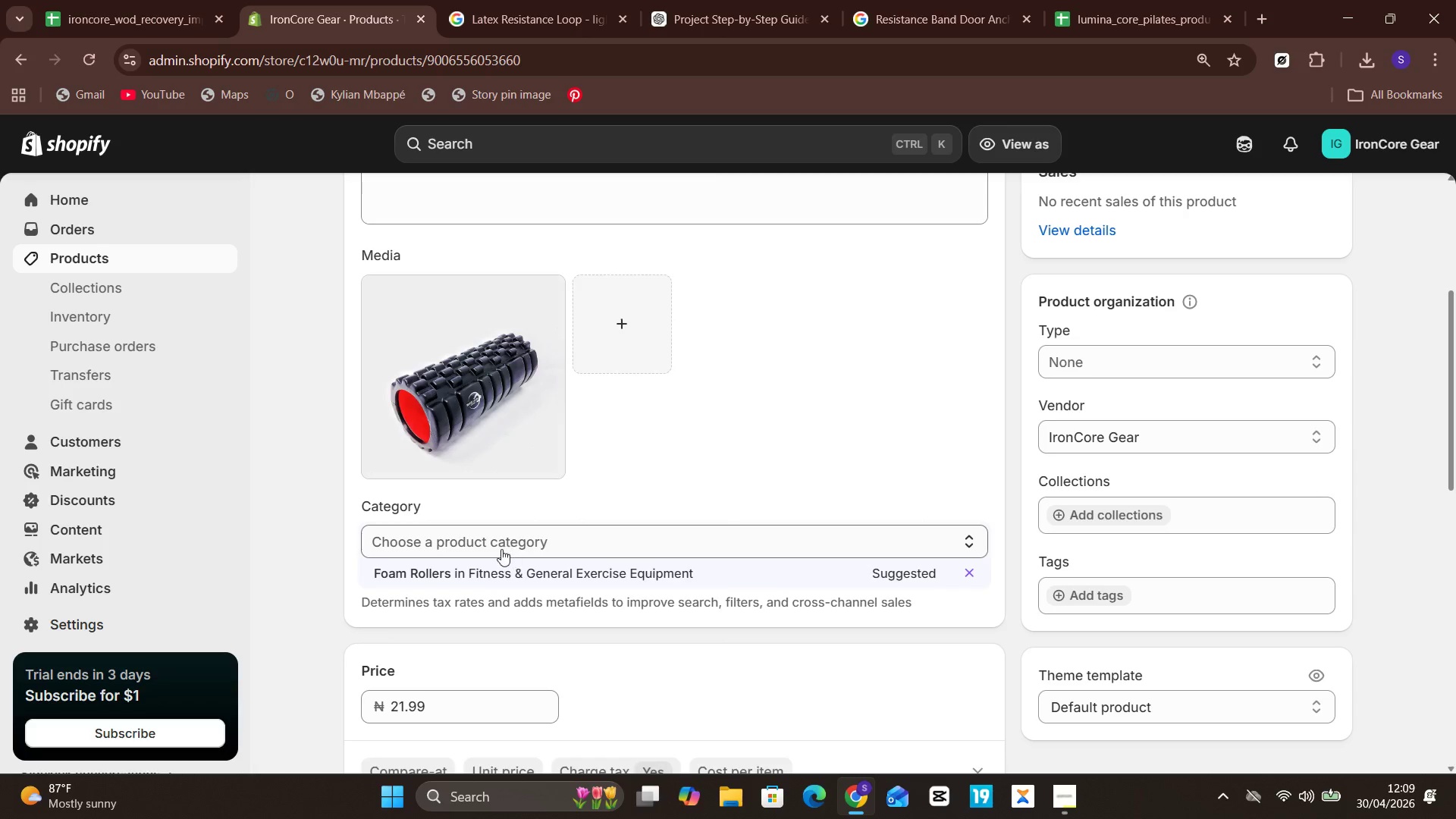 
left_click([433, 568])
 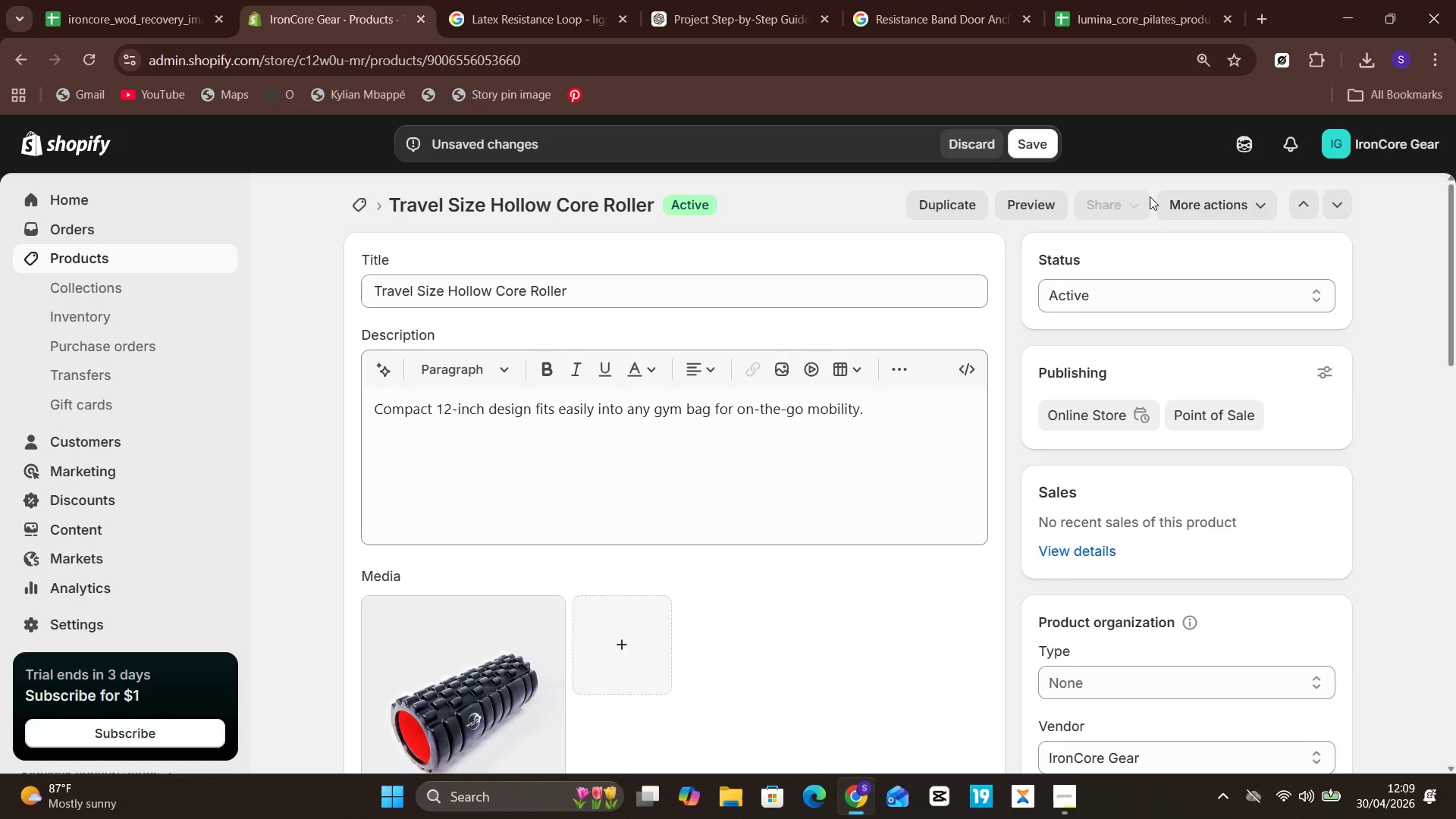 
left_click([1029, 136])
 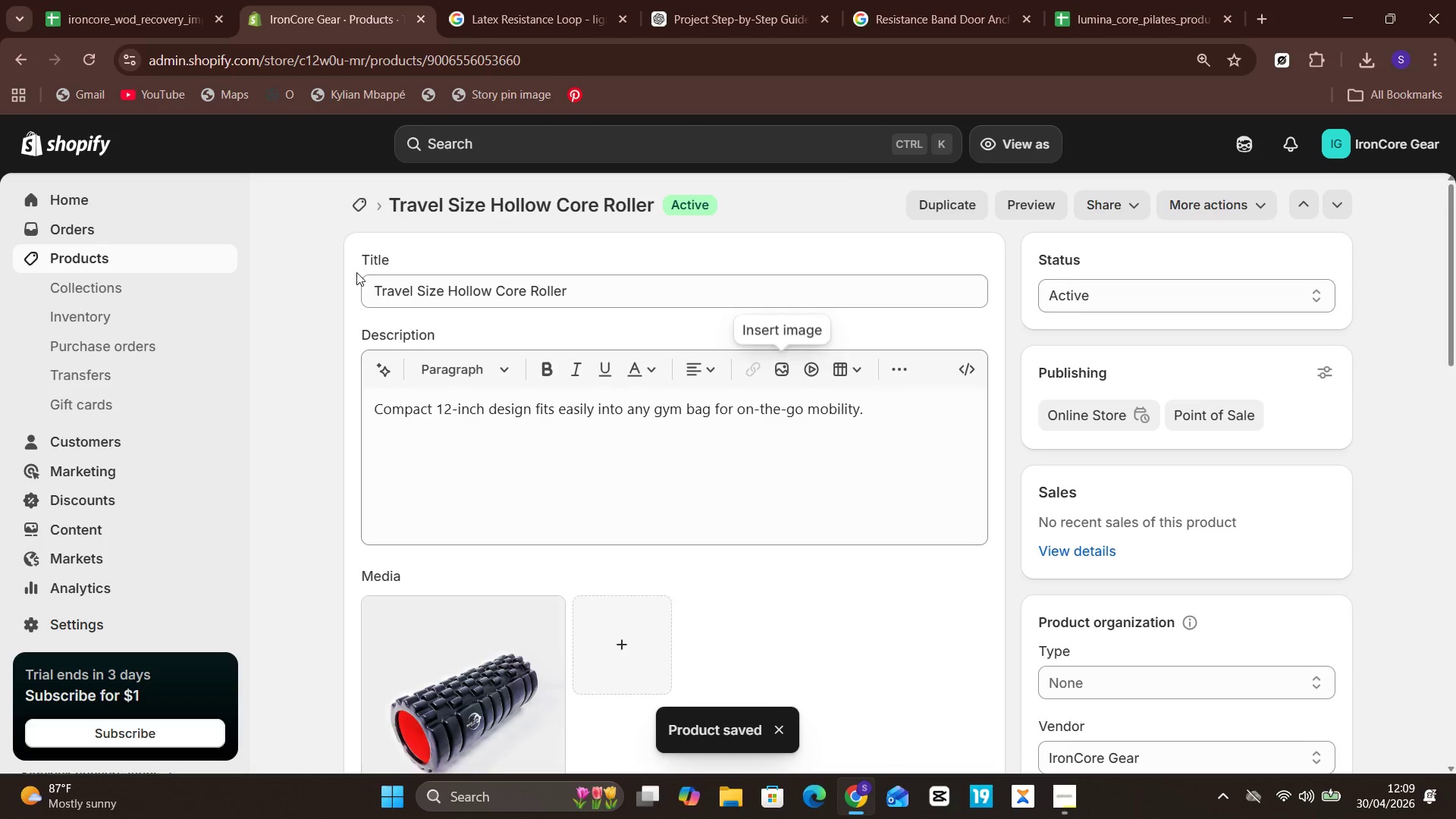 
wait(6.64)
 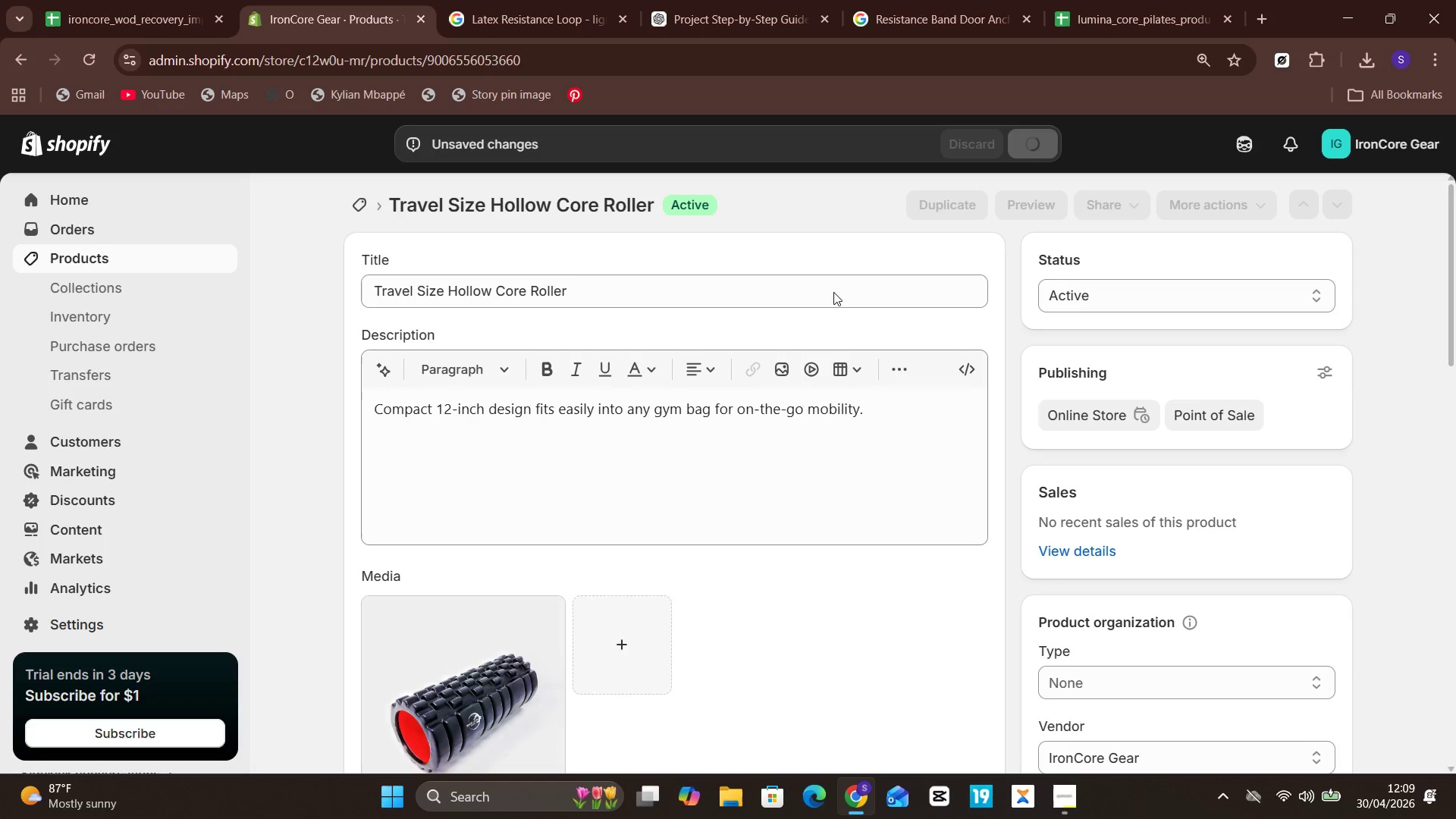 
left_click([98, 259])
 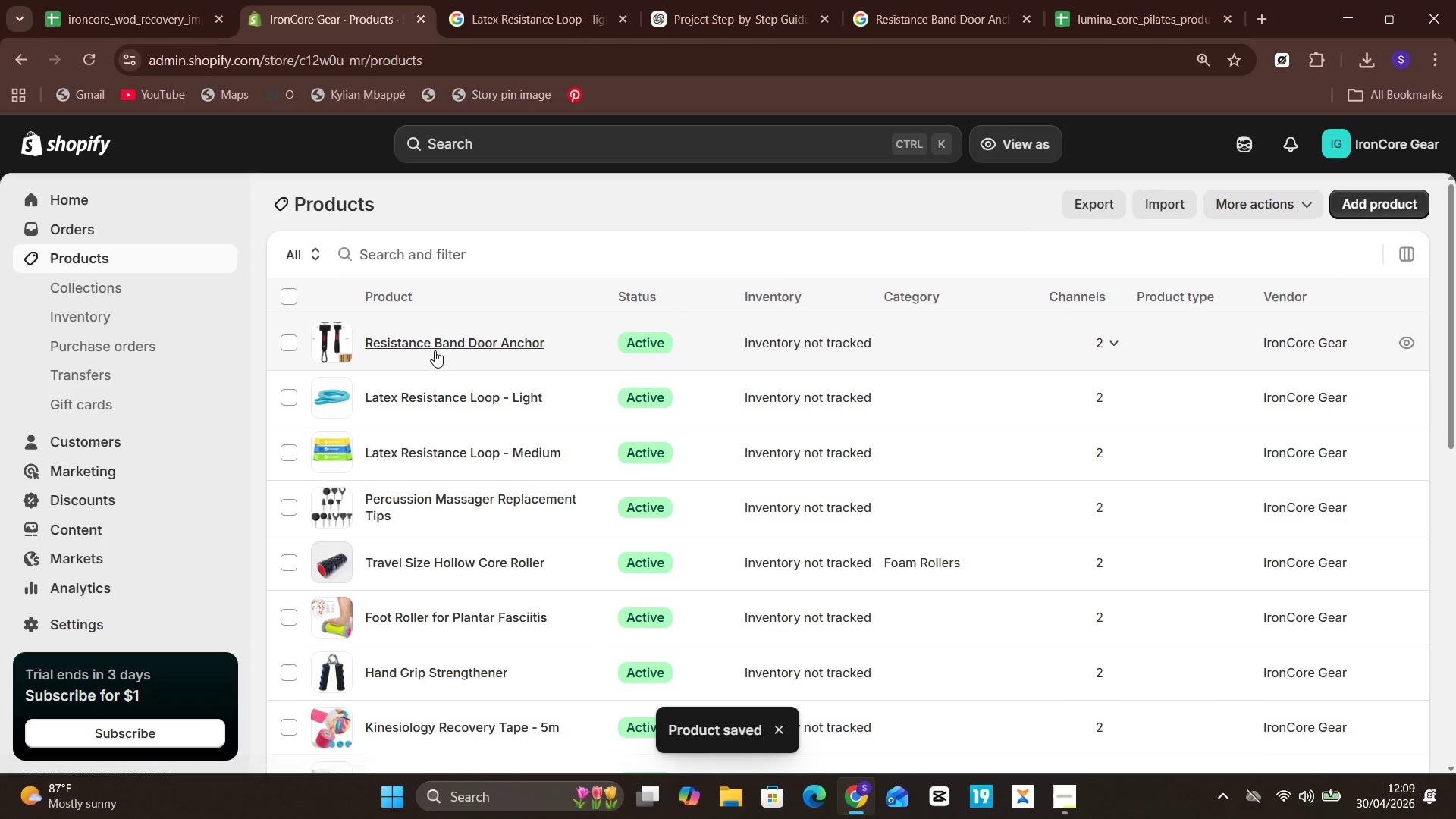 
left_click([439, 347])
 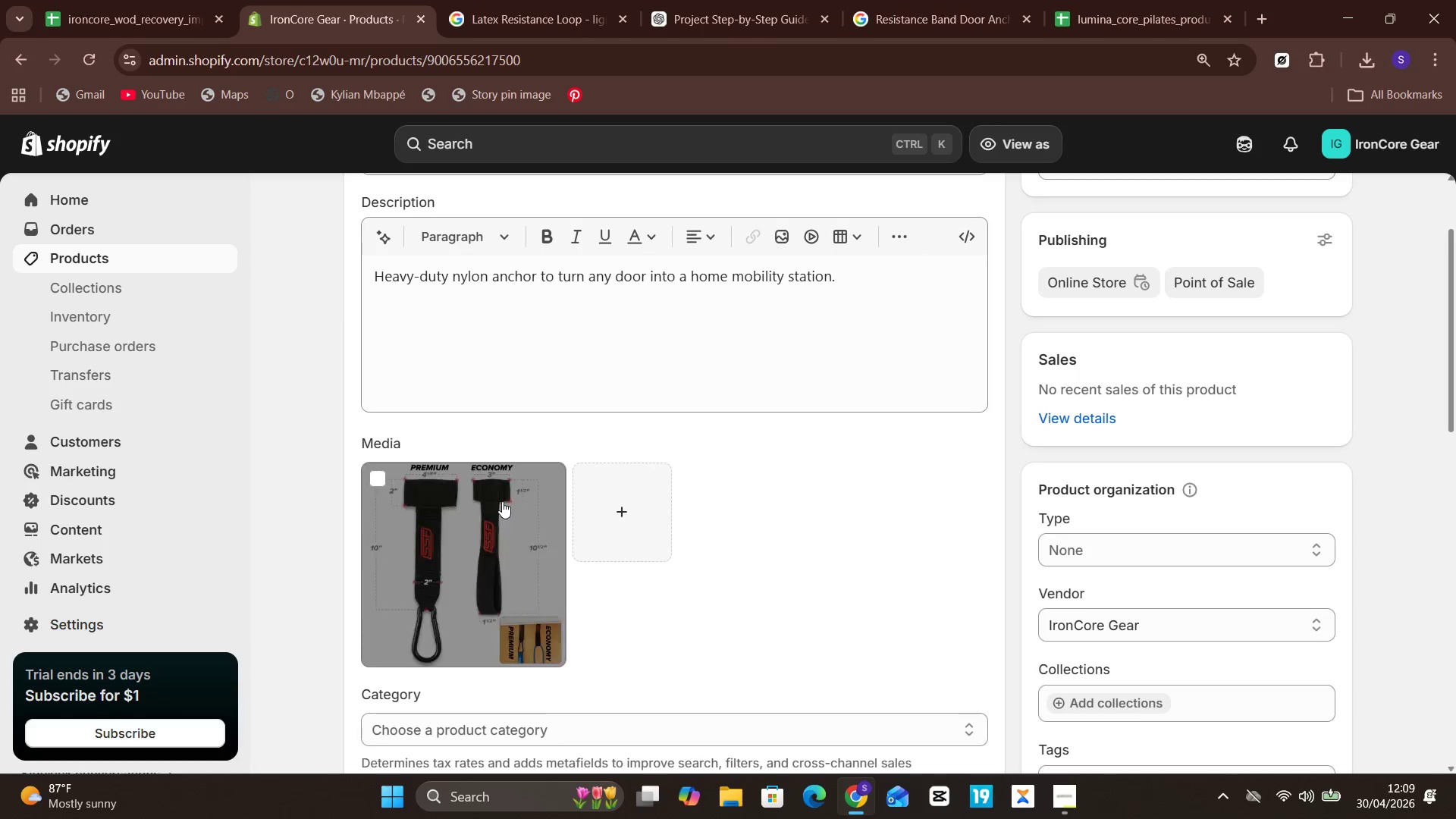 
left_click([533, 361])
 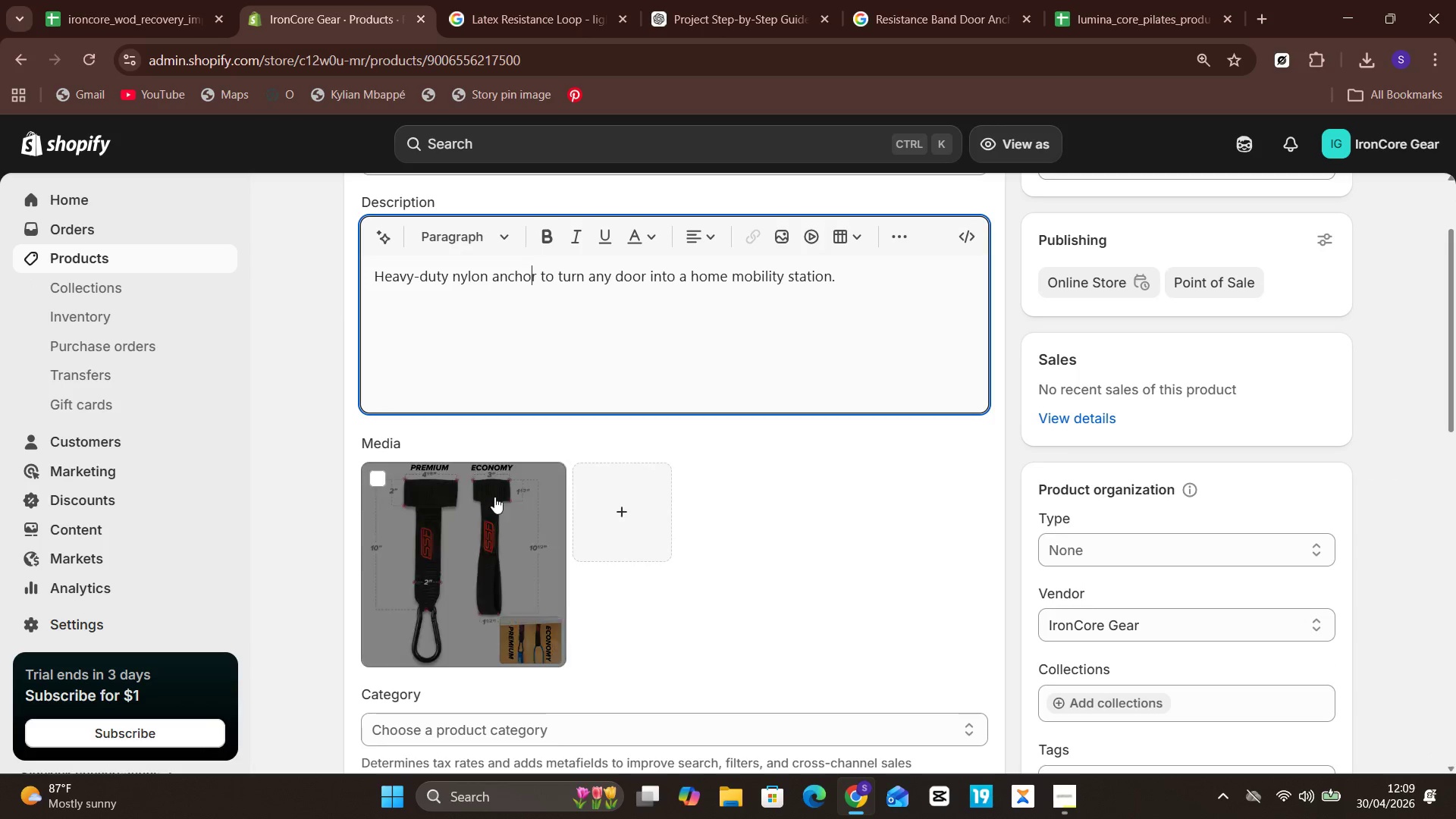 
left_click([494, 500])
 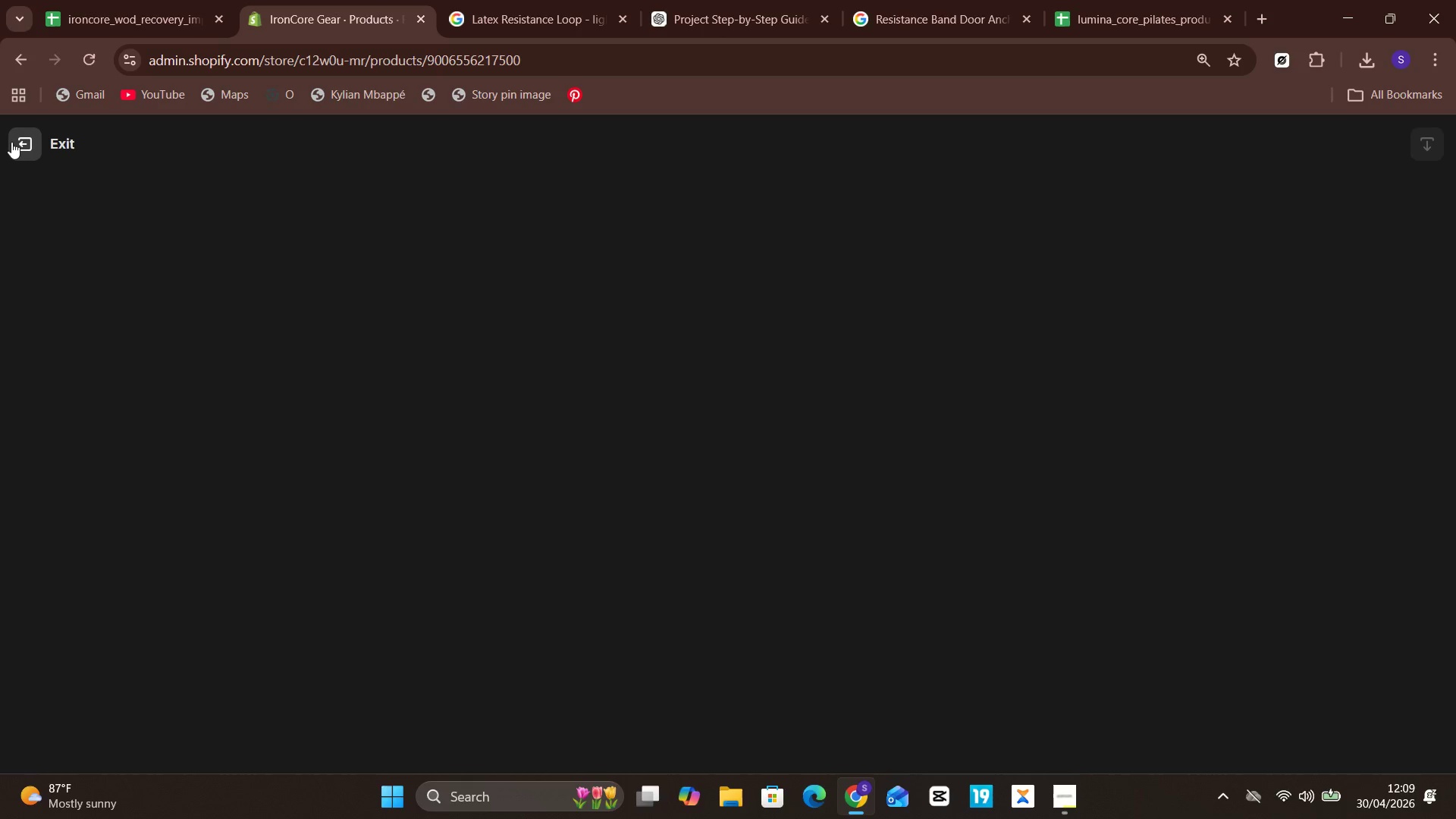 
left_click([11, 142])
 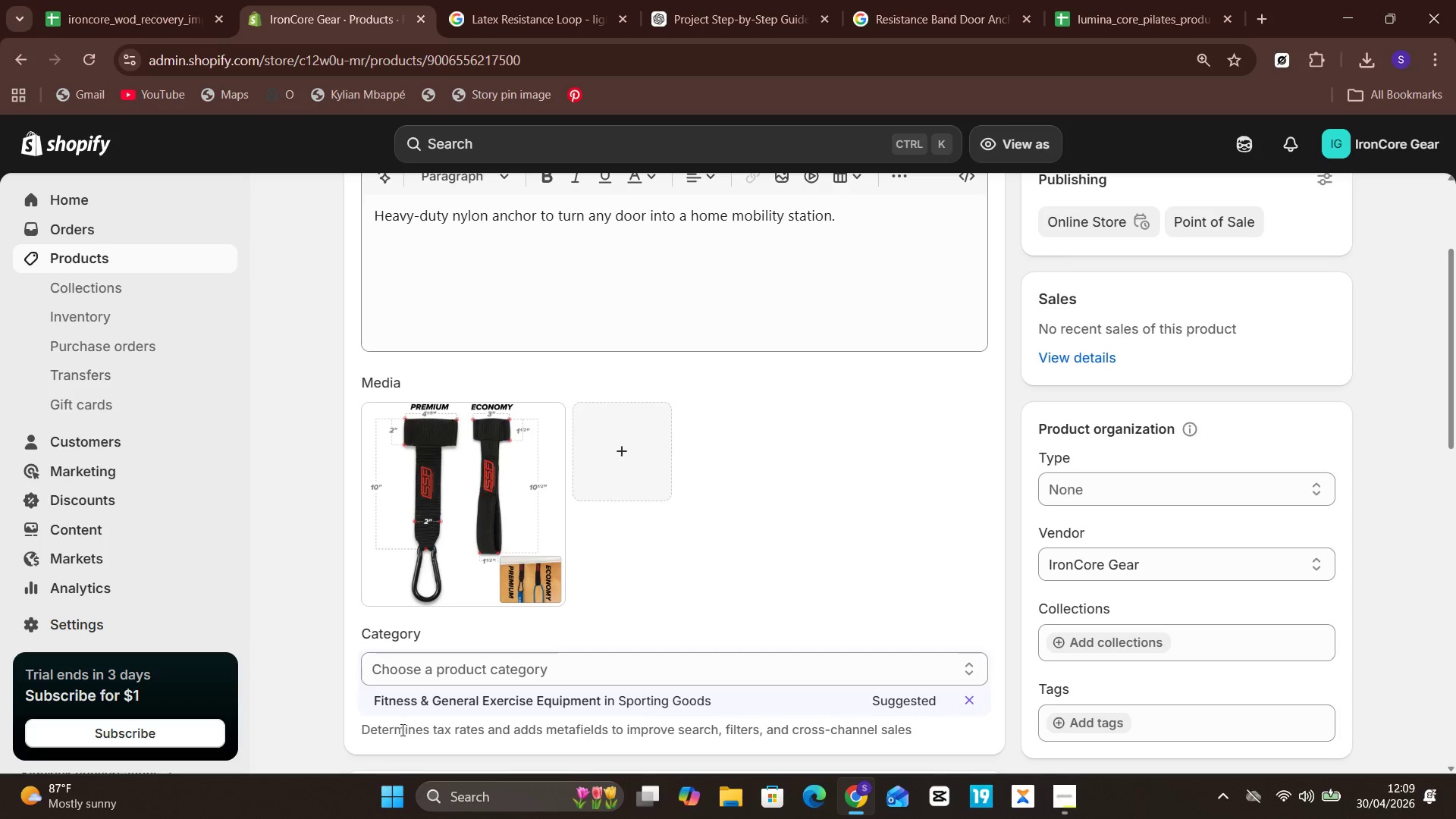 
left_click([416, 701])
 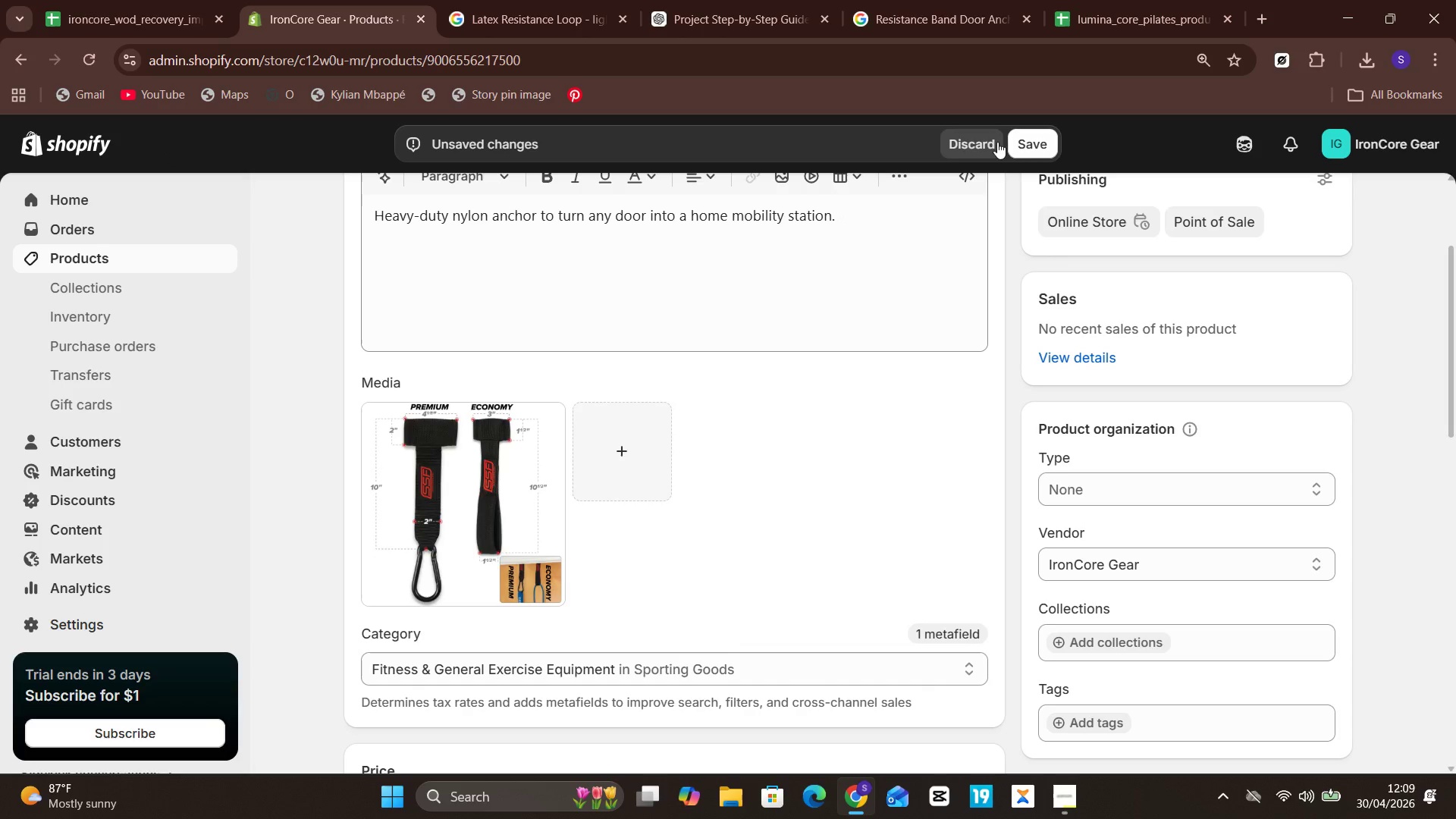 
left_click([1042, 147])
 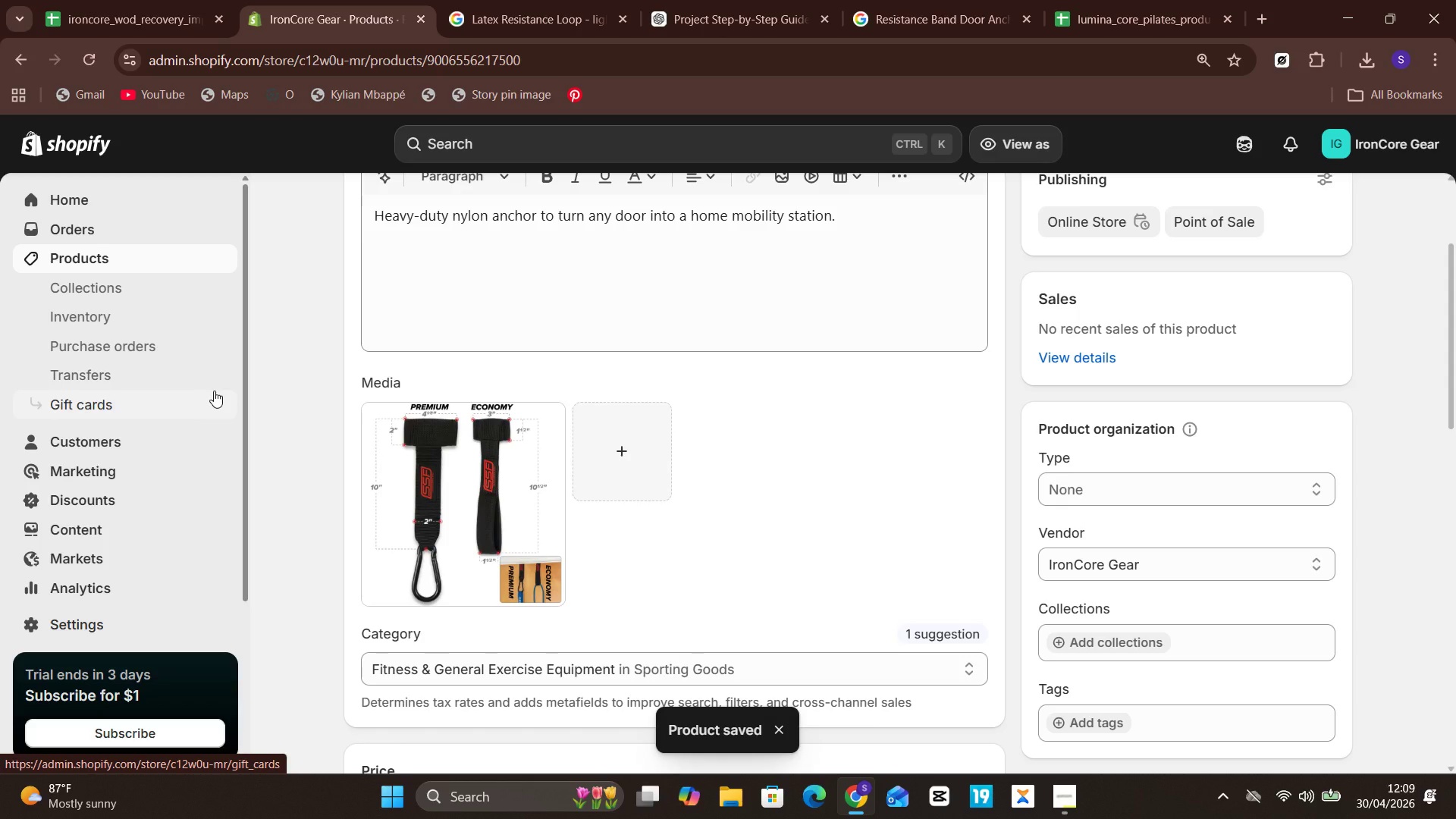 
wait(7.39)
 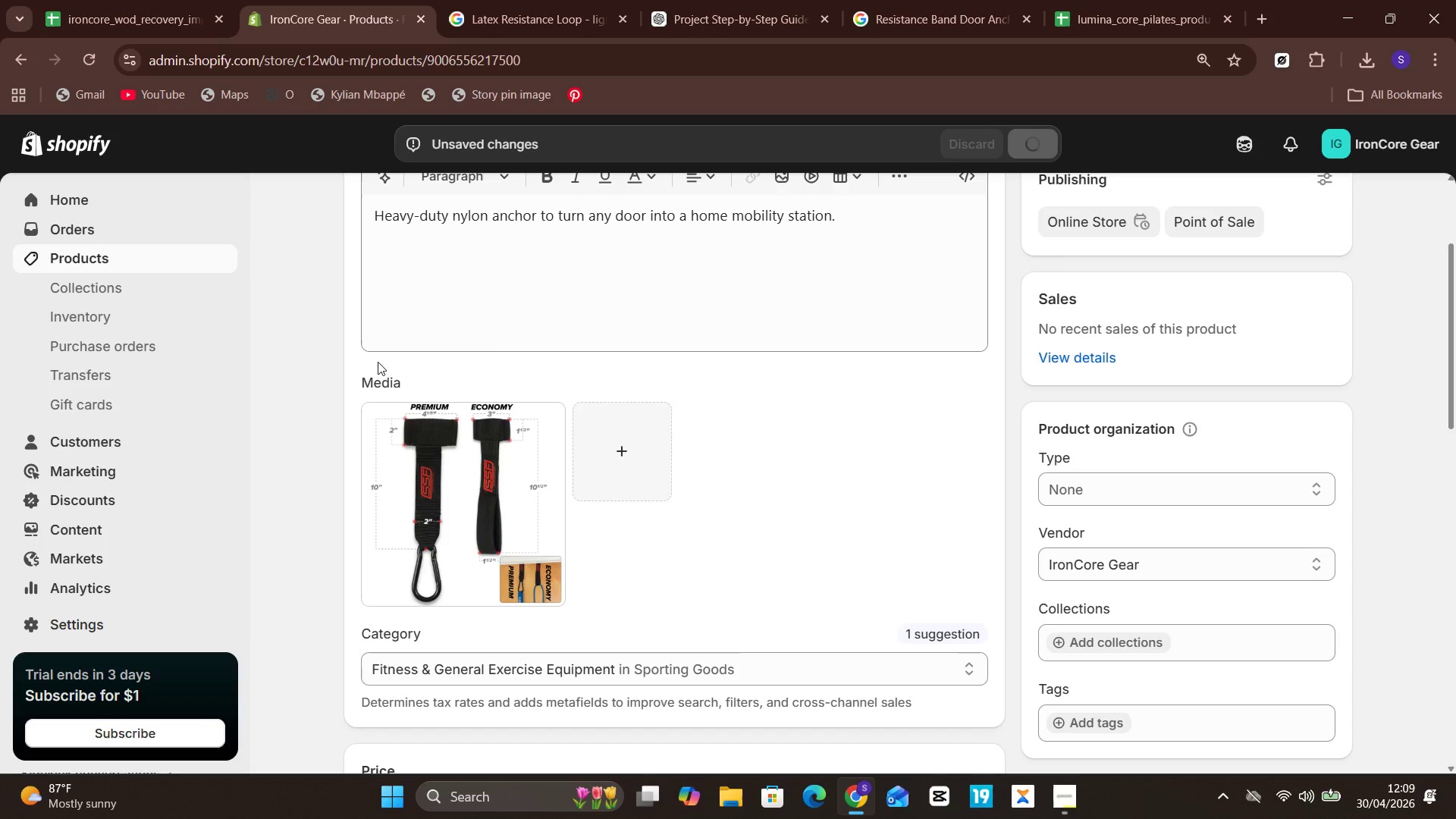 
left_click([89, 255])
 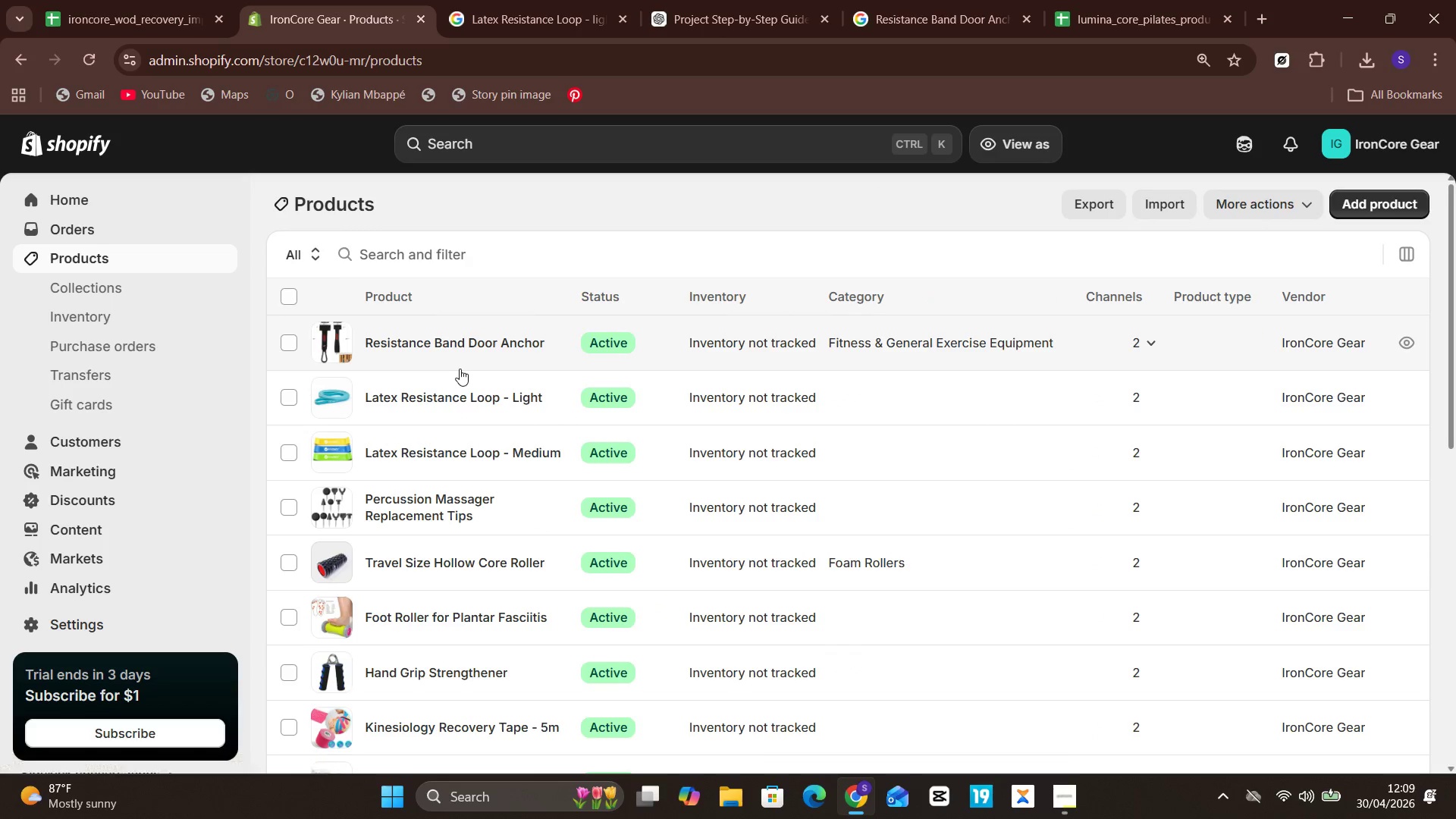 
left_click([444, 392])
 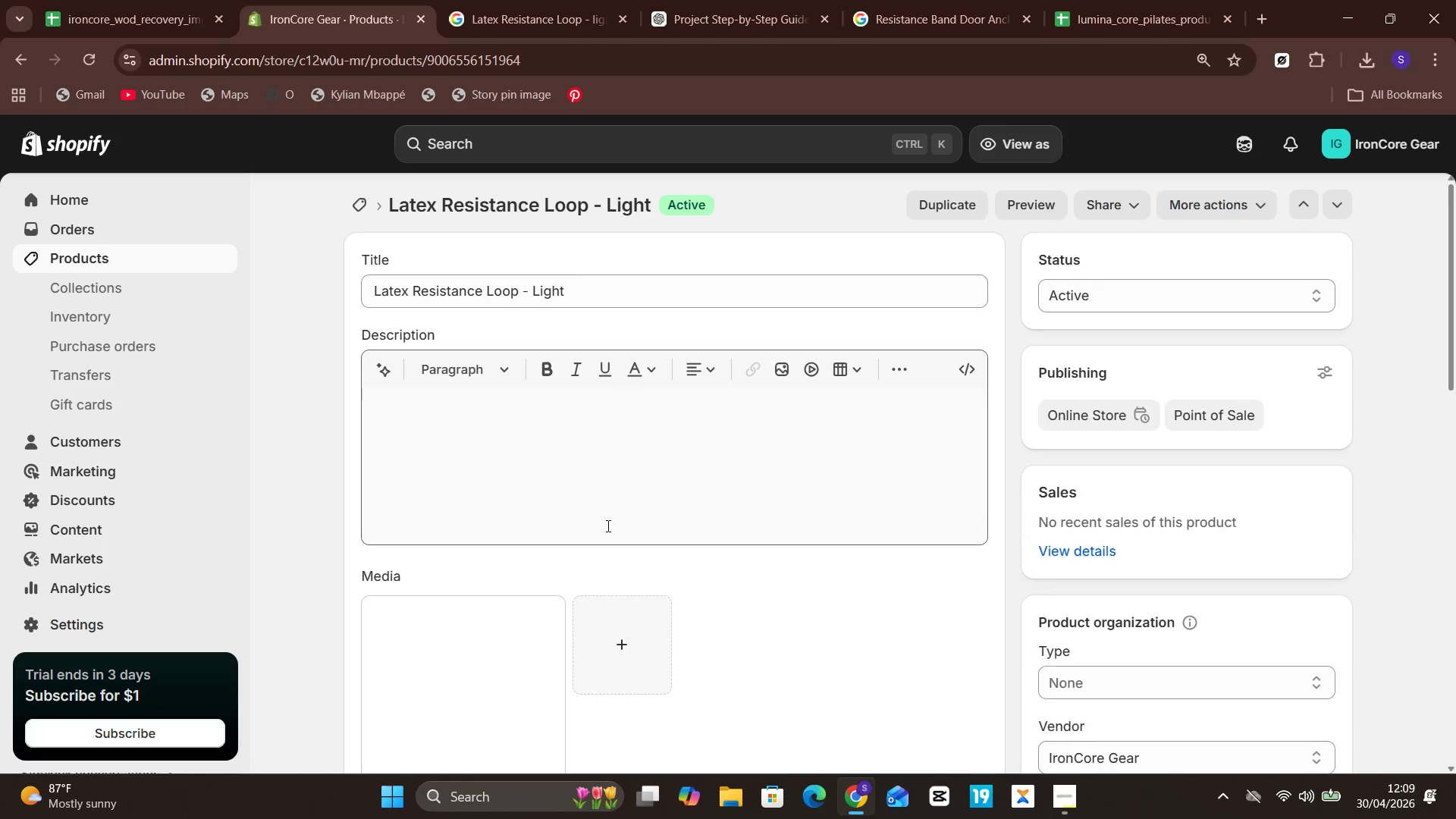 
left_click([582, 507])
 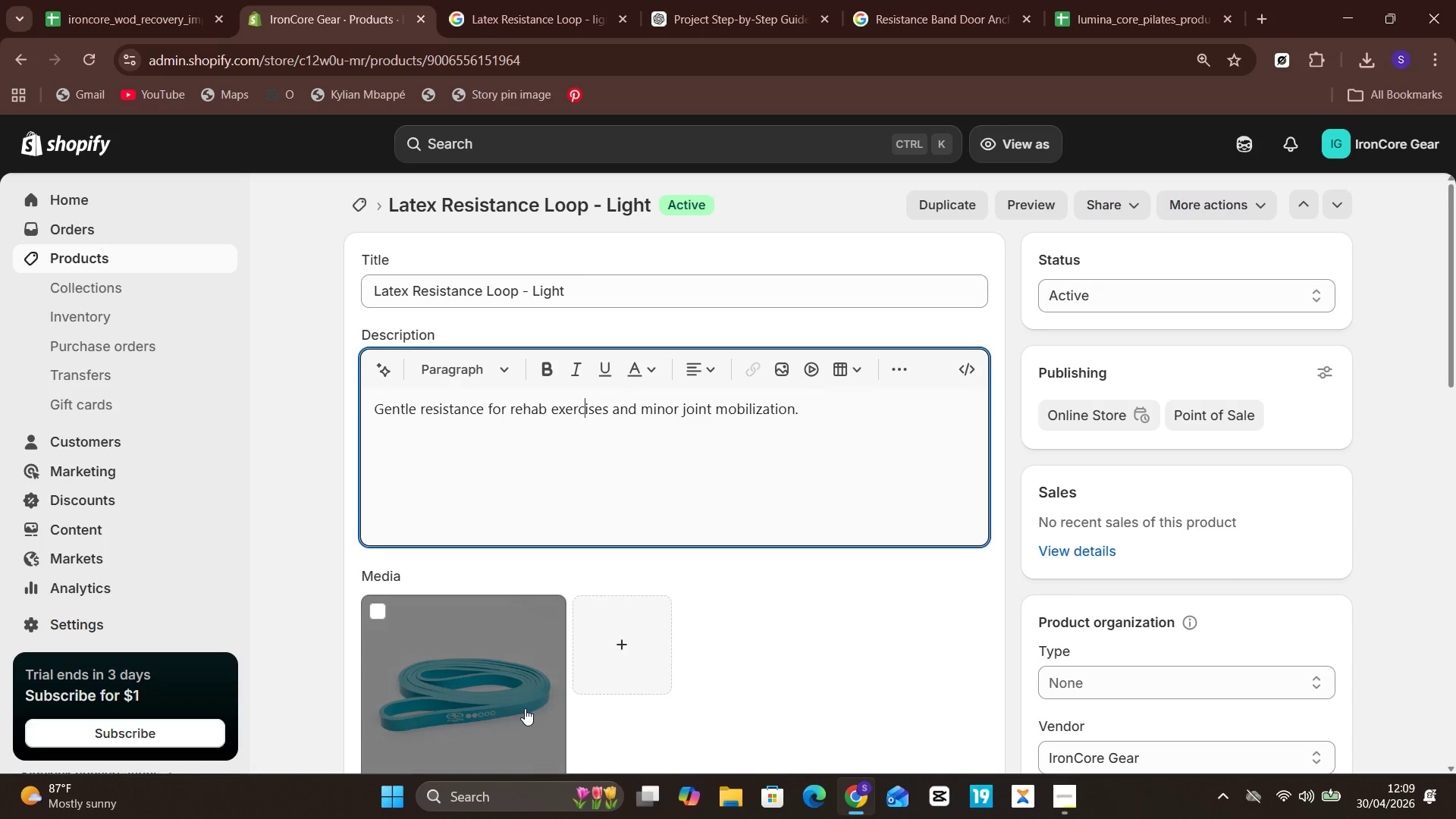 
left_click([523, 709])
 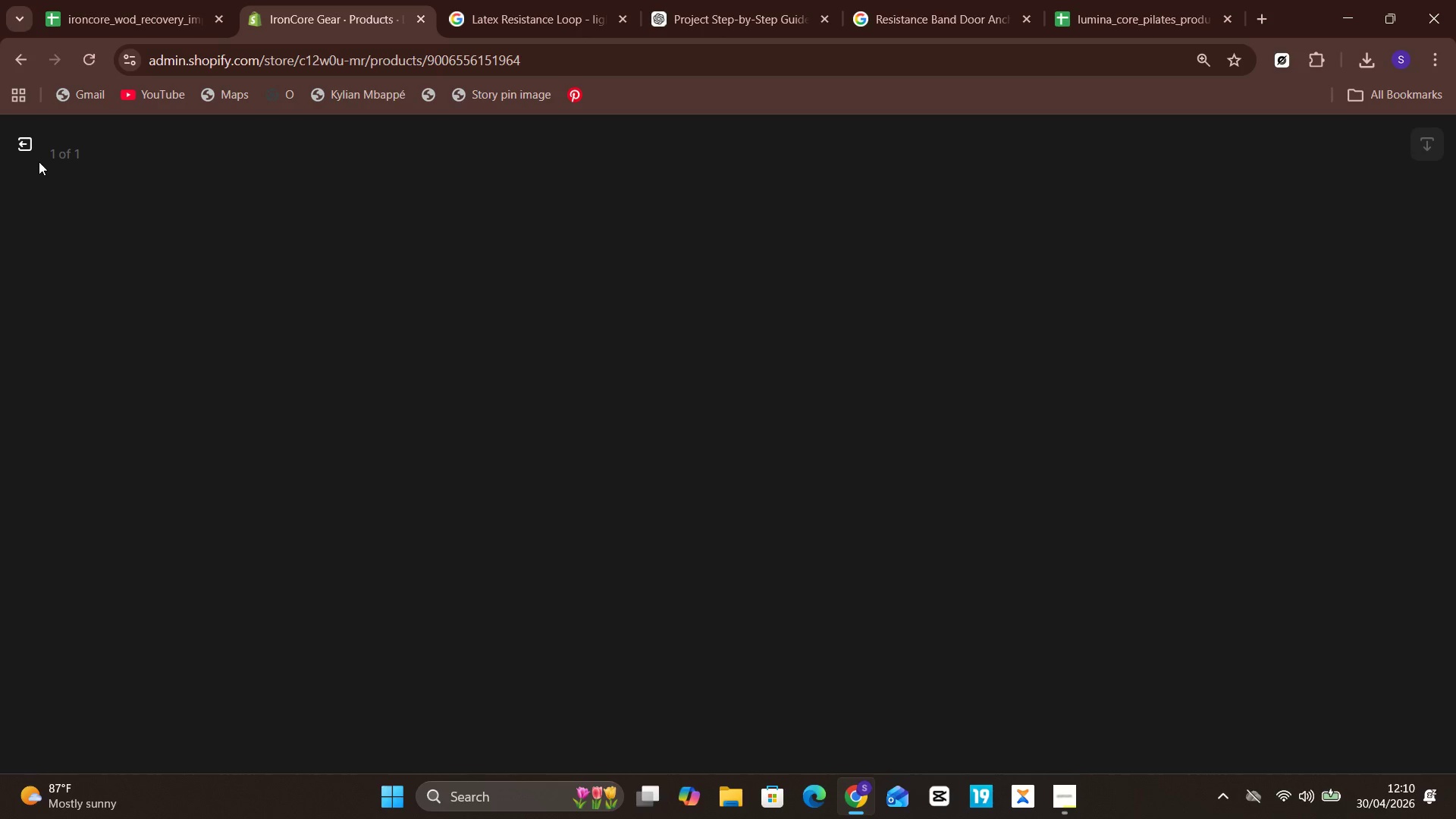 
left_click([30, 152])
 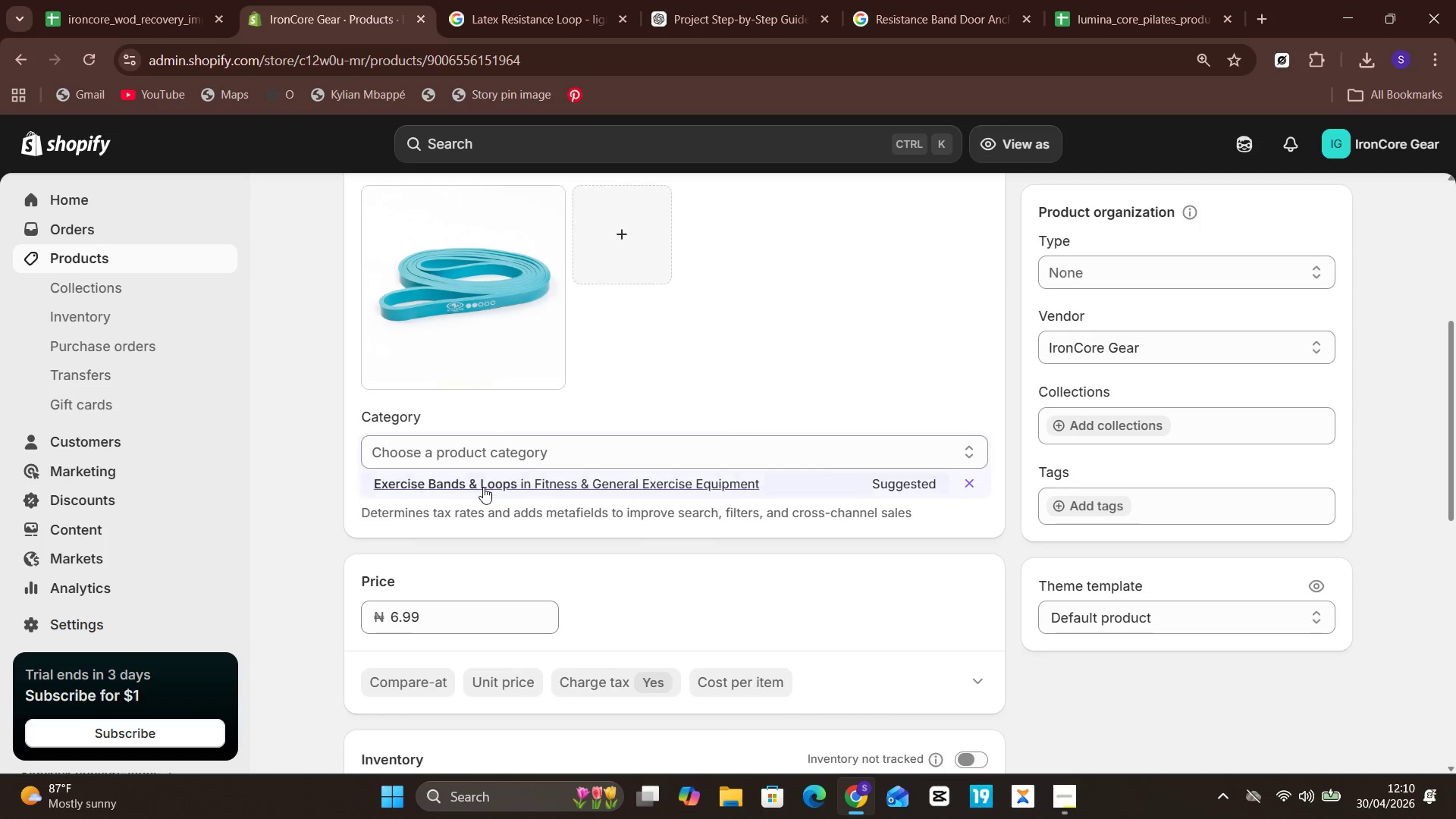 
left_click([475, 486])
 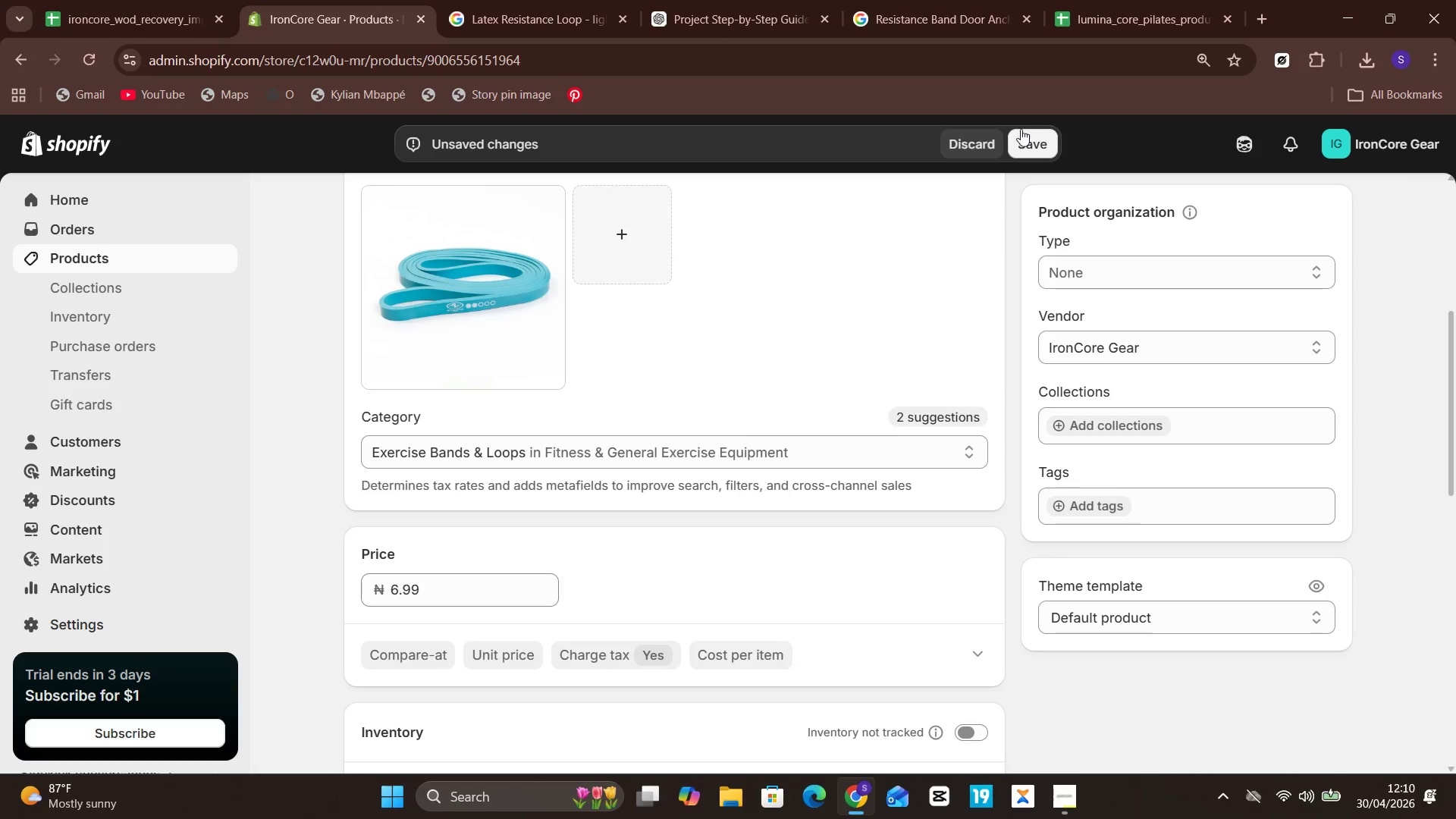 
left_click([1022, 133])
 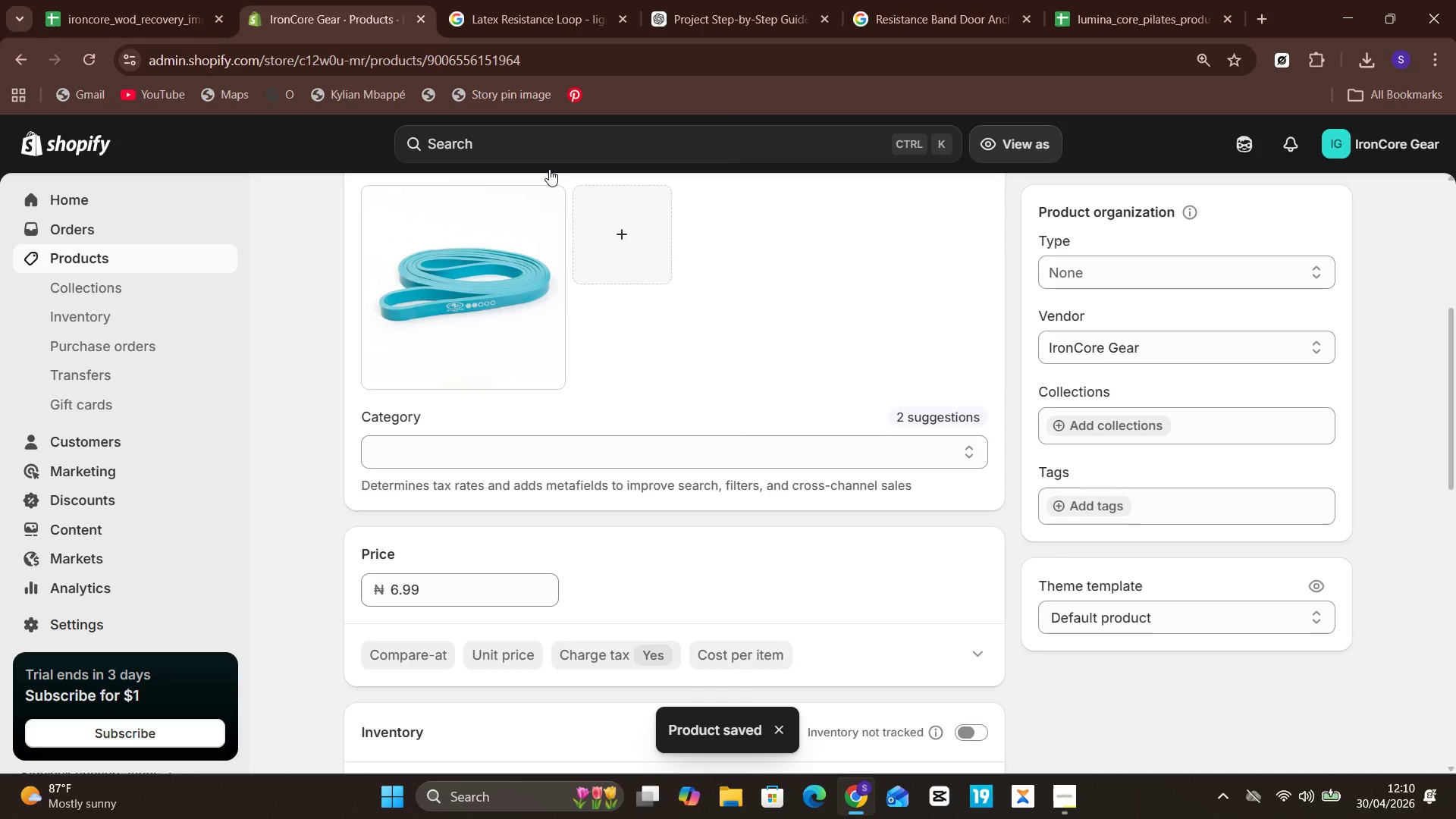 
wait(6.61)
 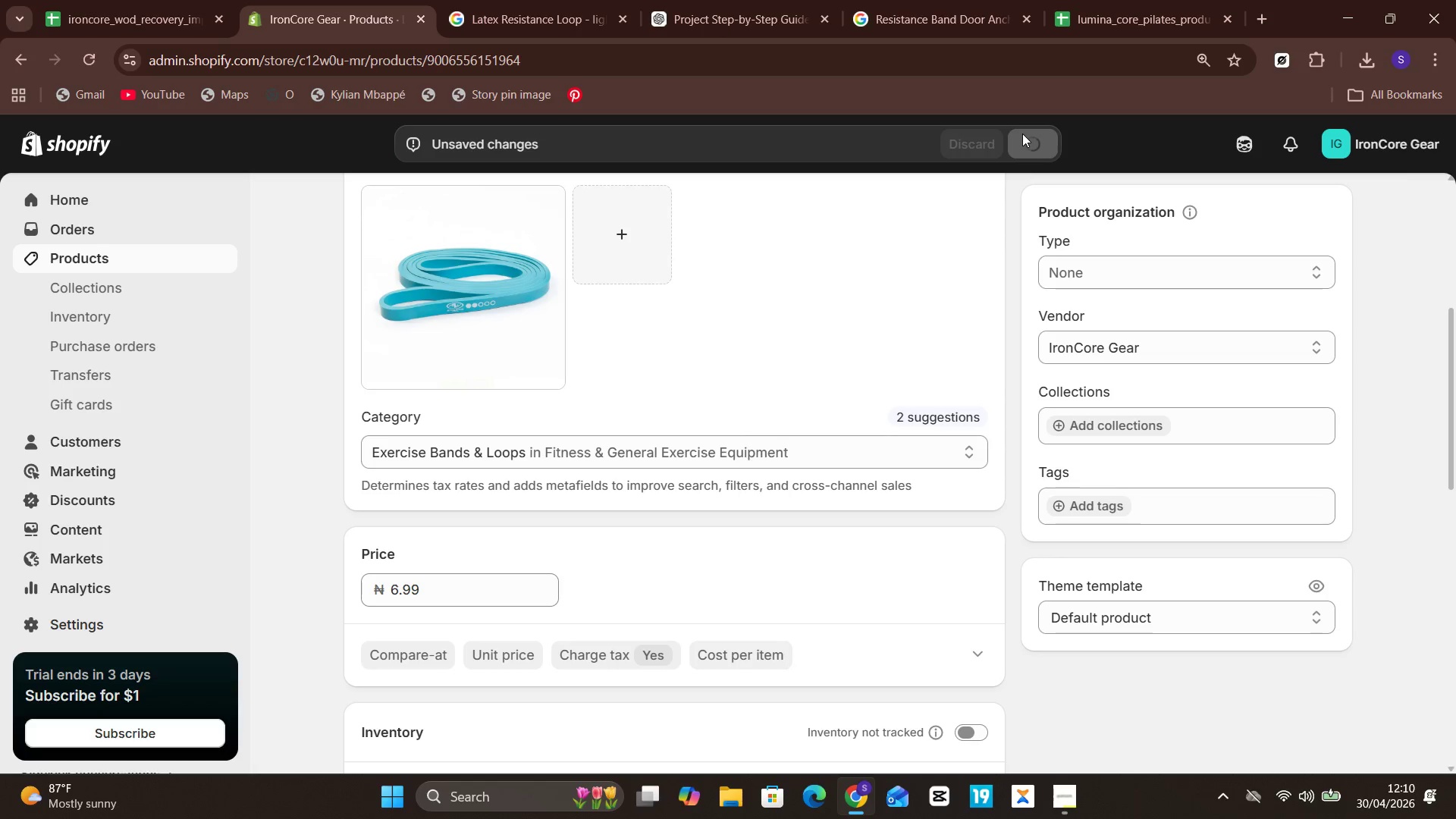 
left_click([130, 268])
 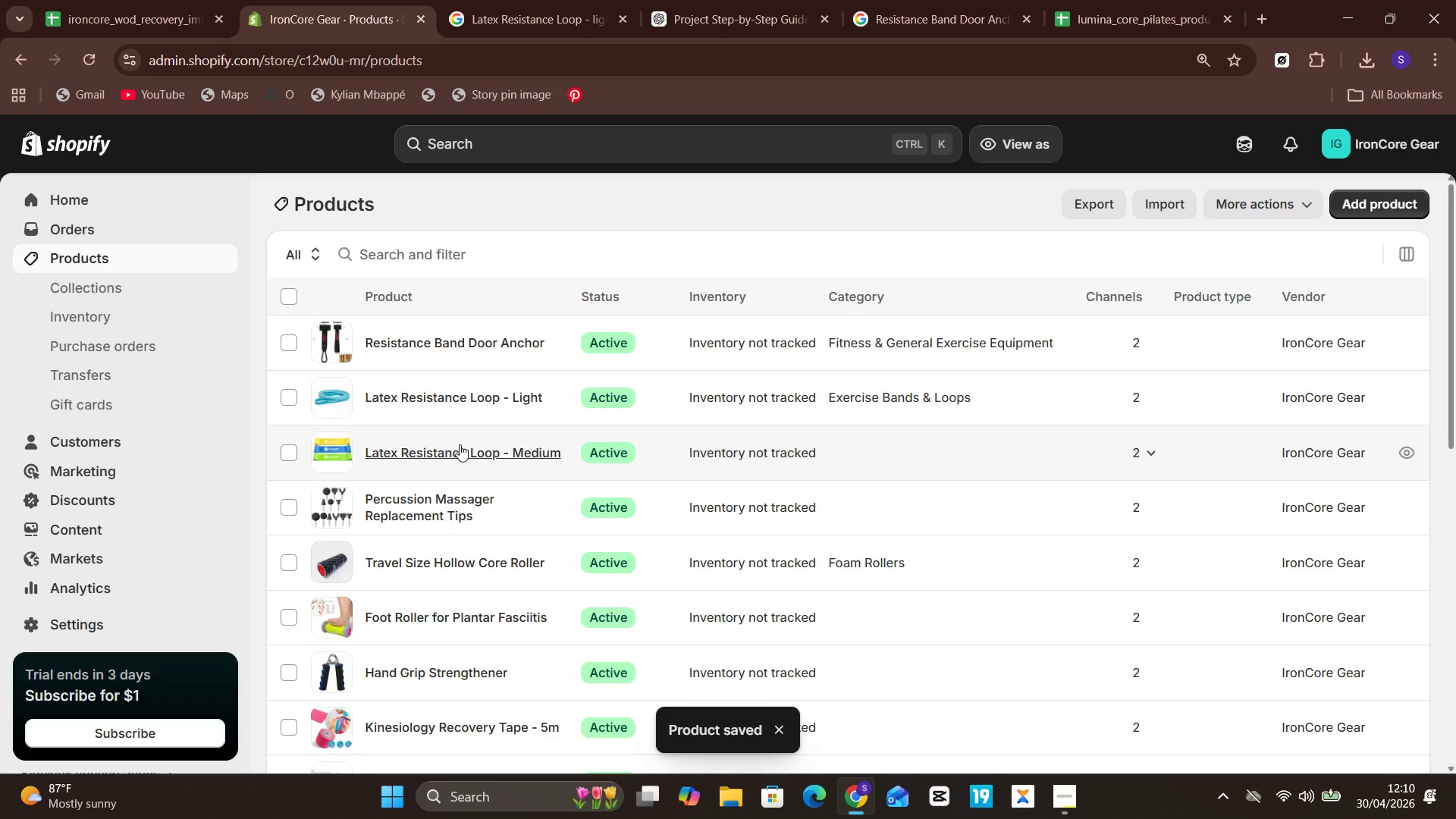 
left_click([457, 443])
 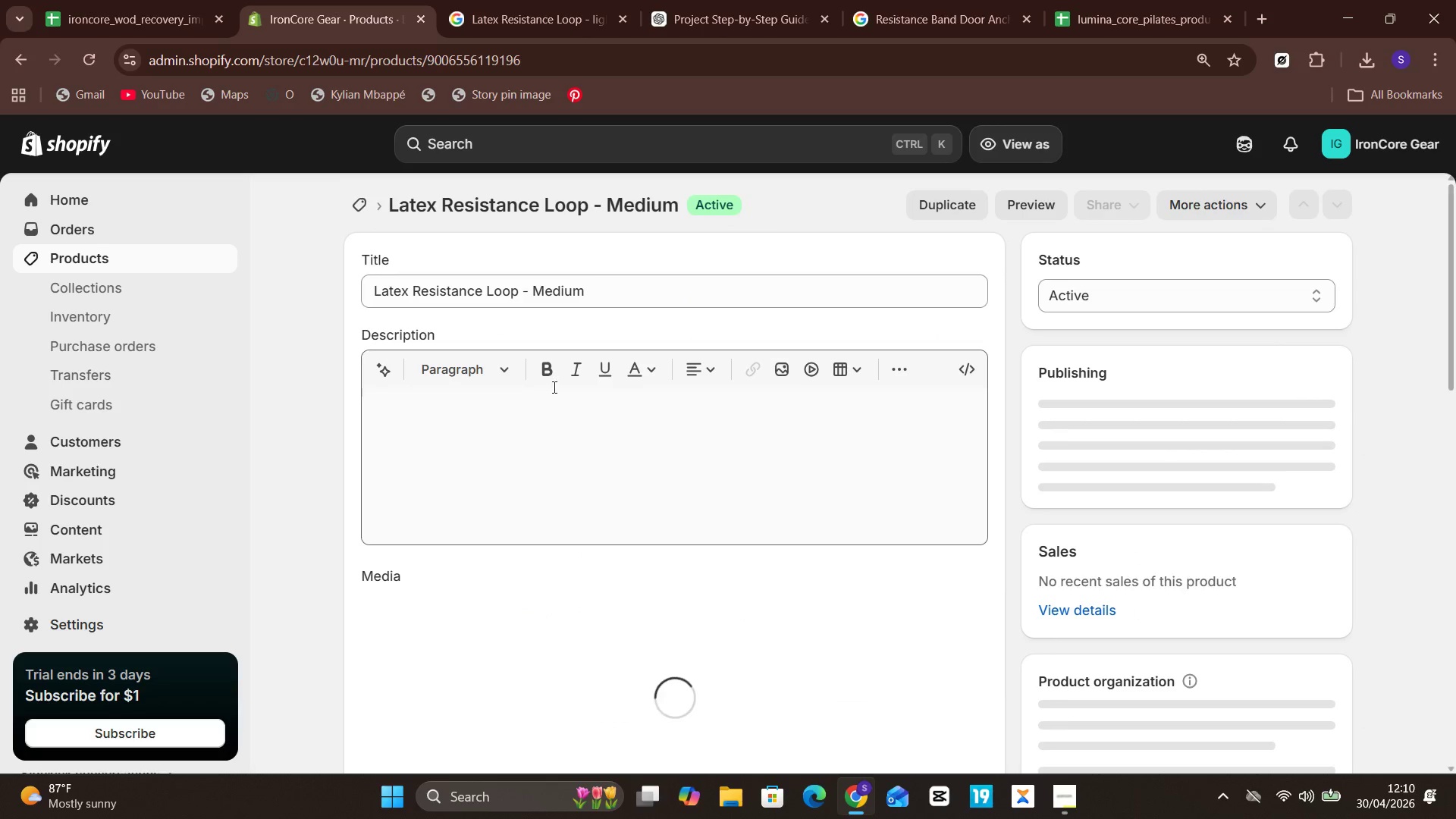 
left_click([585, 450])
 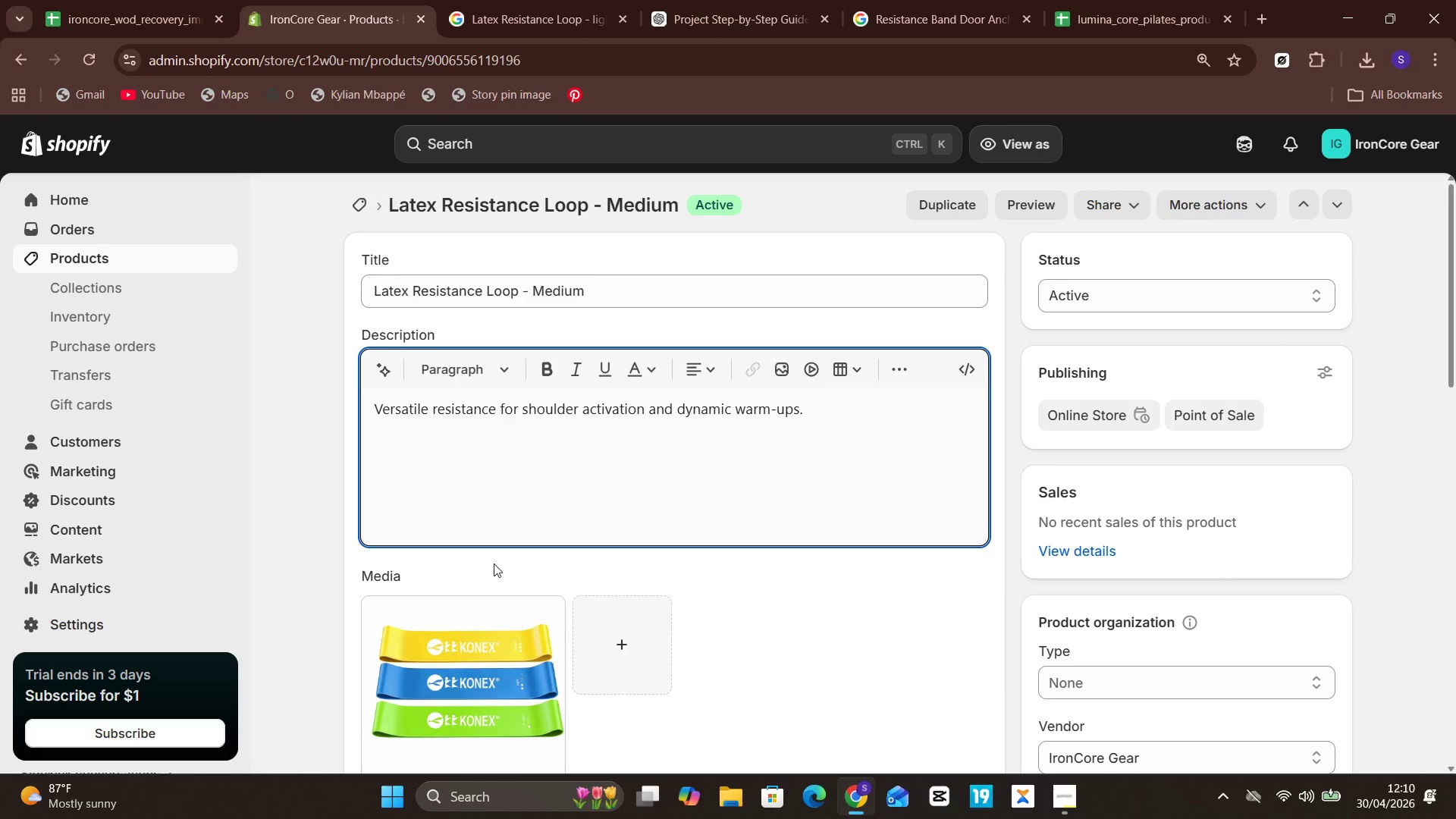 
left_click([475, 653])
 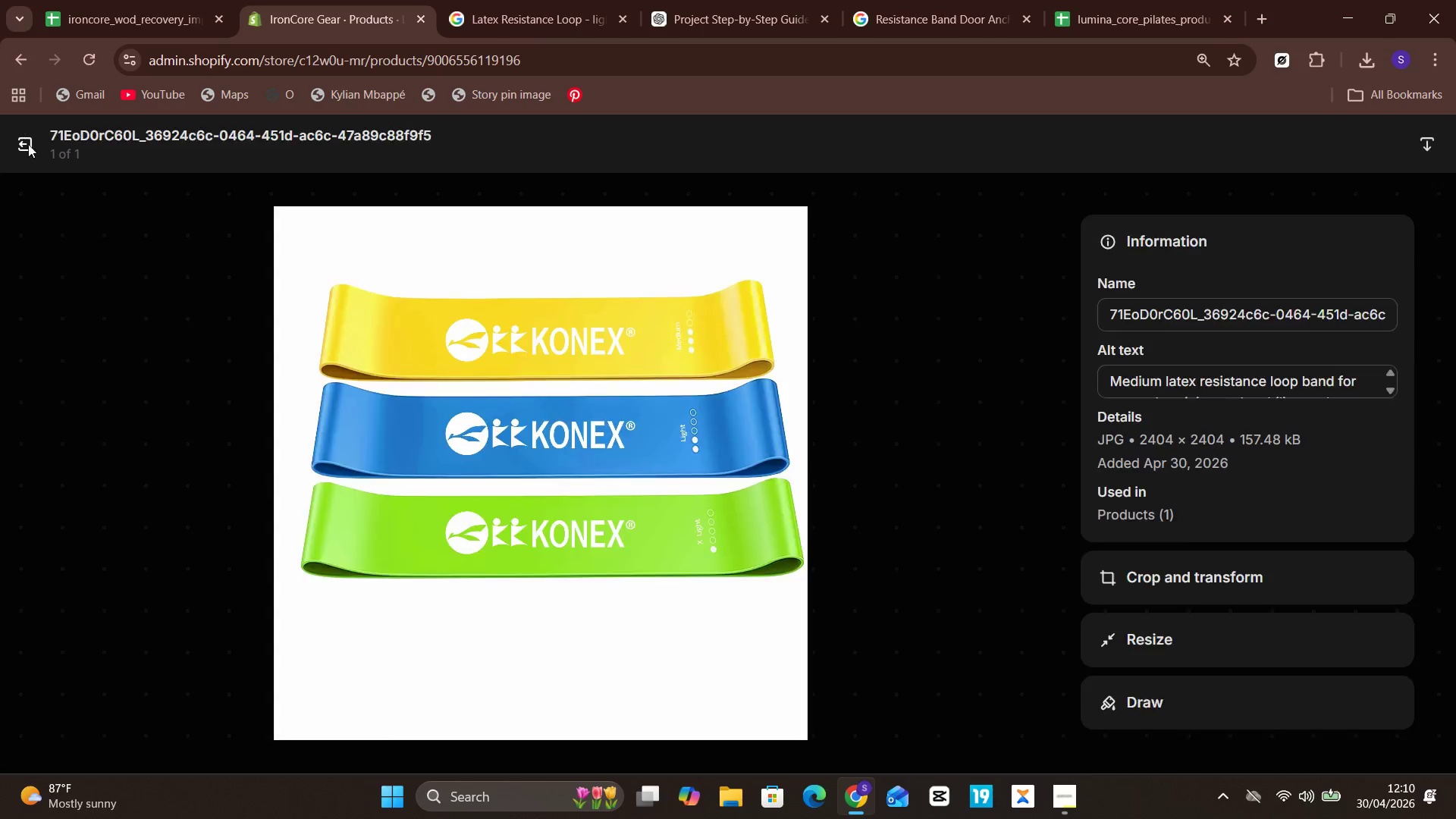 
left_click([29, 150])
 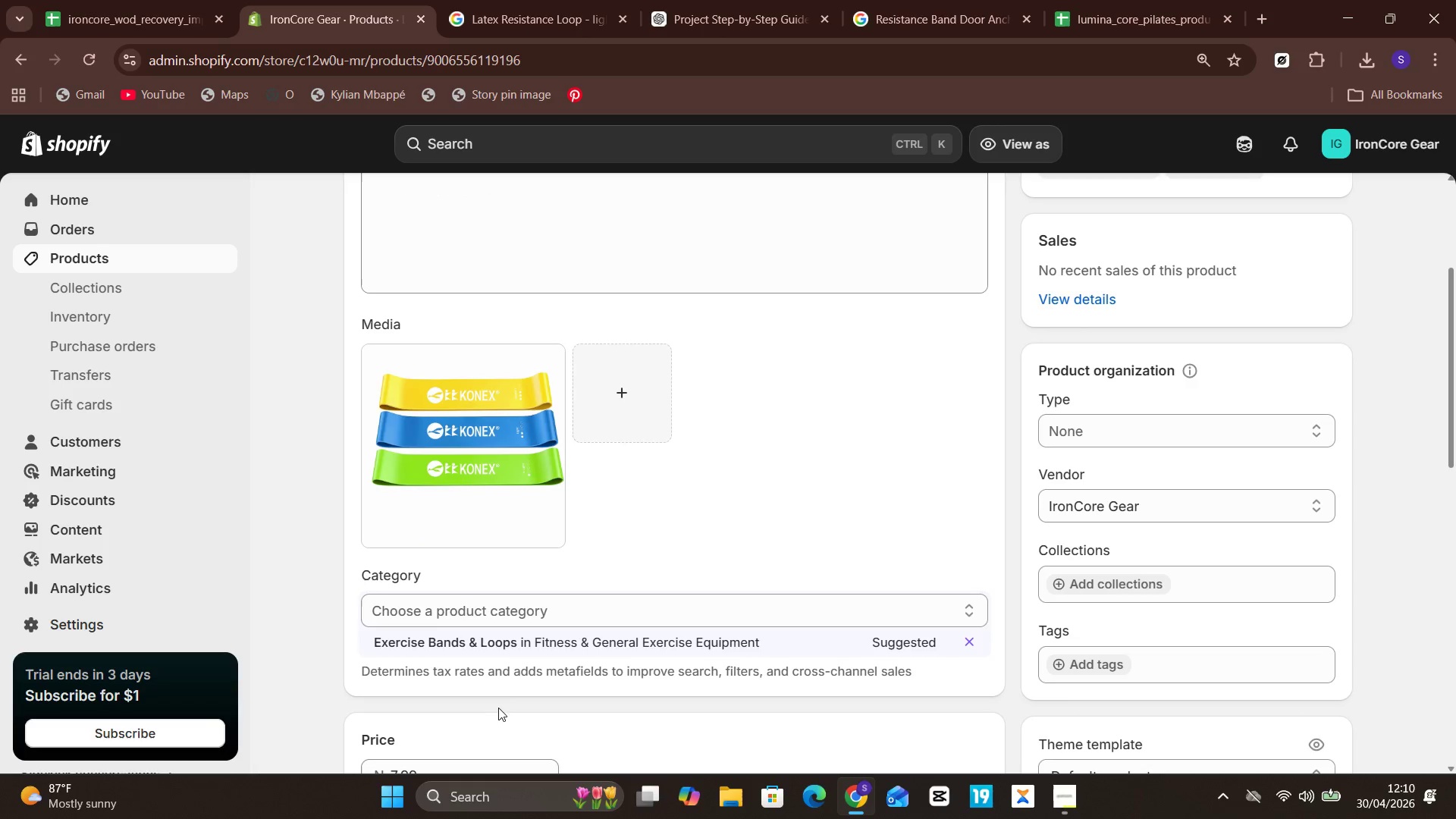 
left_click([494, 632])
 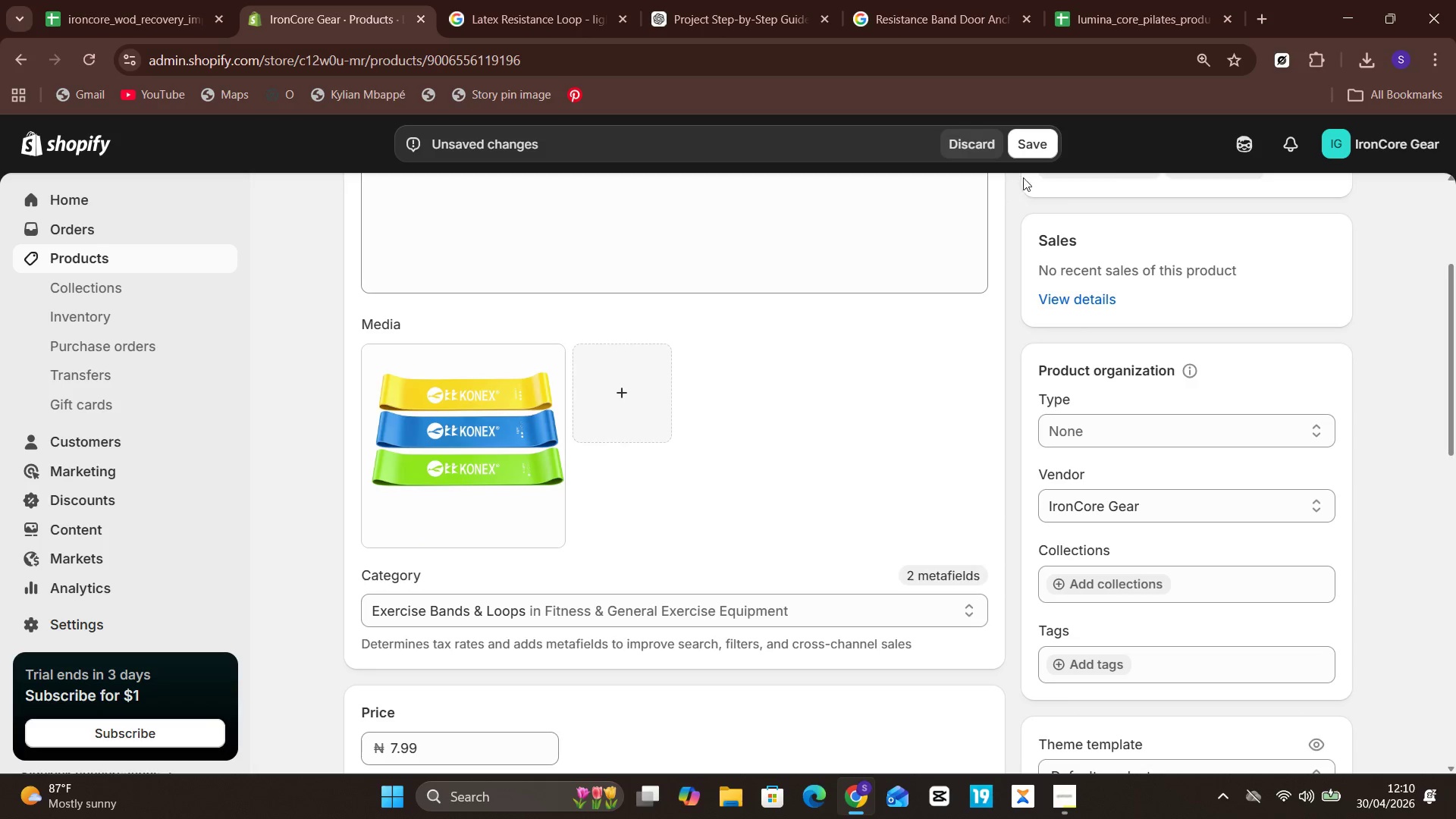 
left_click([1021, 134])
 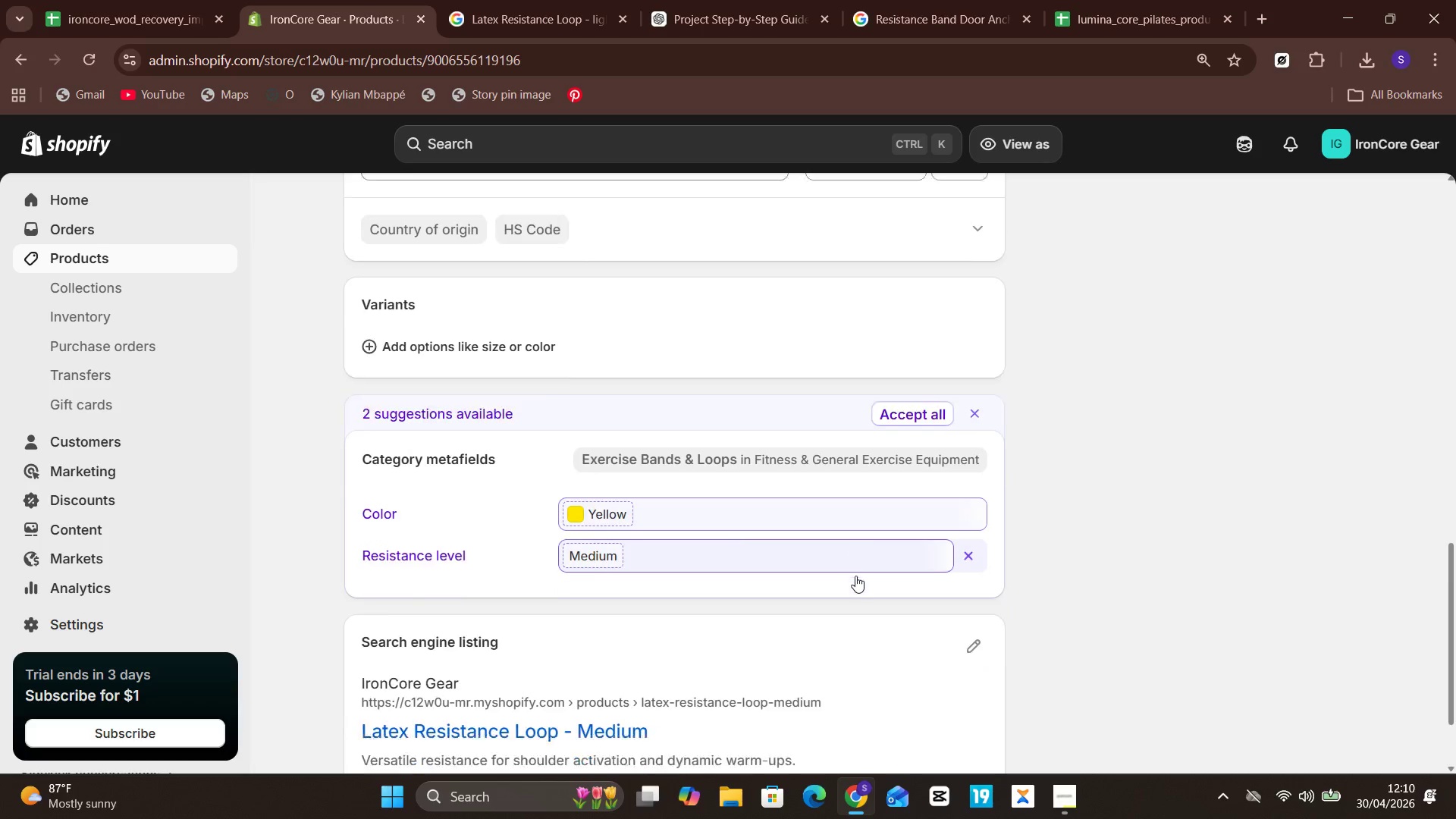 
wait(14.23)
 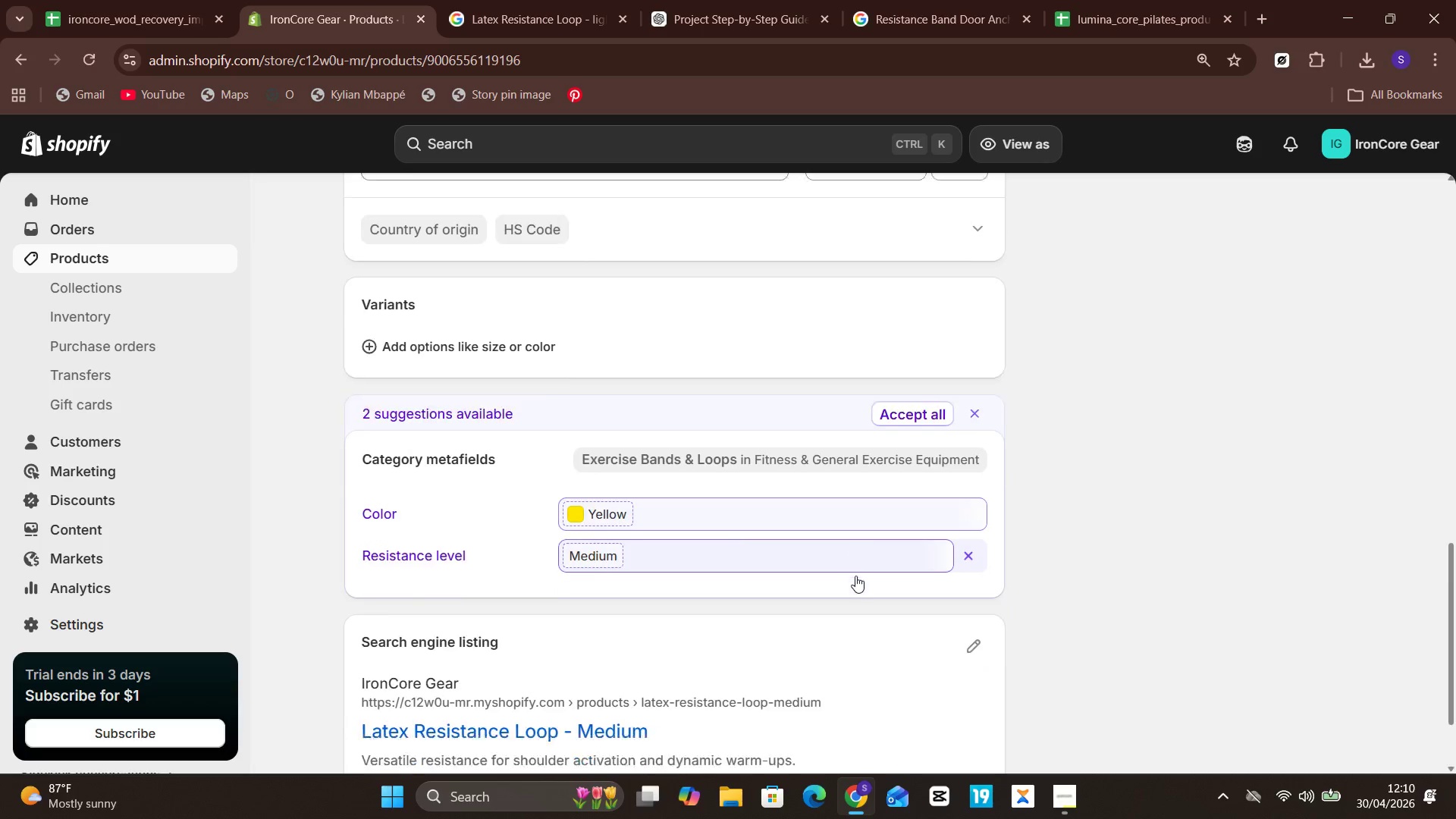 
left_click([86, 262])
 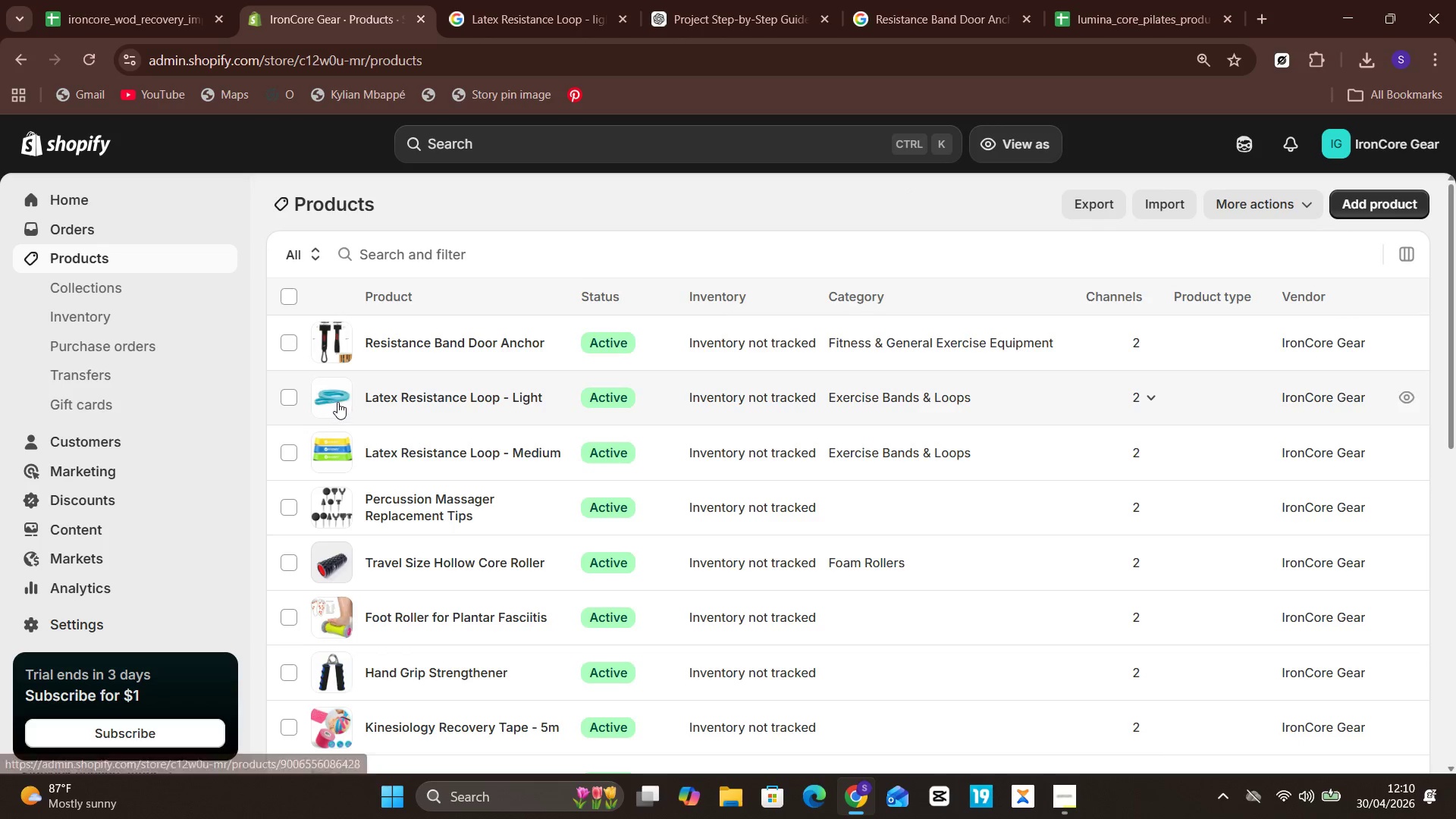 
left_click([388, 526])
 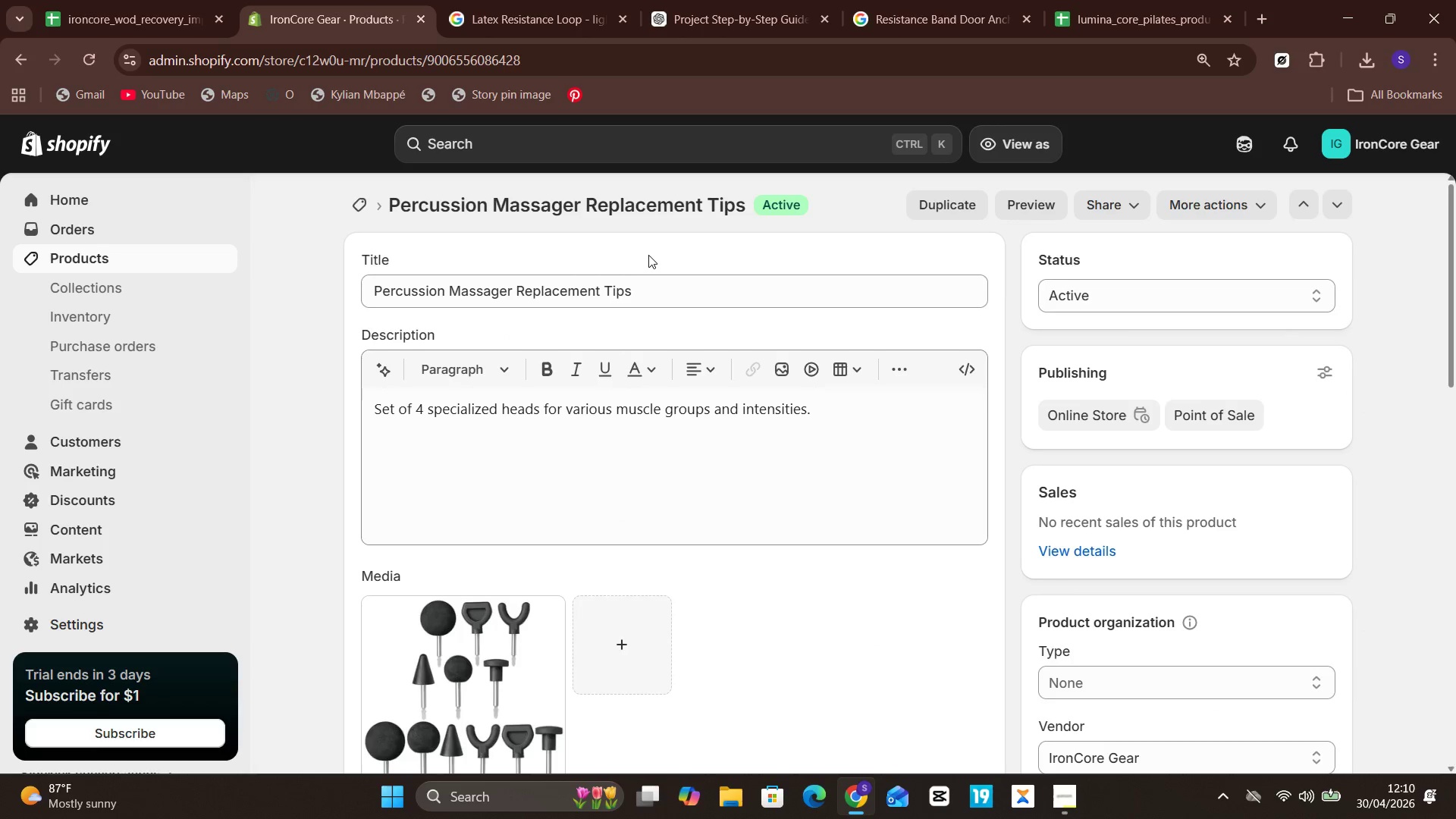 
wait(5.84)
 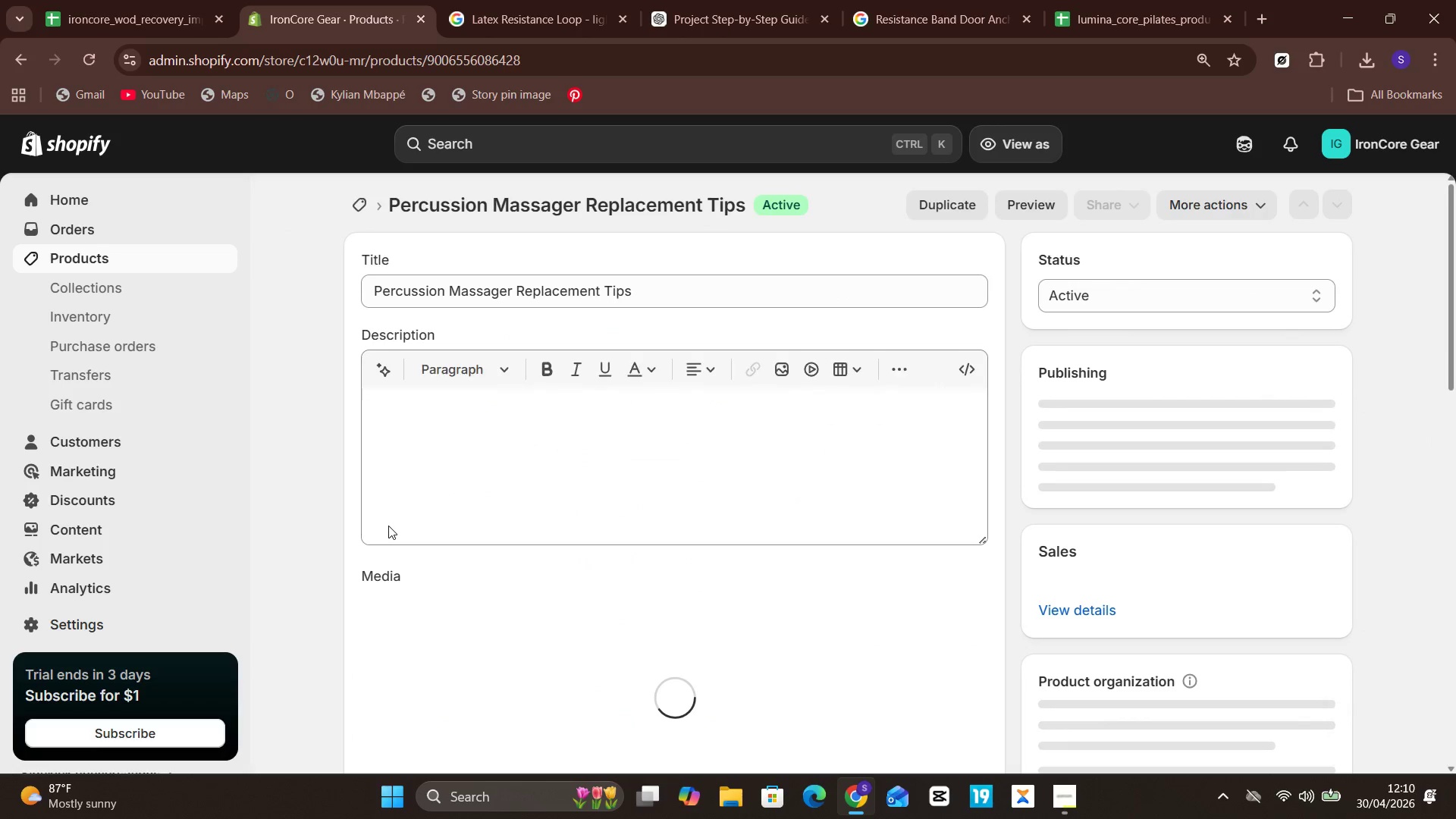 
left_click([488, 487])
 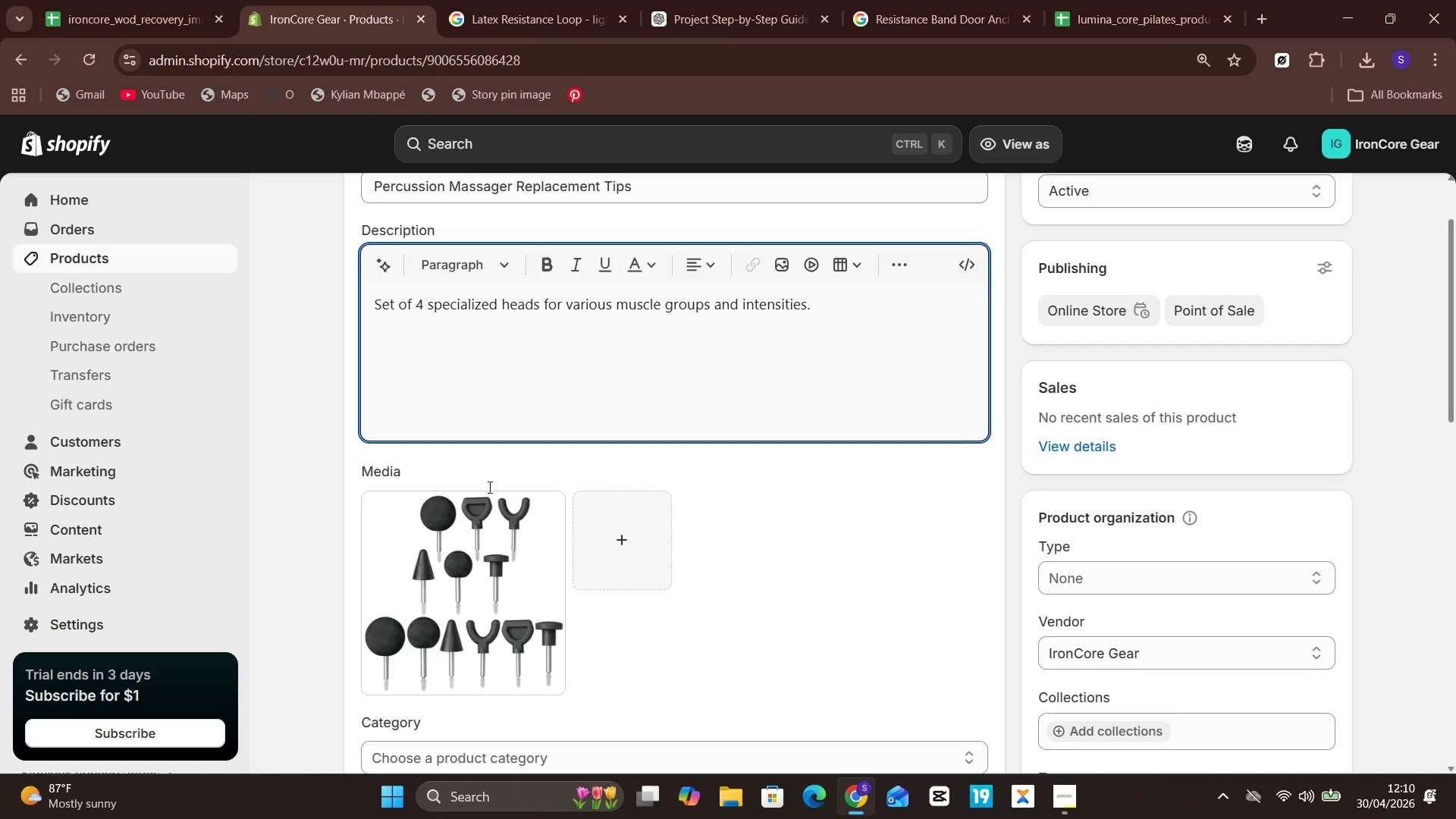 
left_click([469, 569])
 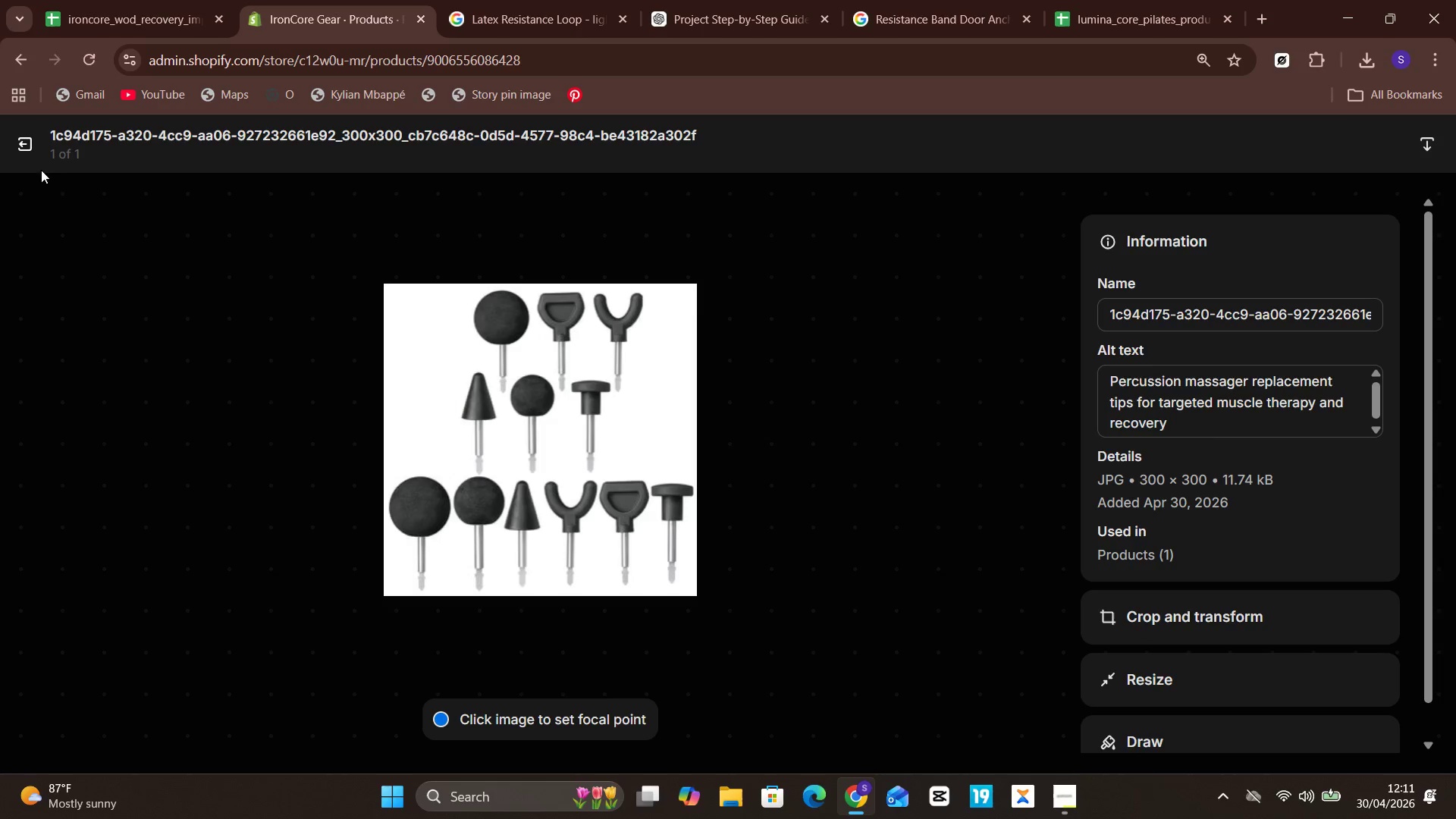 
left_click([23, 149])
 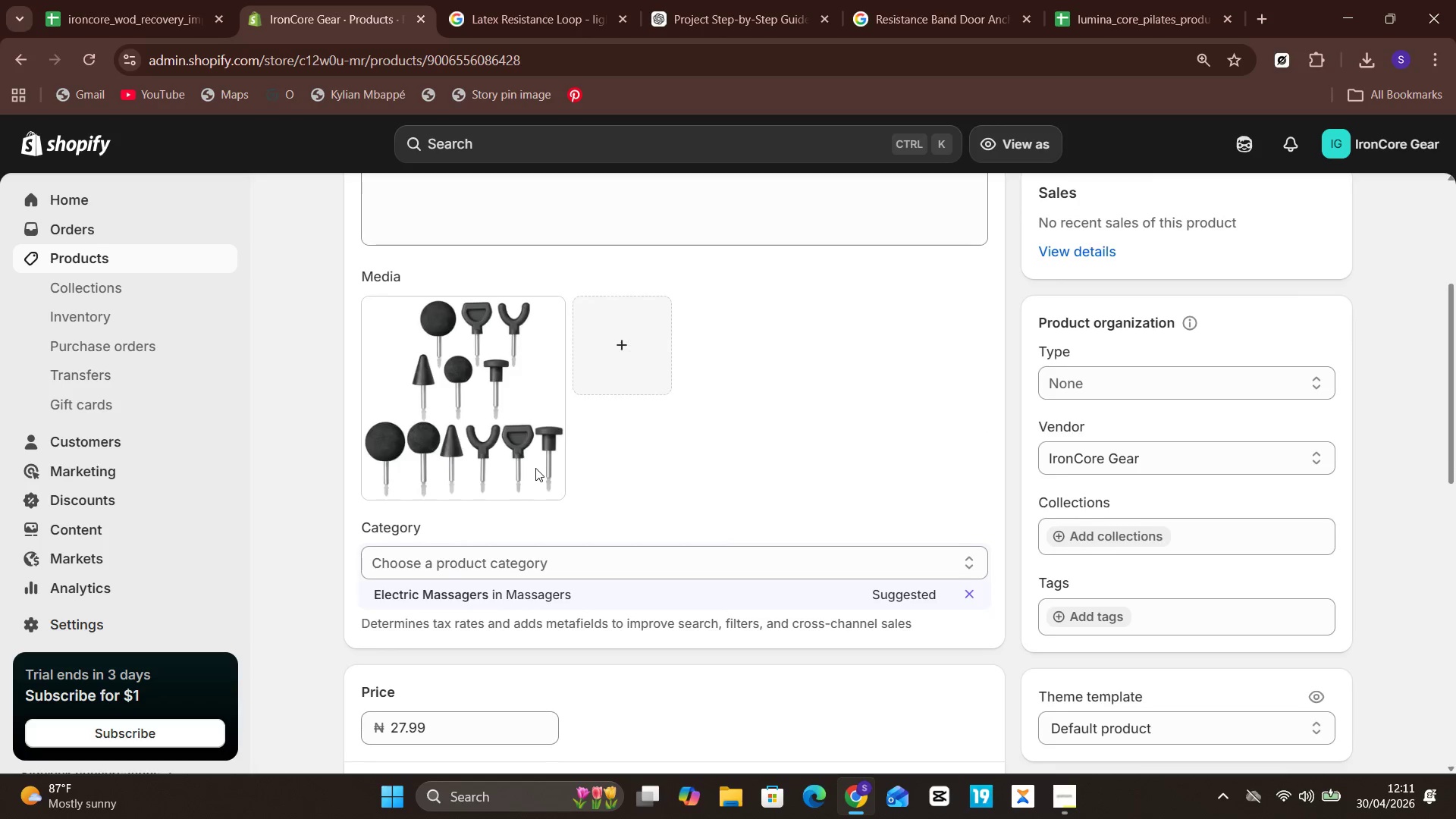 
left_click([483, 598])
 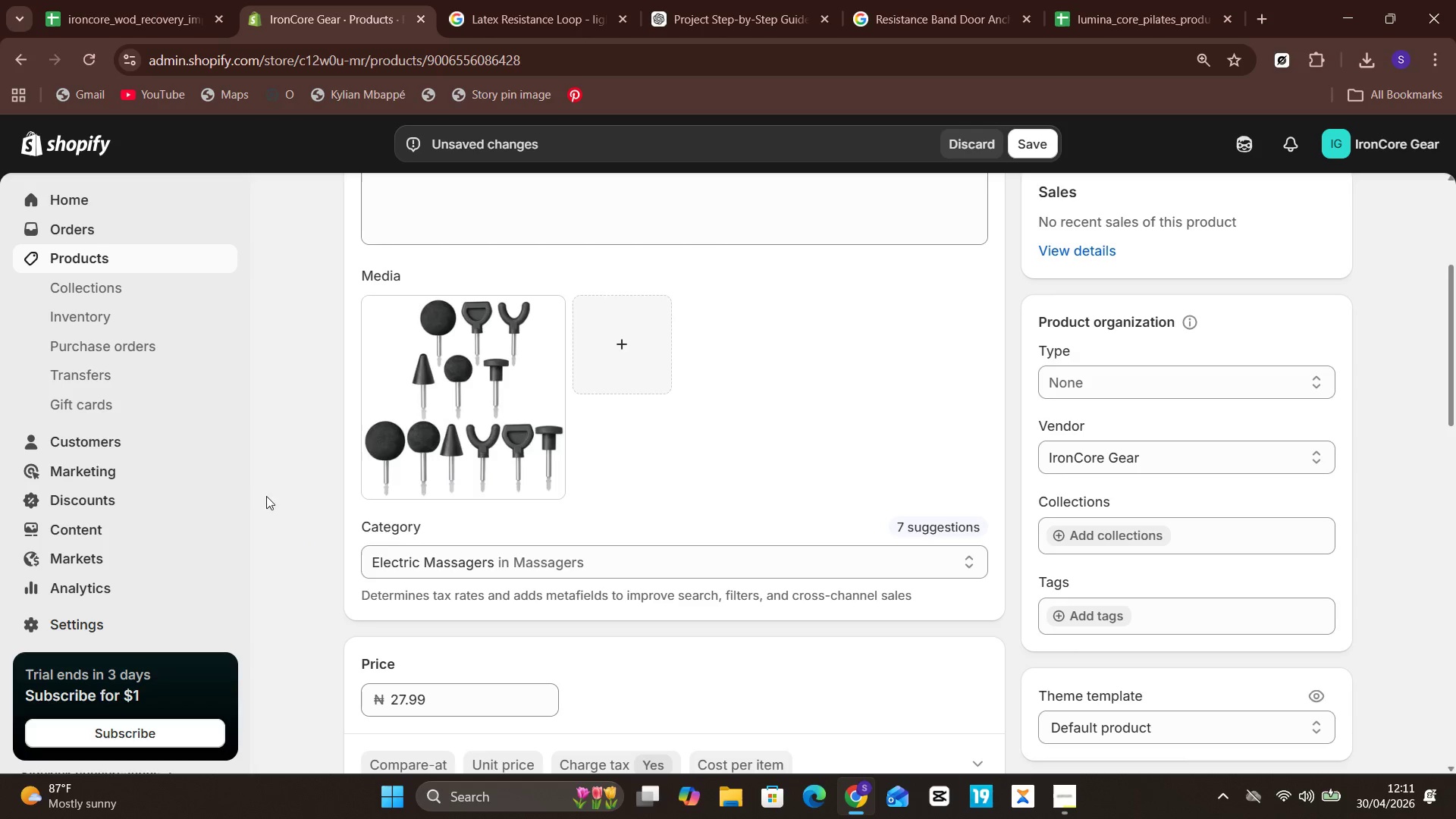 
wait(7.76)
 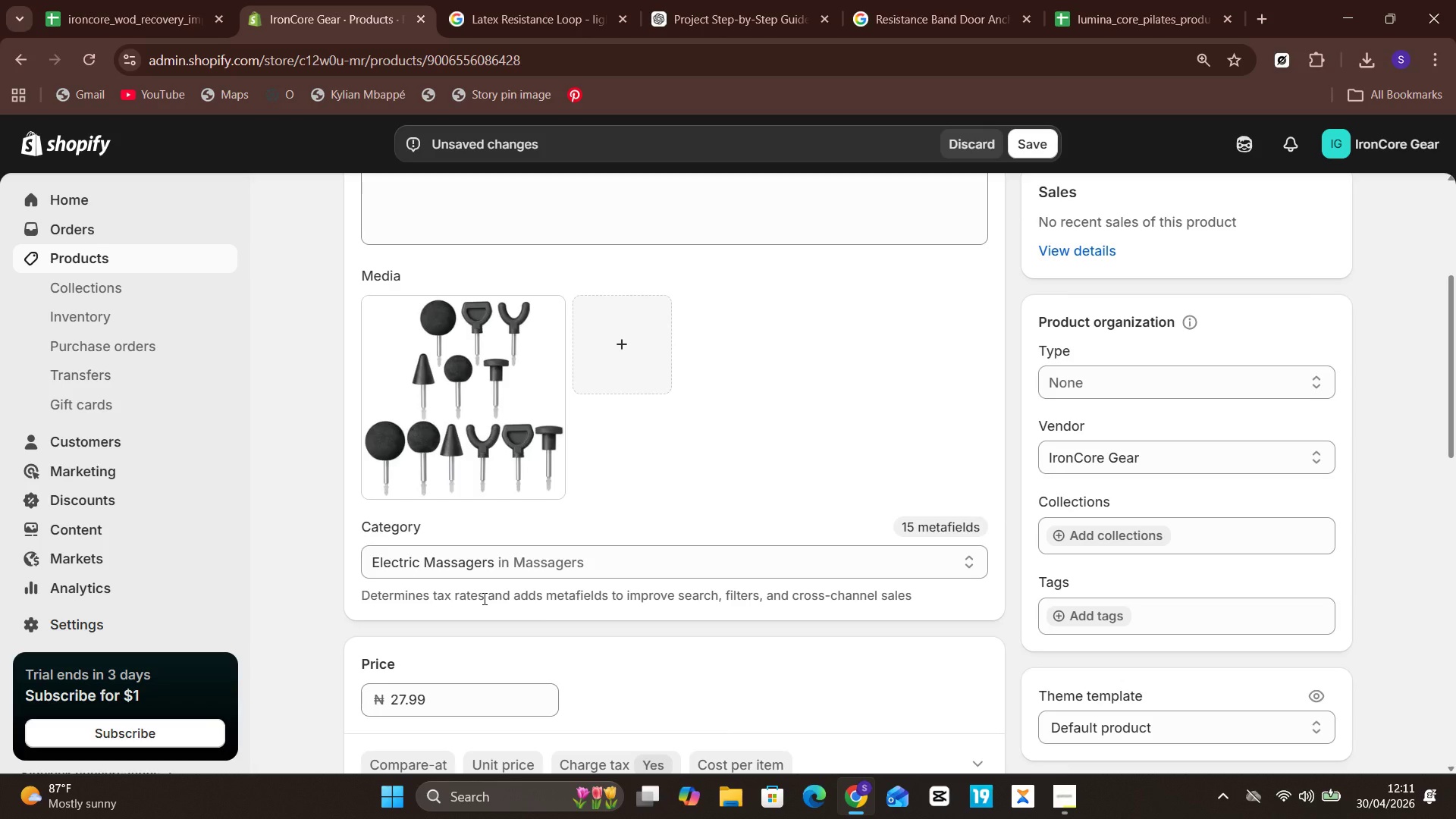 
left_click([1029, 142])
 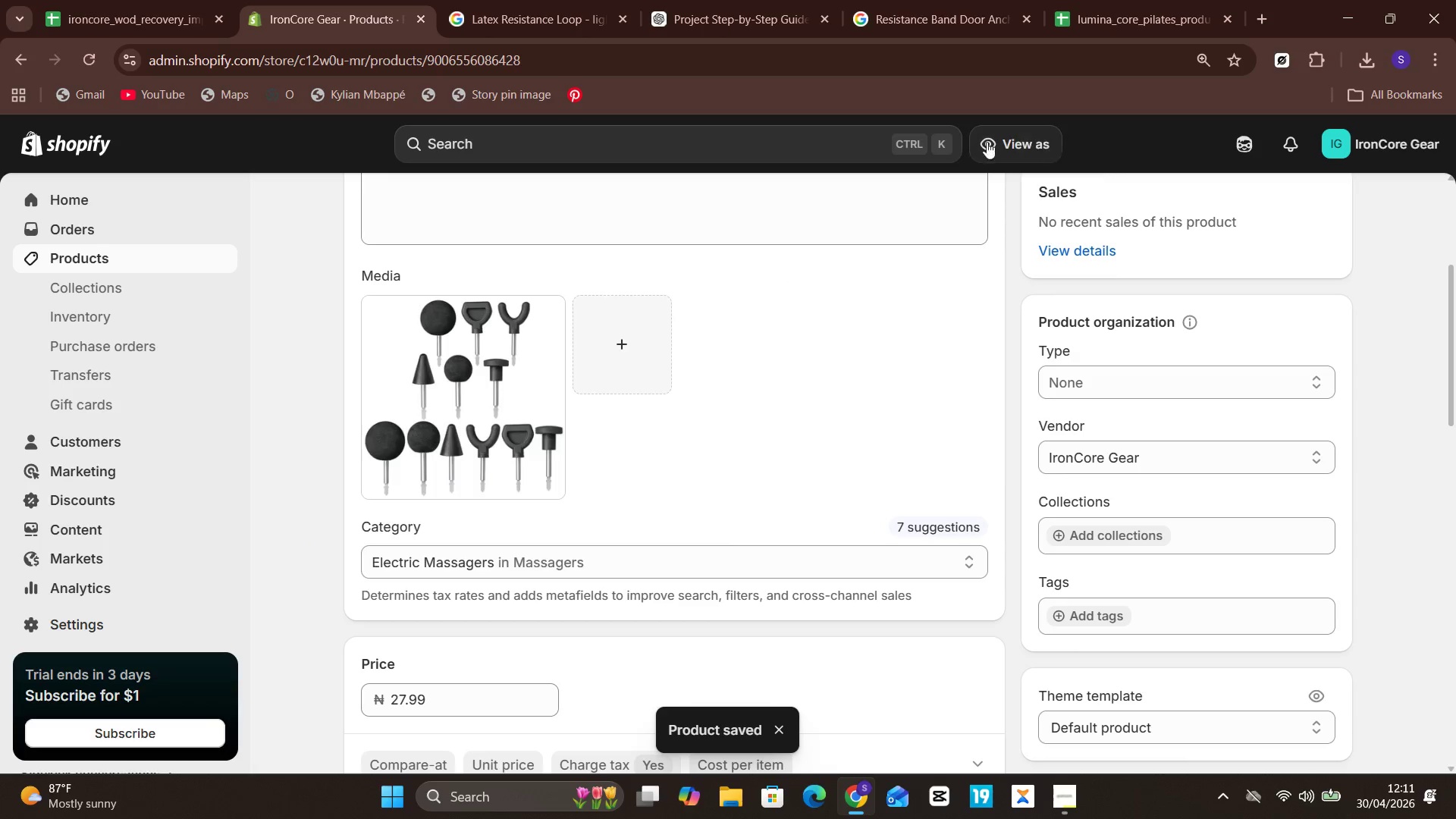 
wait(6.66)
 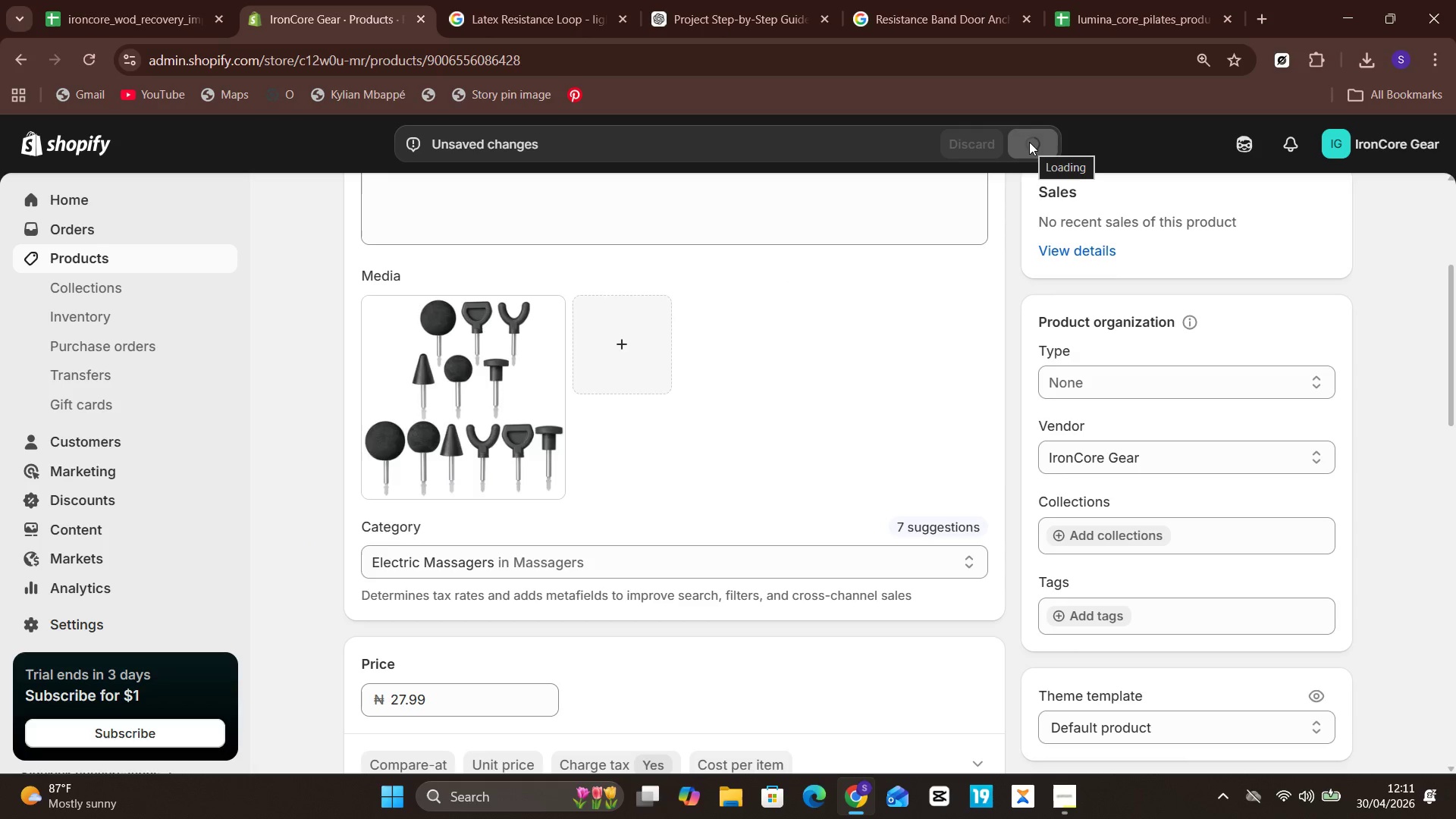 
left_click([89, 249])
 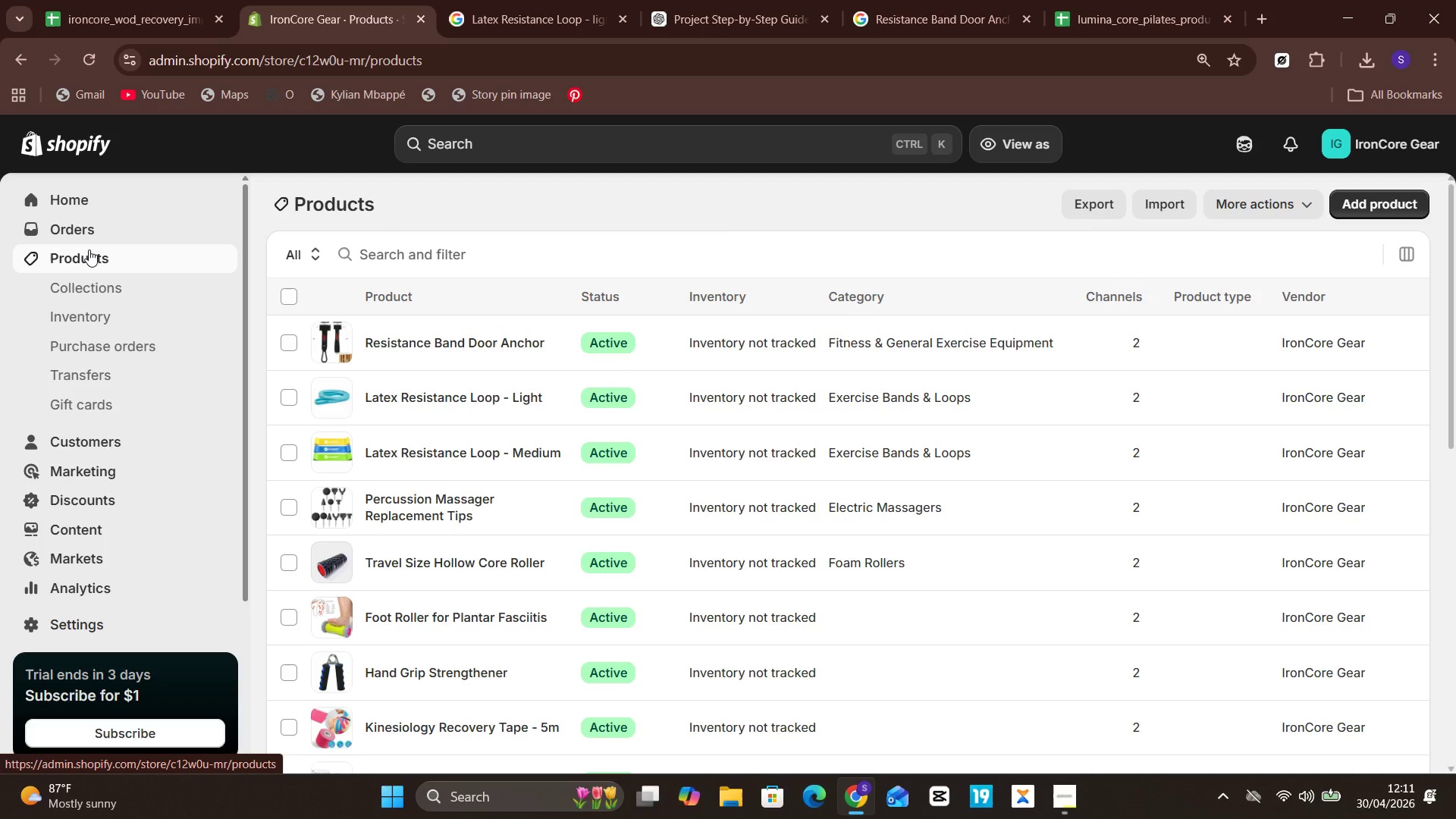 
wait(33.64)
 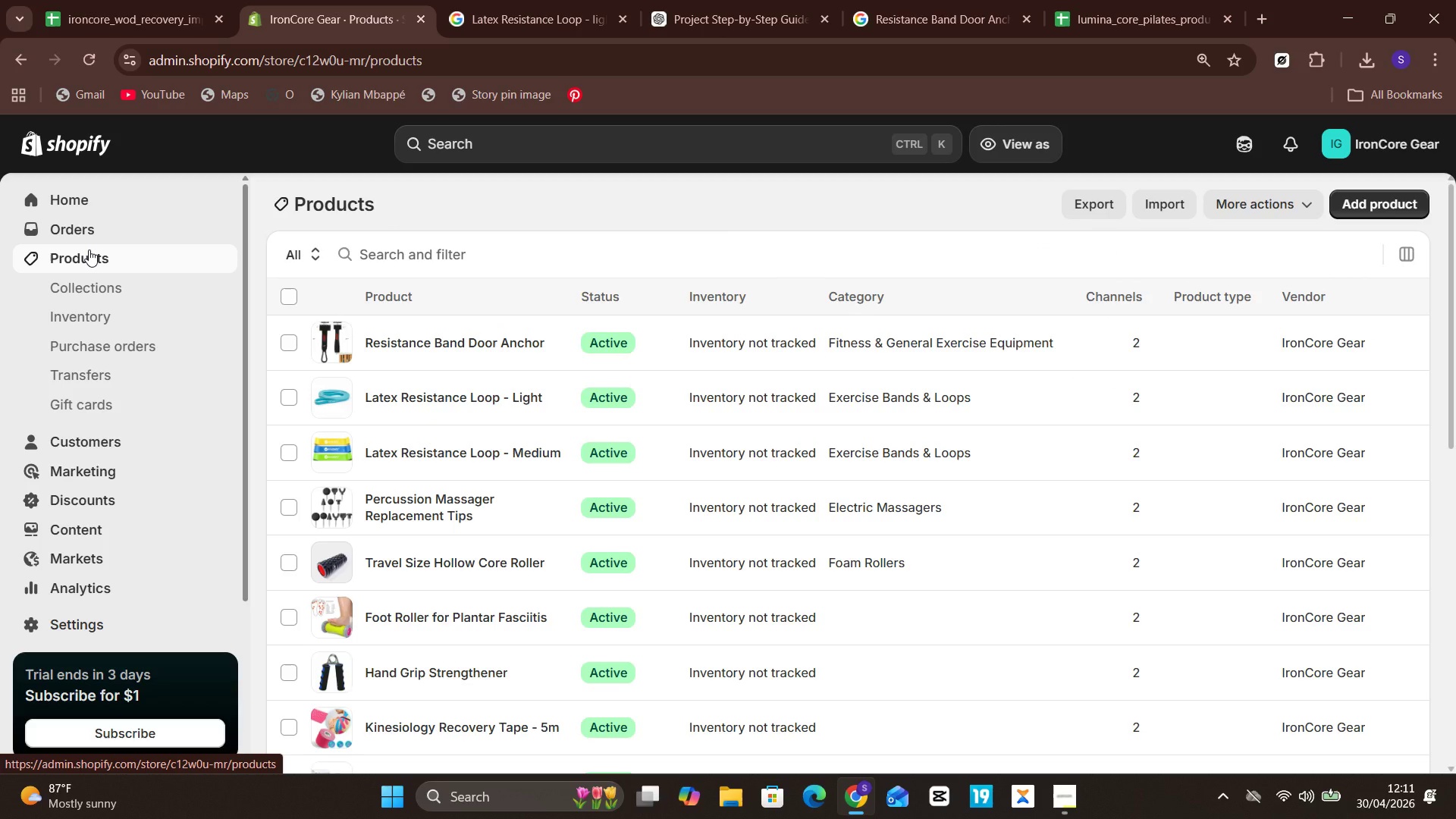 
left_click([472, 558])
 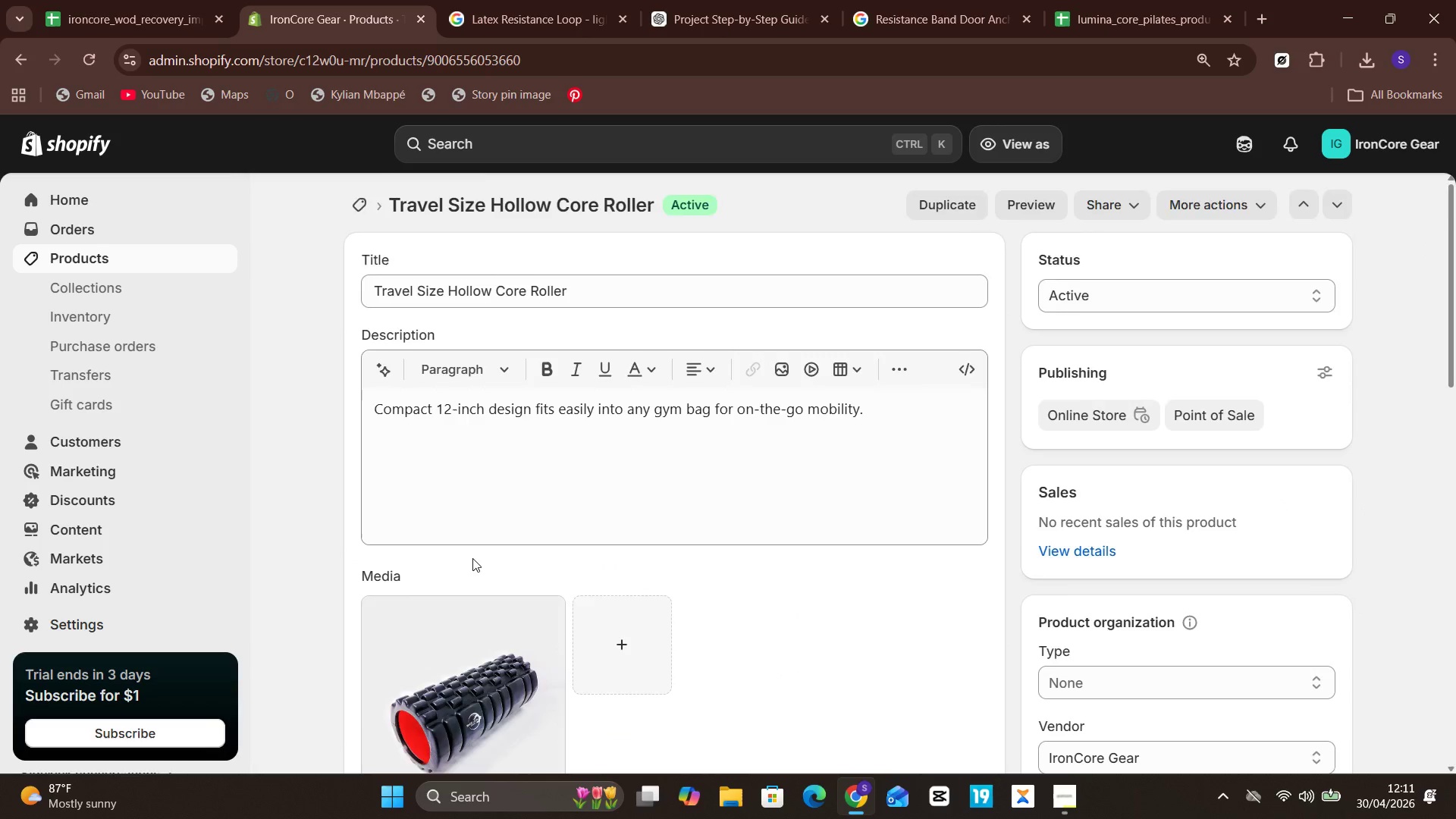 
wait(8.42)
 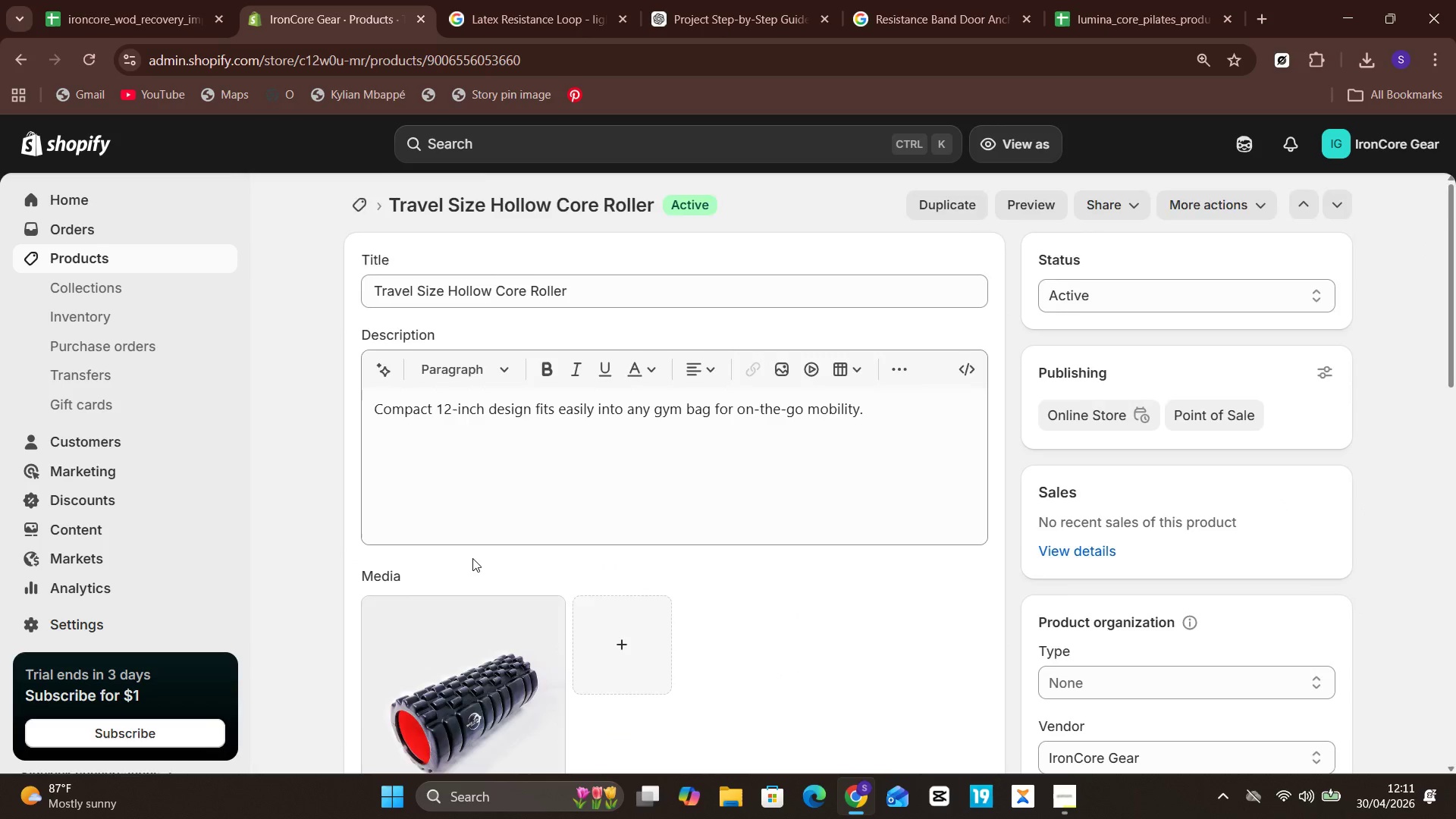 
left_click([56, 253])
 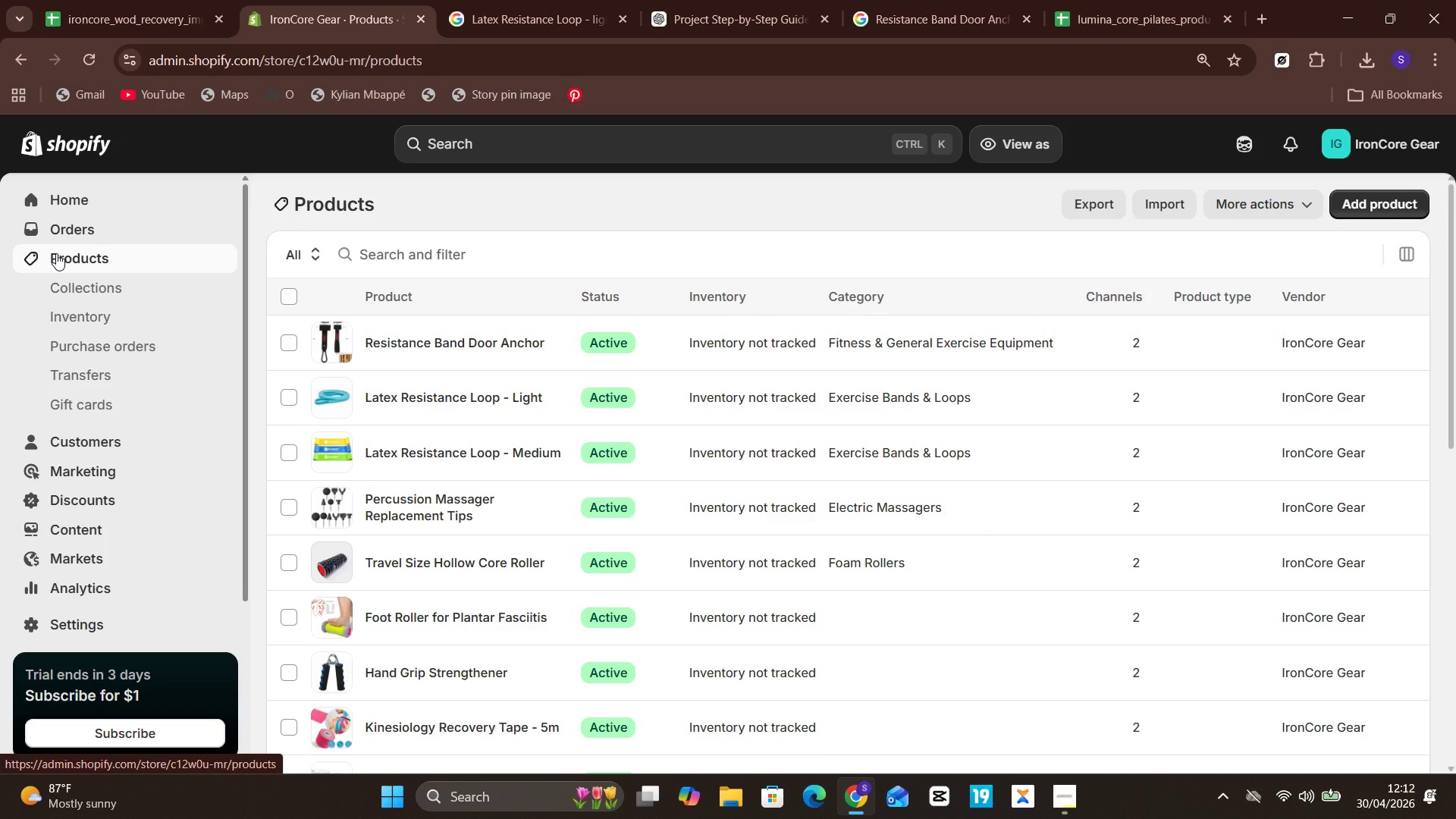 
wait(8.67)
 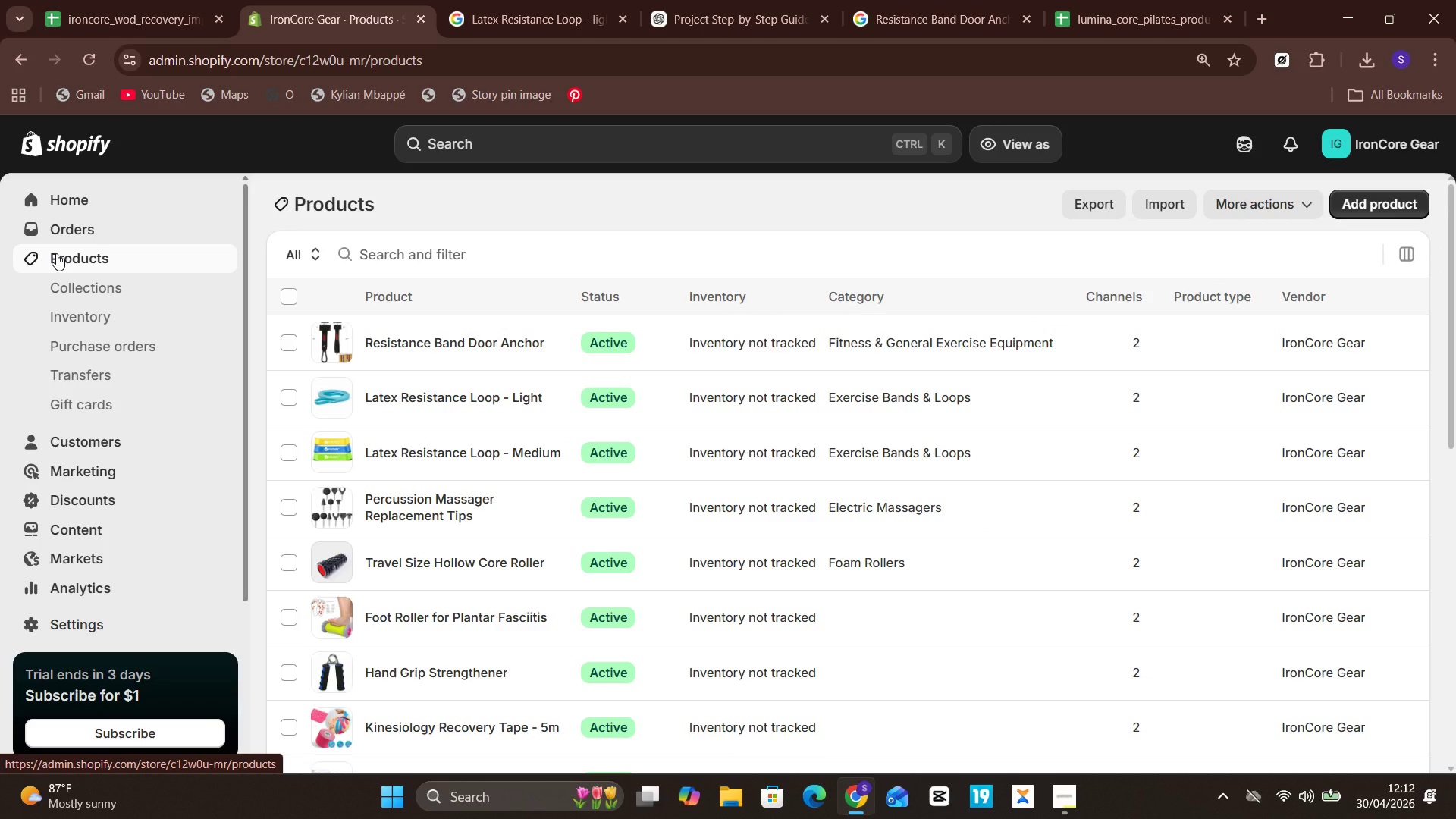 
left_click([526, 602])
 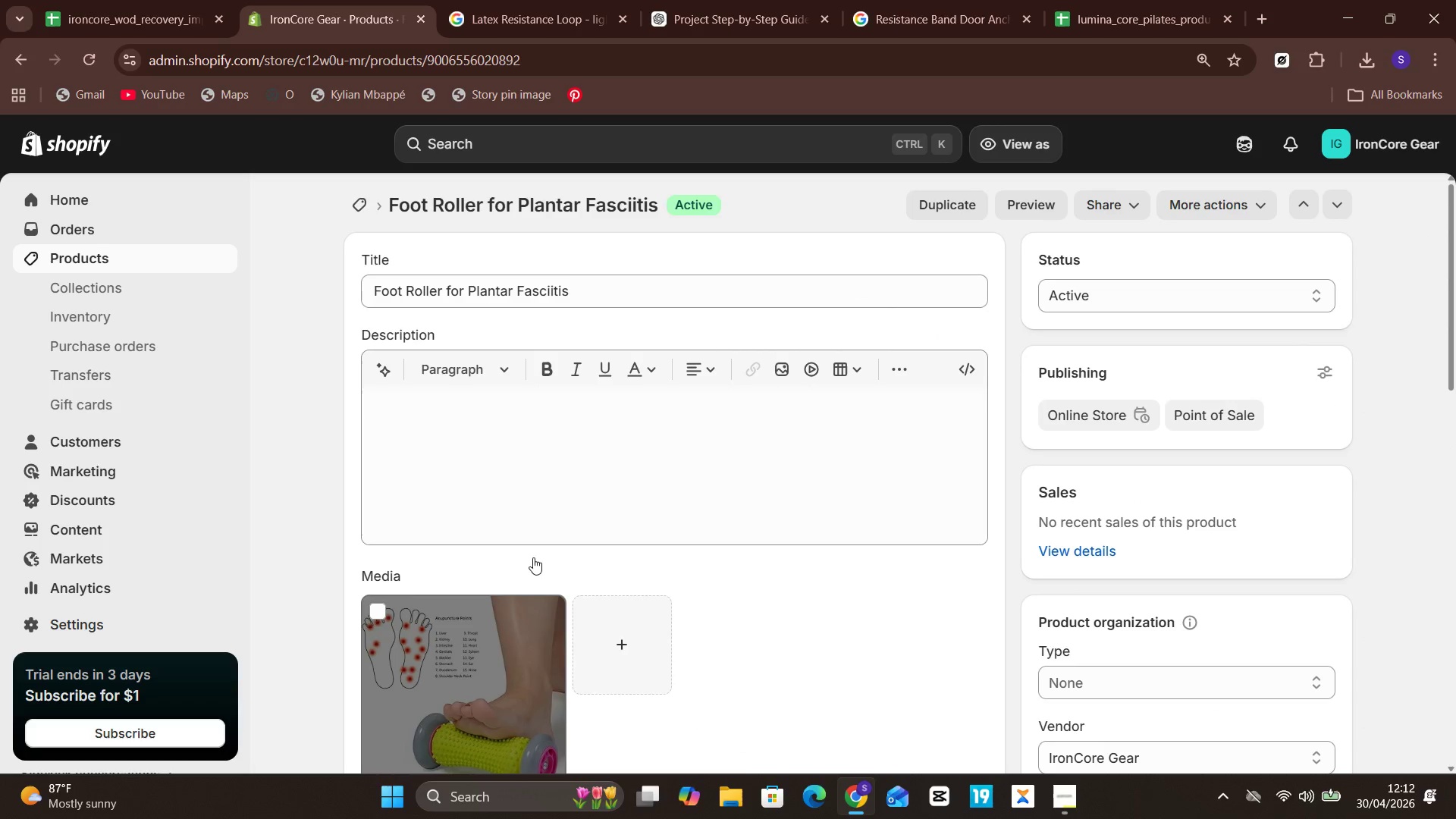 
left_click([541, 449])
 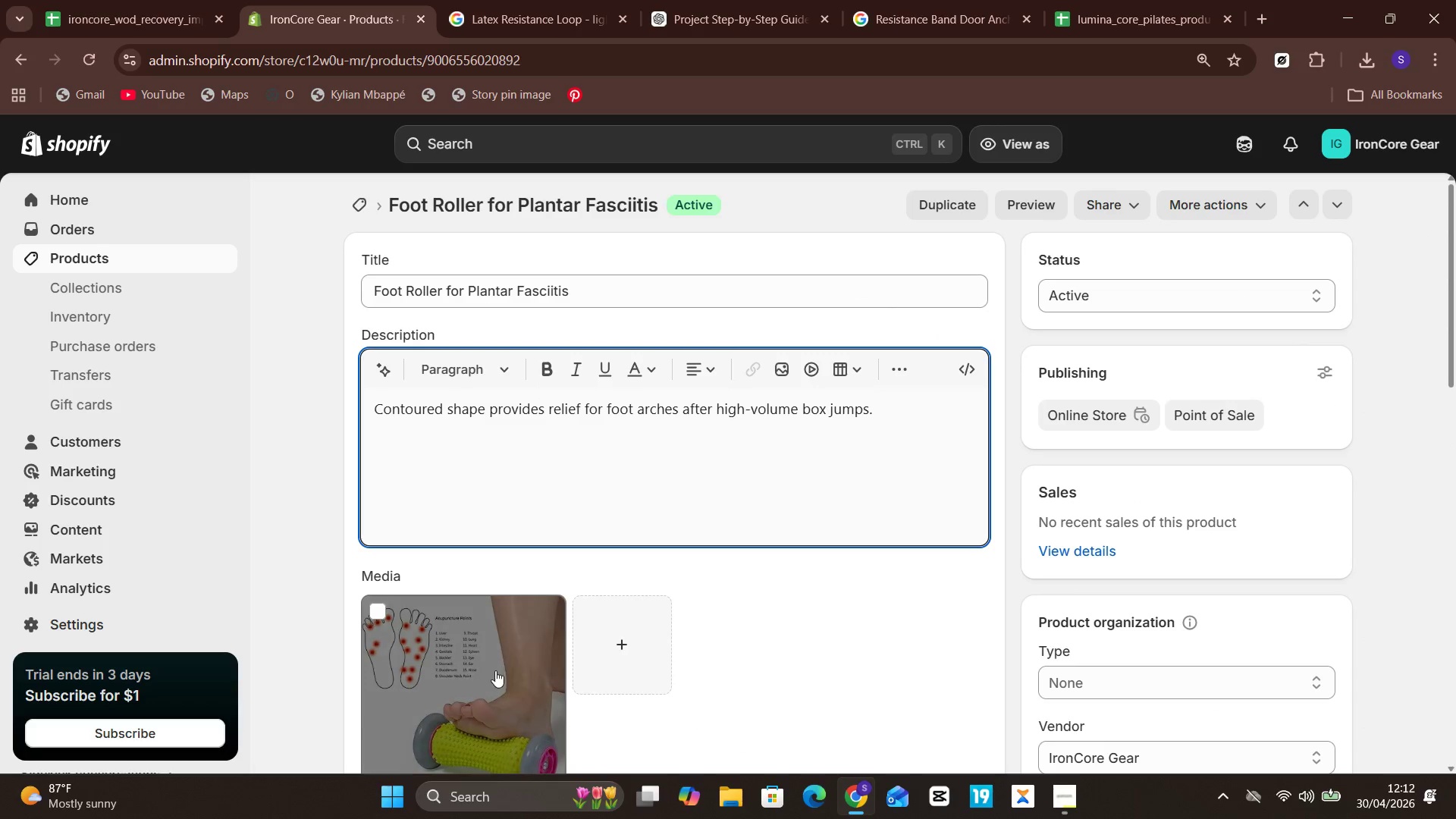 
left_click([494, 676])
 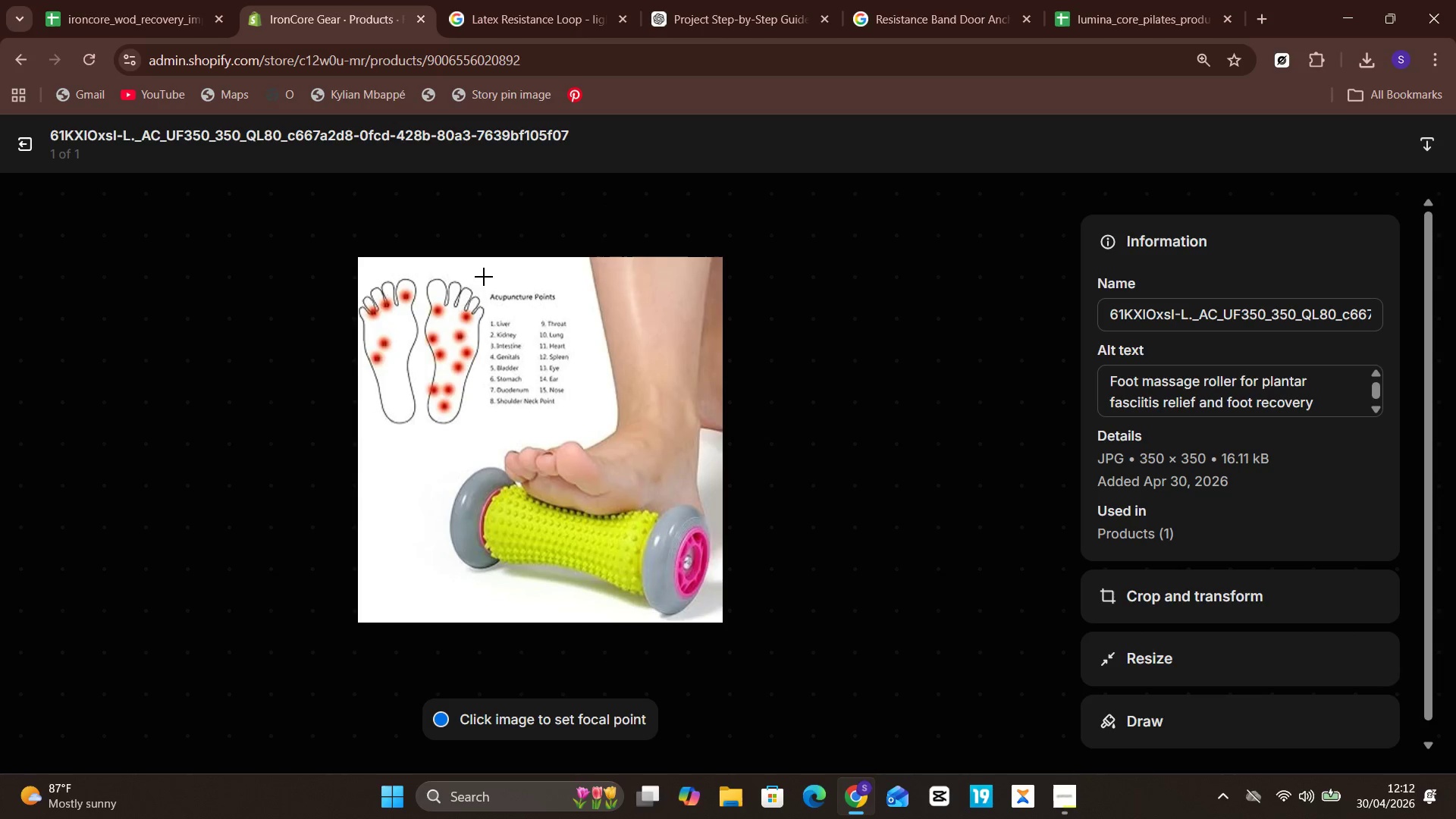 
left_click([14, 140])
 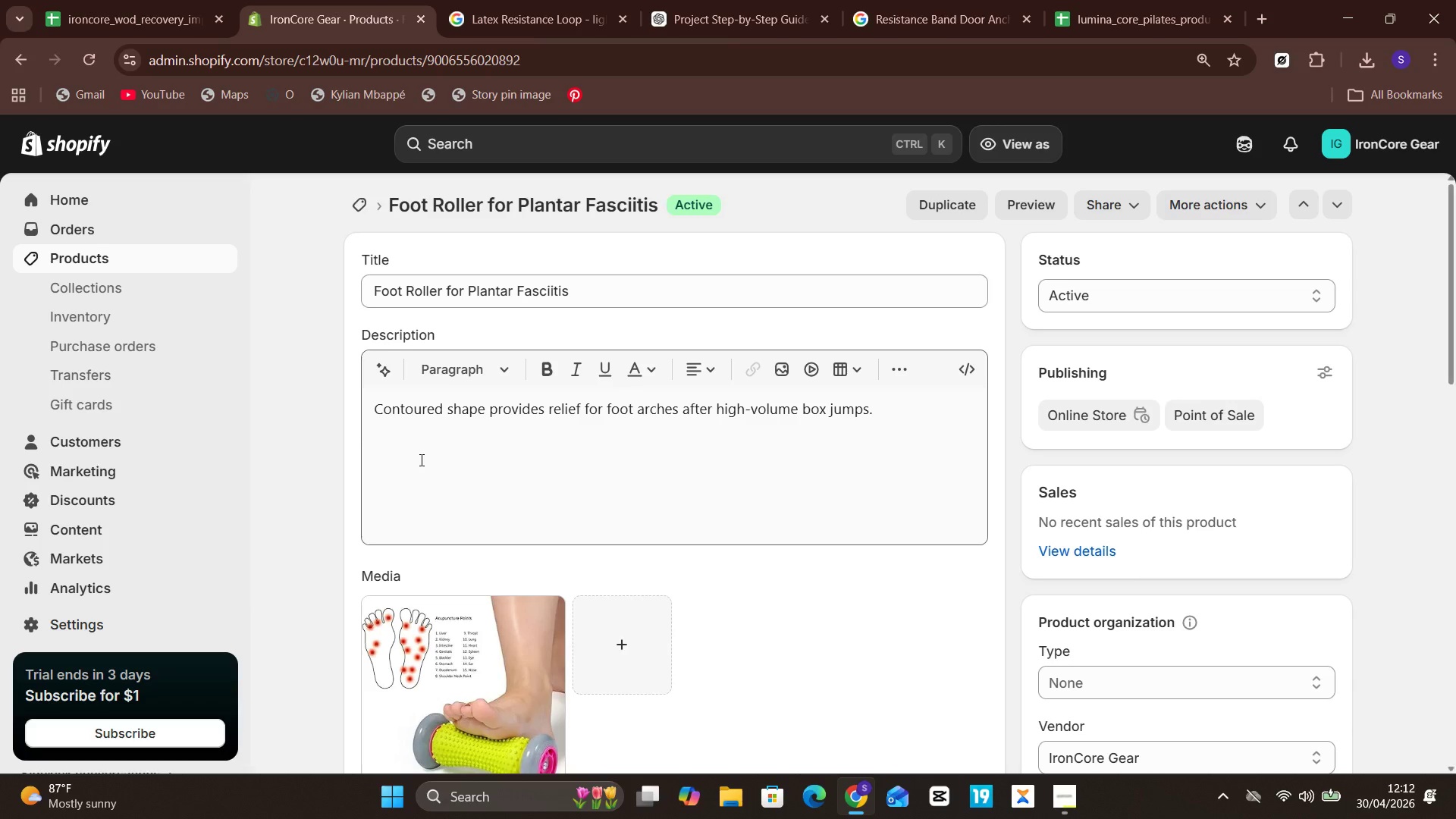 
mouse_move([449, 430])
 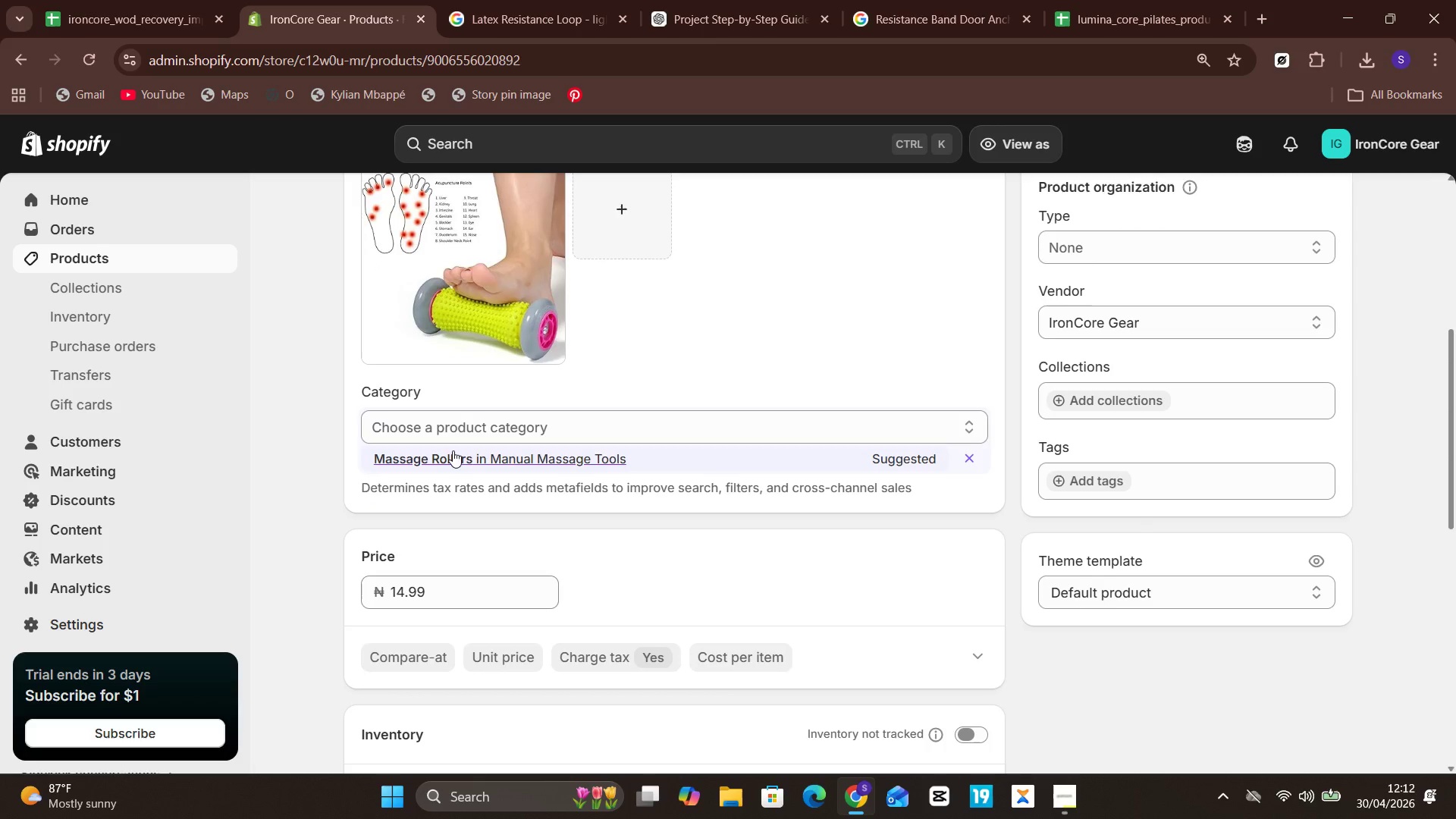 
left_click([453, 450])
 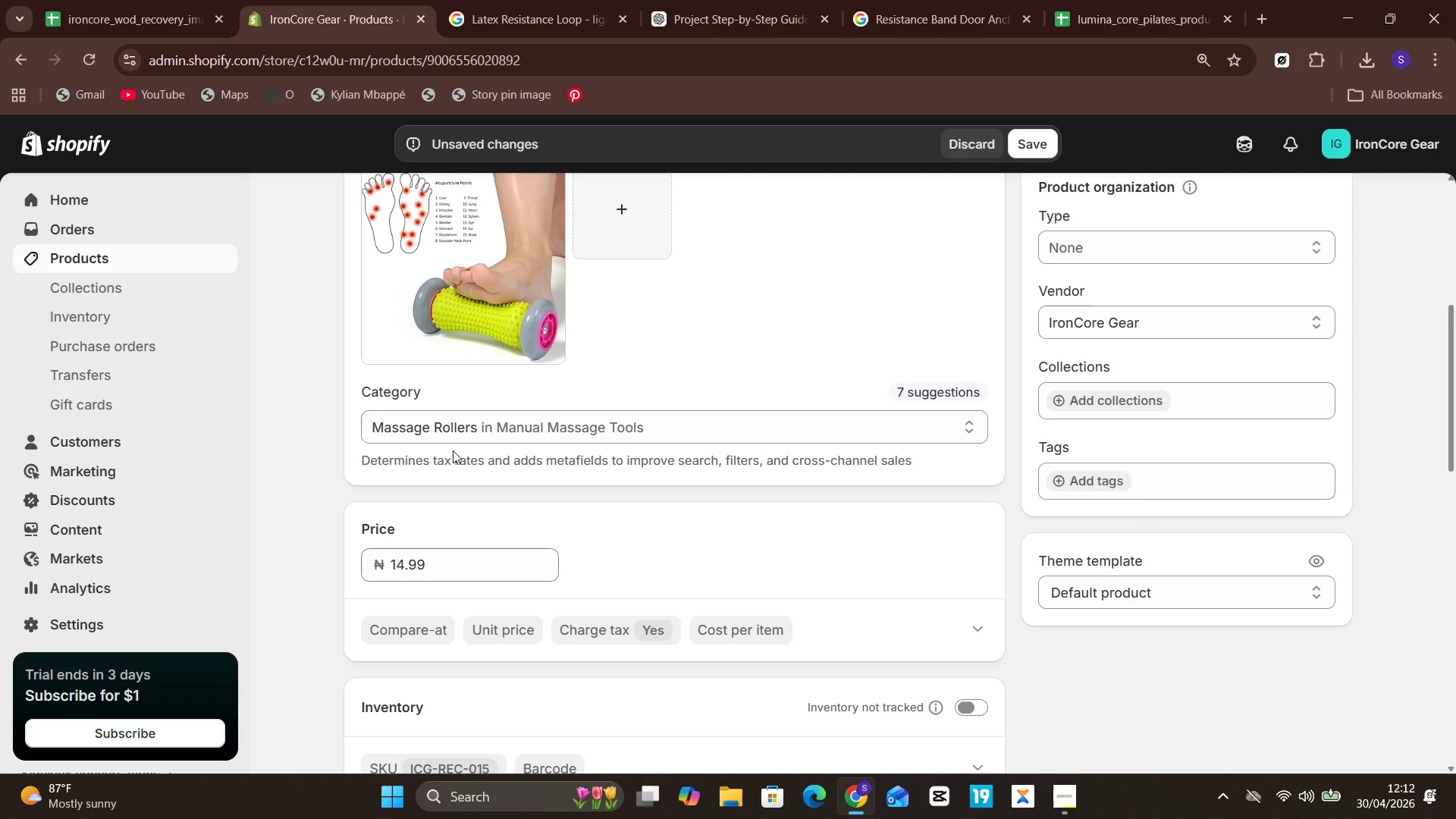 
wait(9.59)
 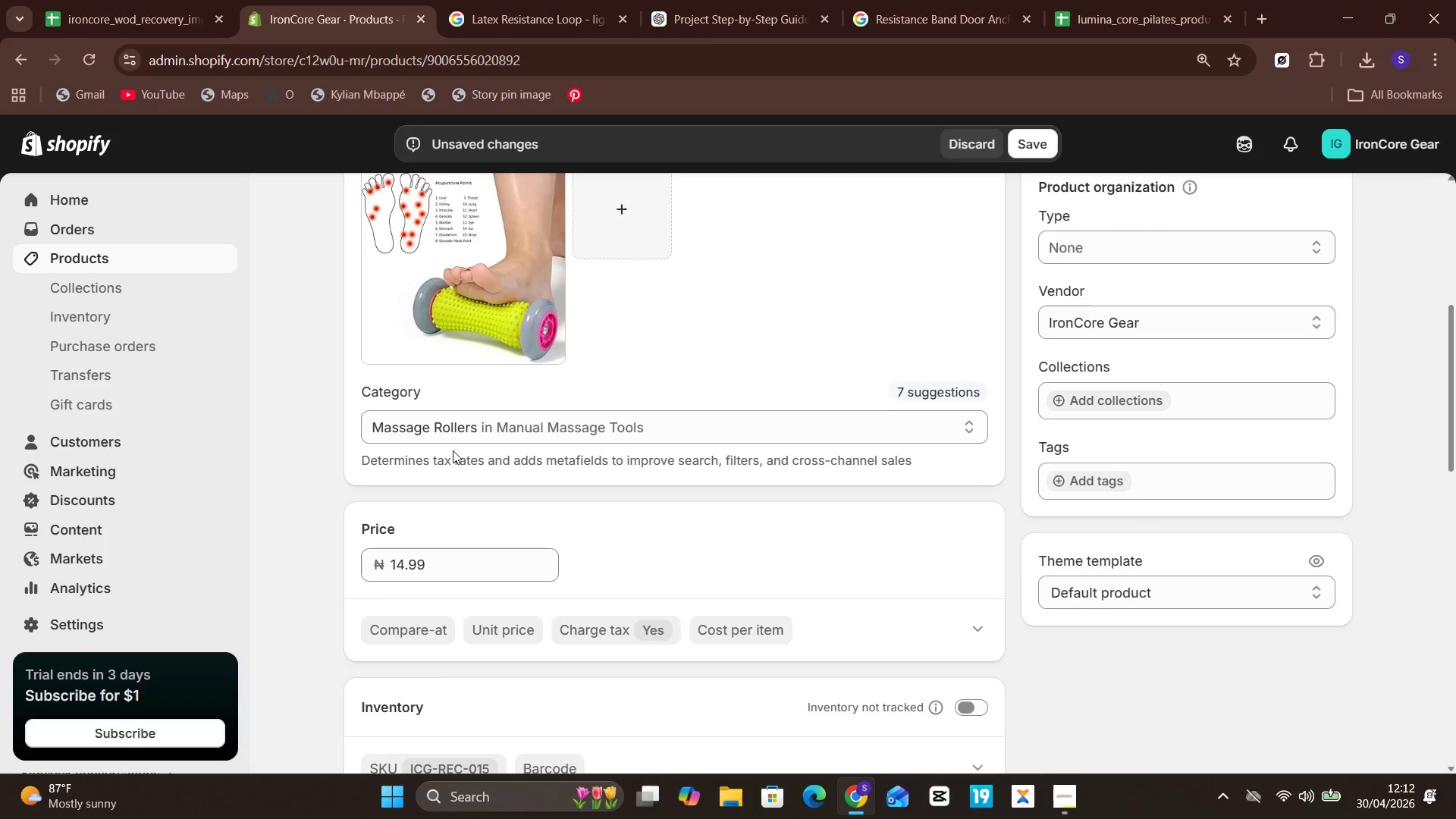 
left_click([1023, 144])
 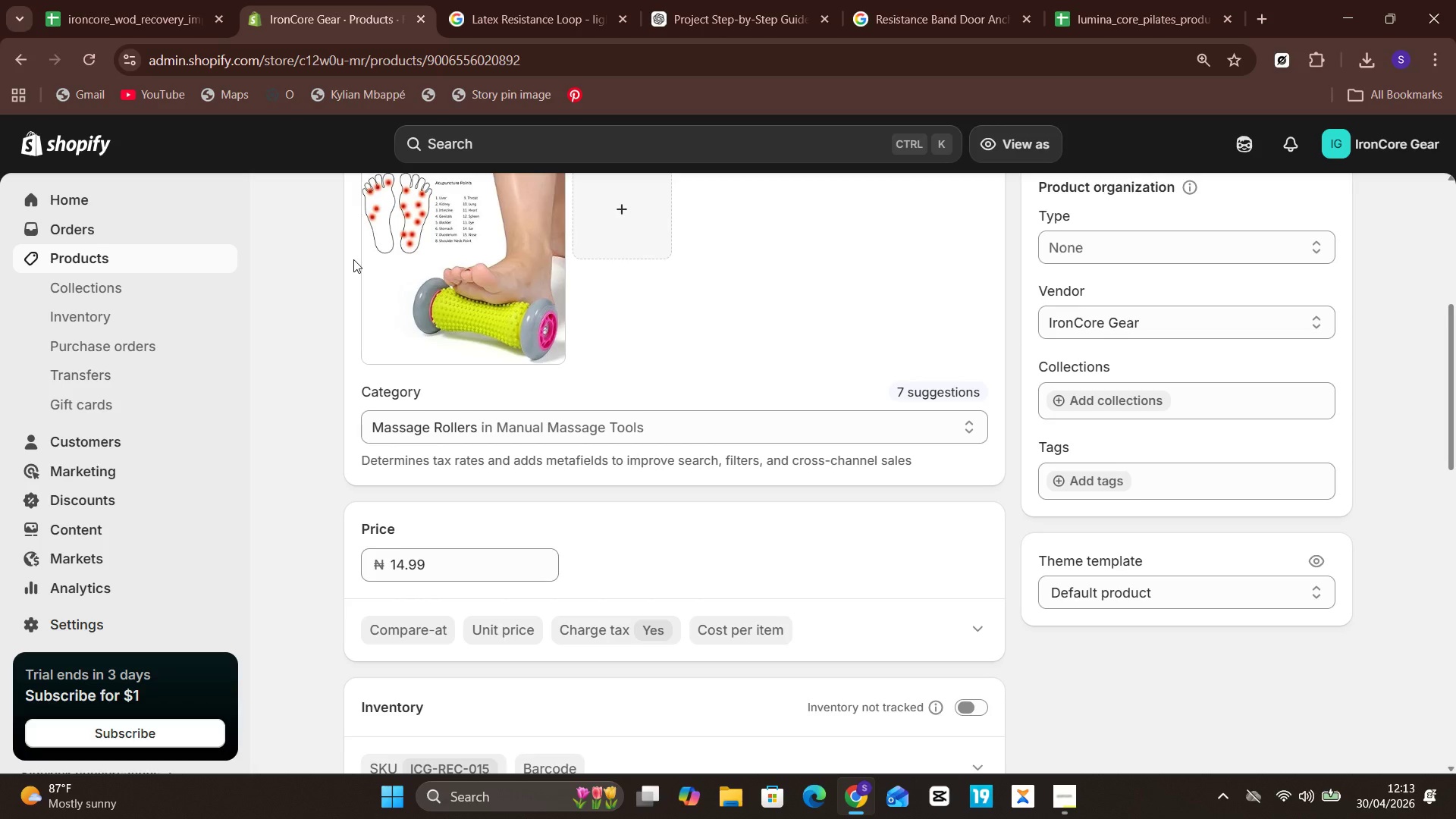 
wait(57.25)
 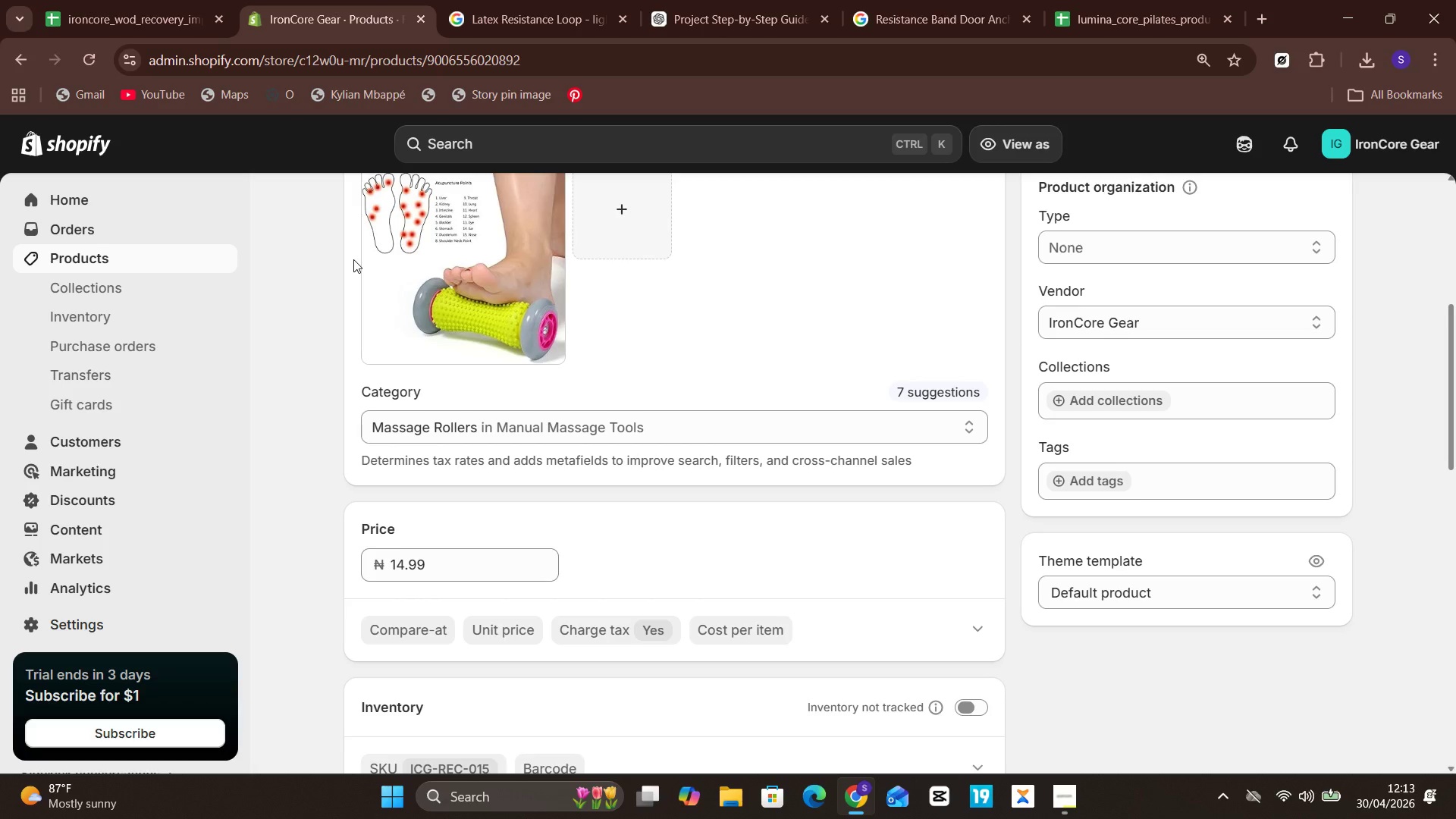 
left_click([174, 262])
 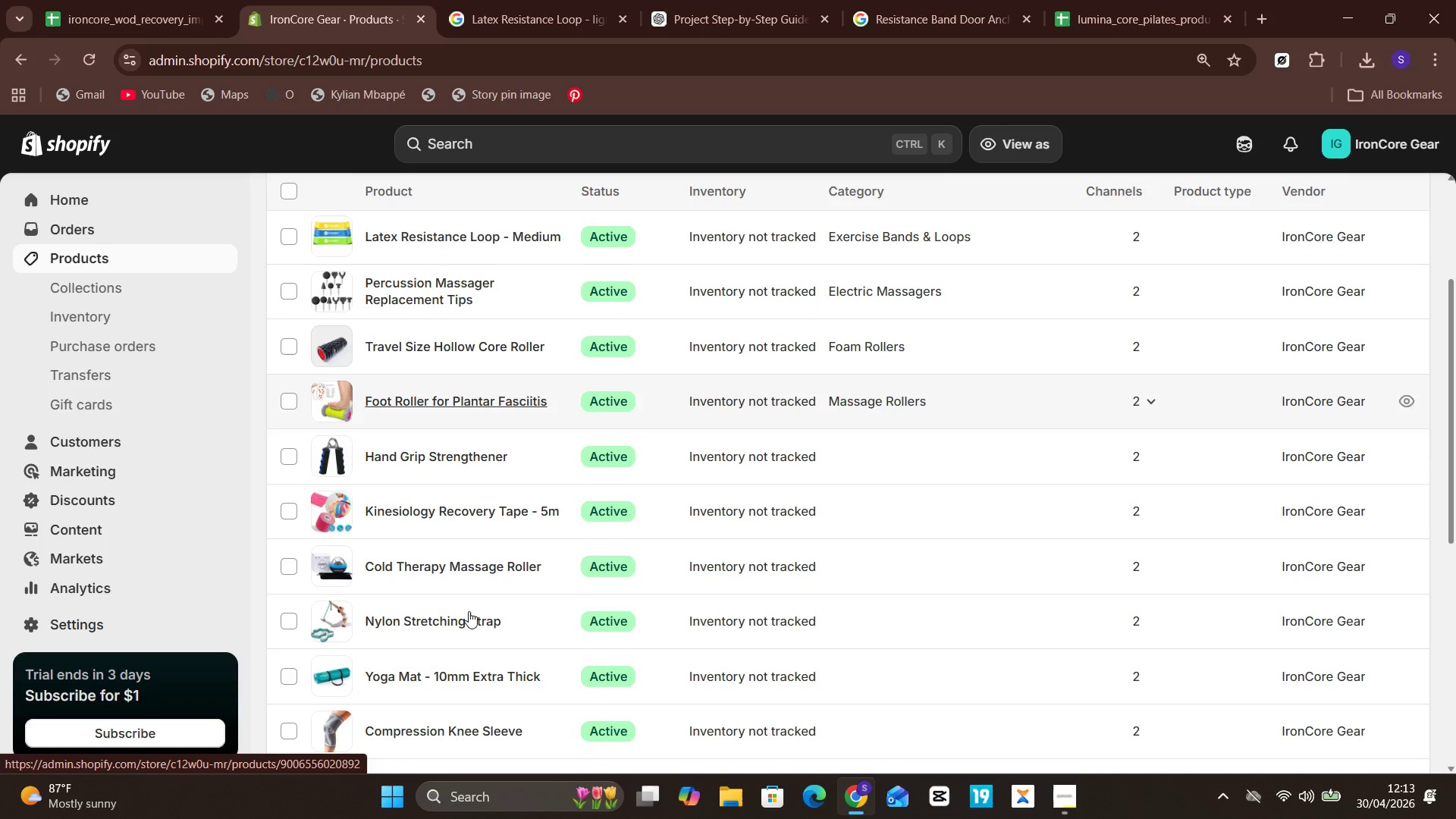 
left_click([398, 453])
 